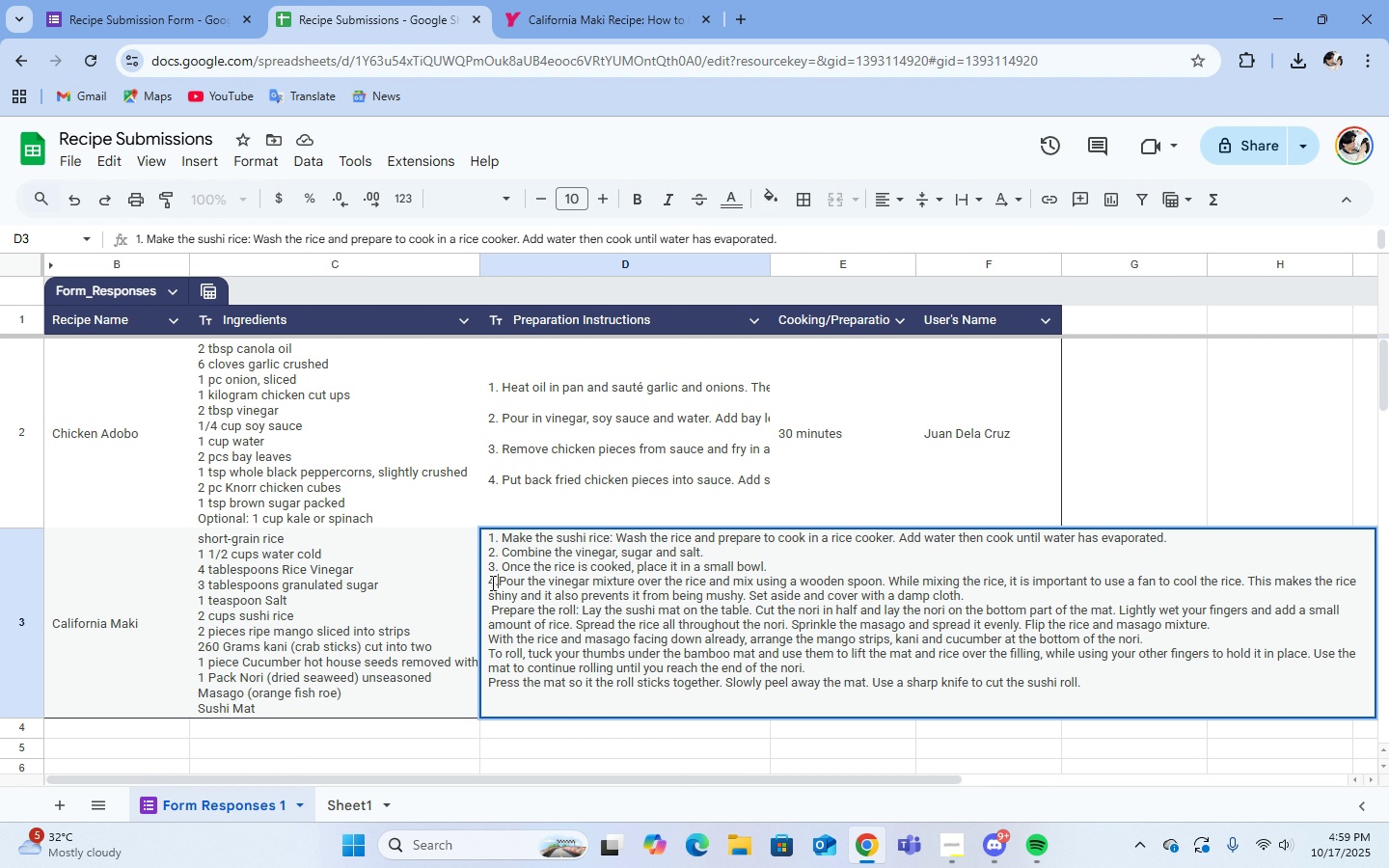 
key(Period)
 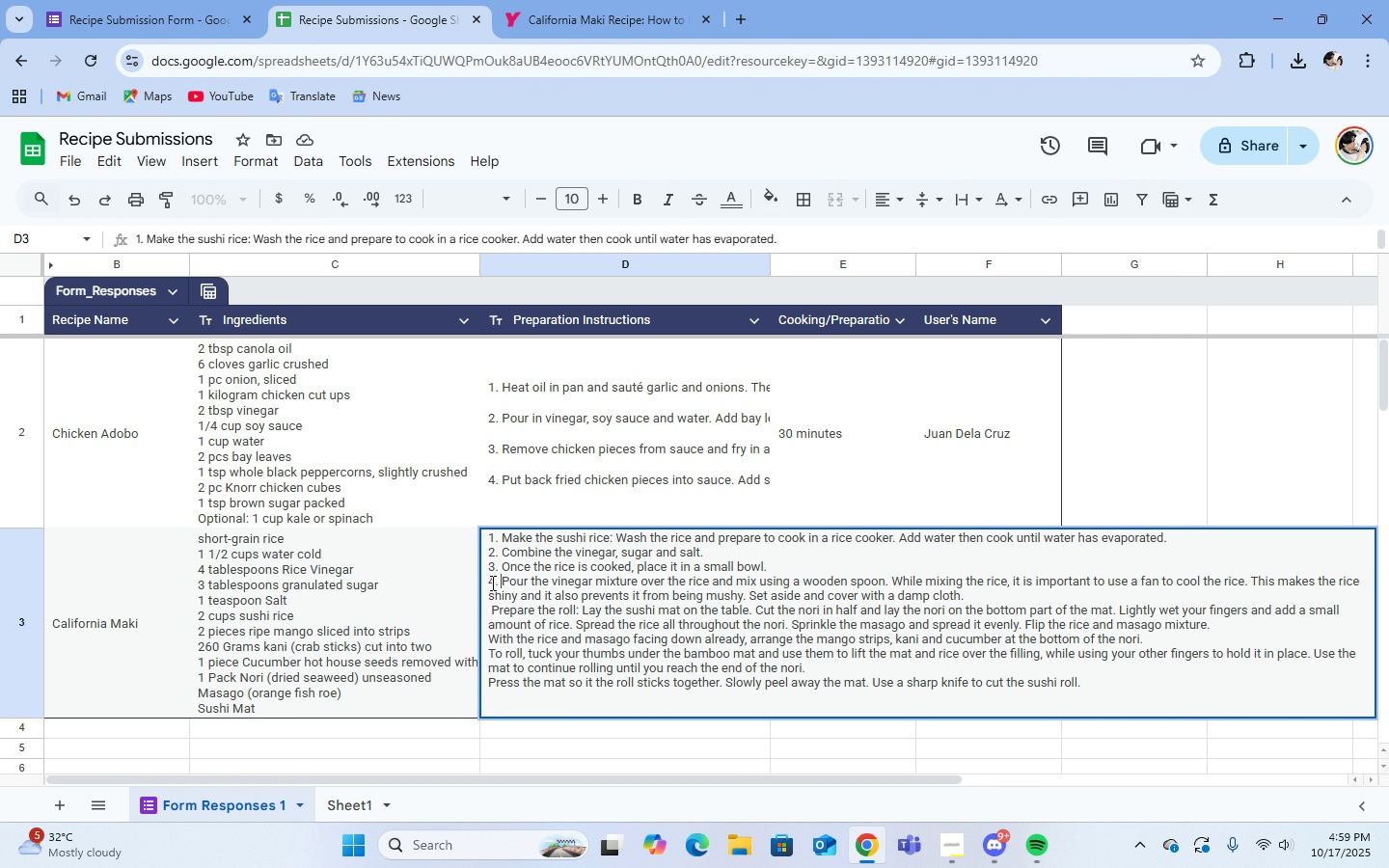 
key(Space)
 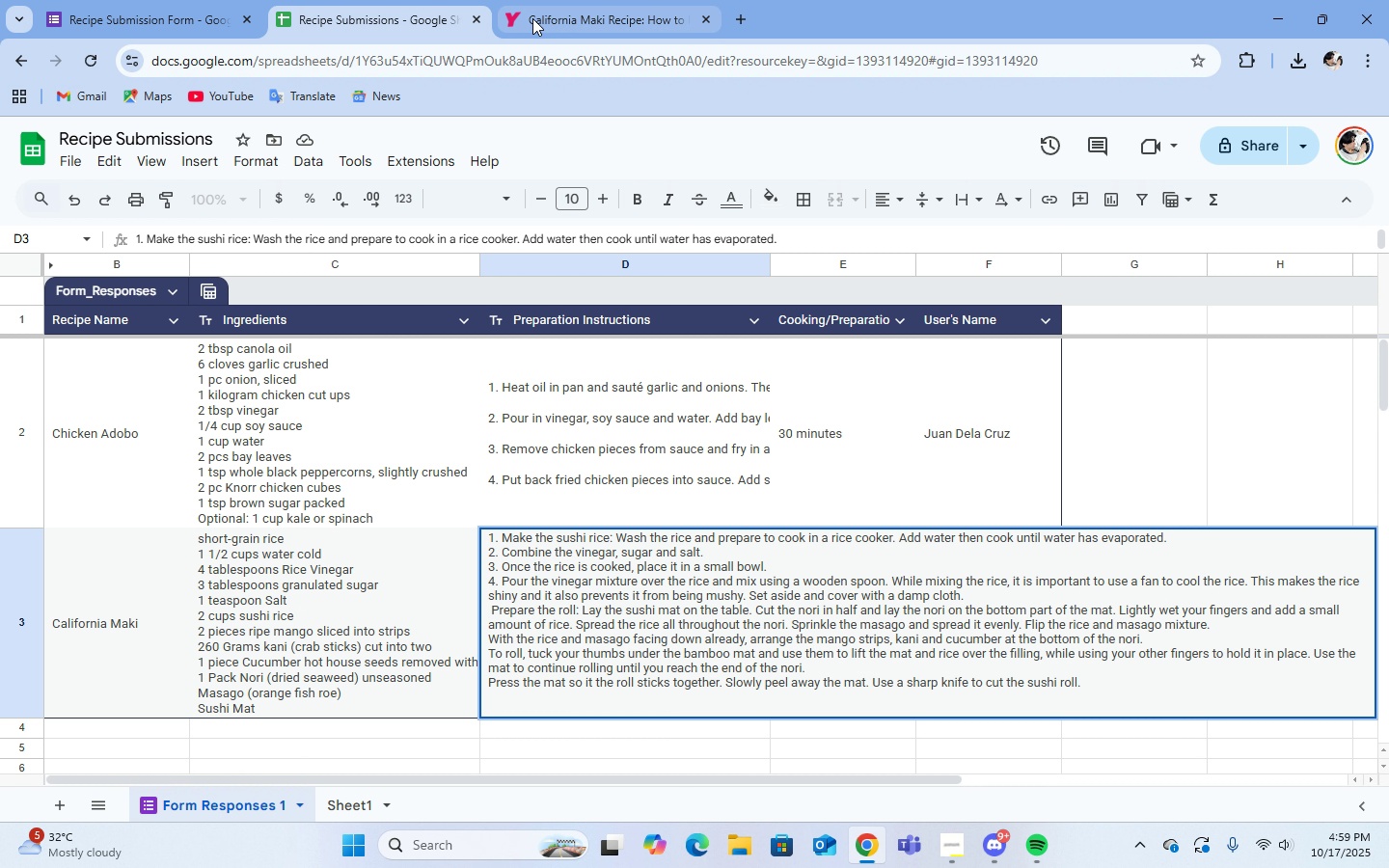 
left_click([534, 18])
 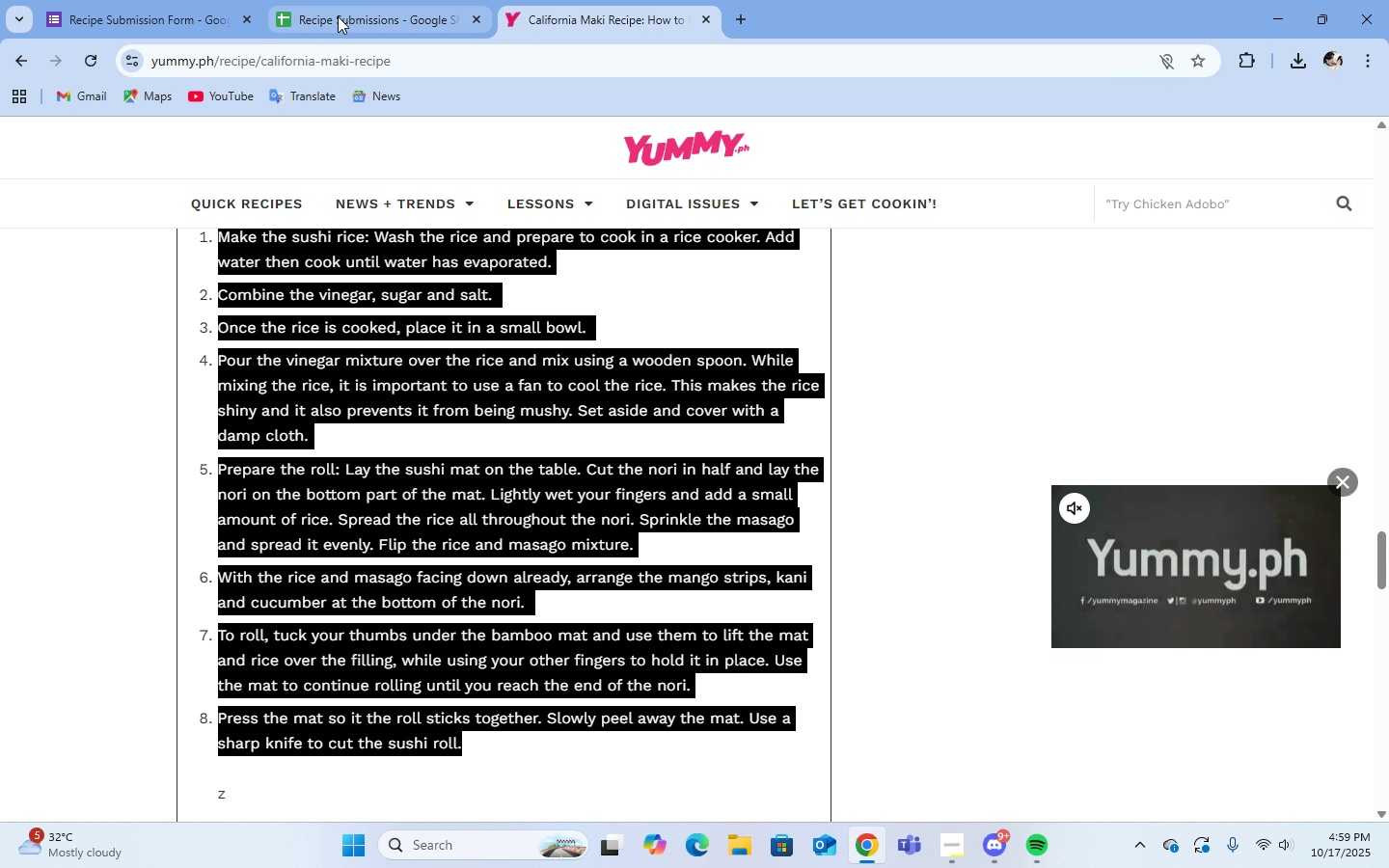 
left_click([337, 16])
 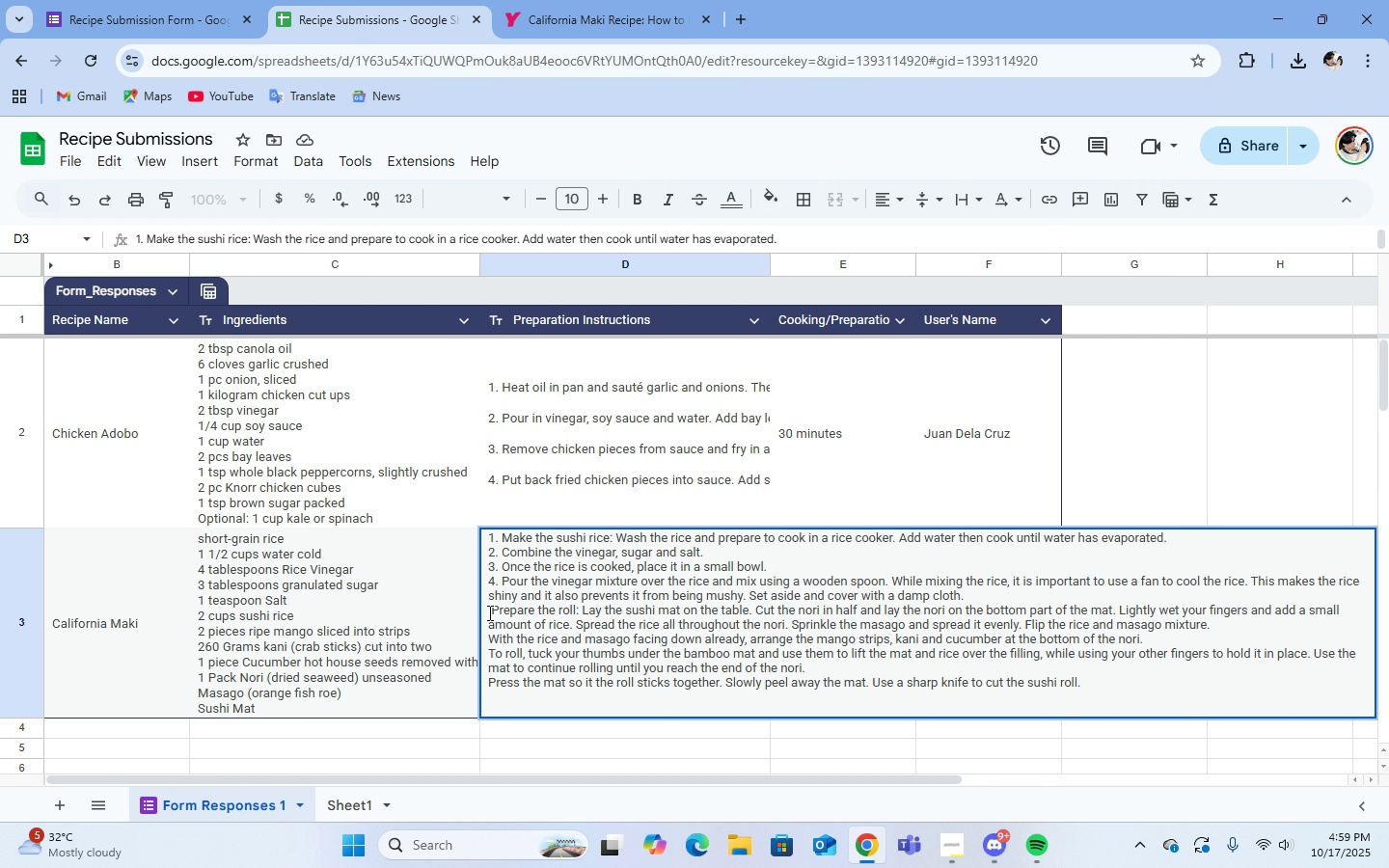 
left_click([488, 612])
 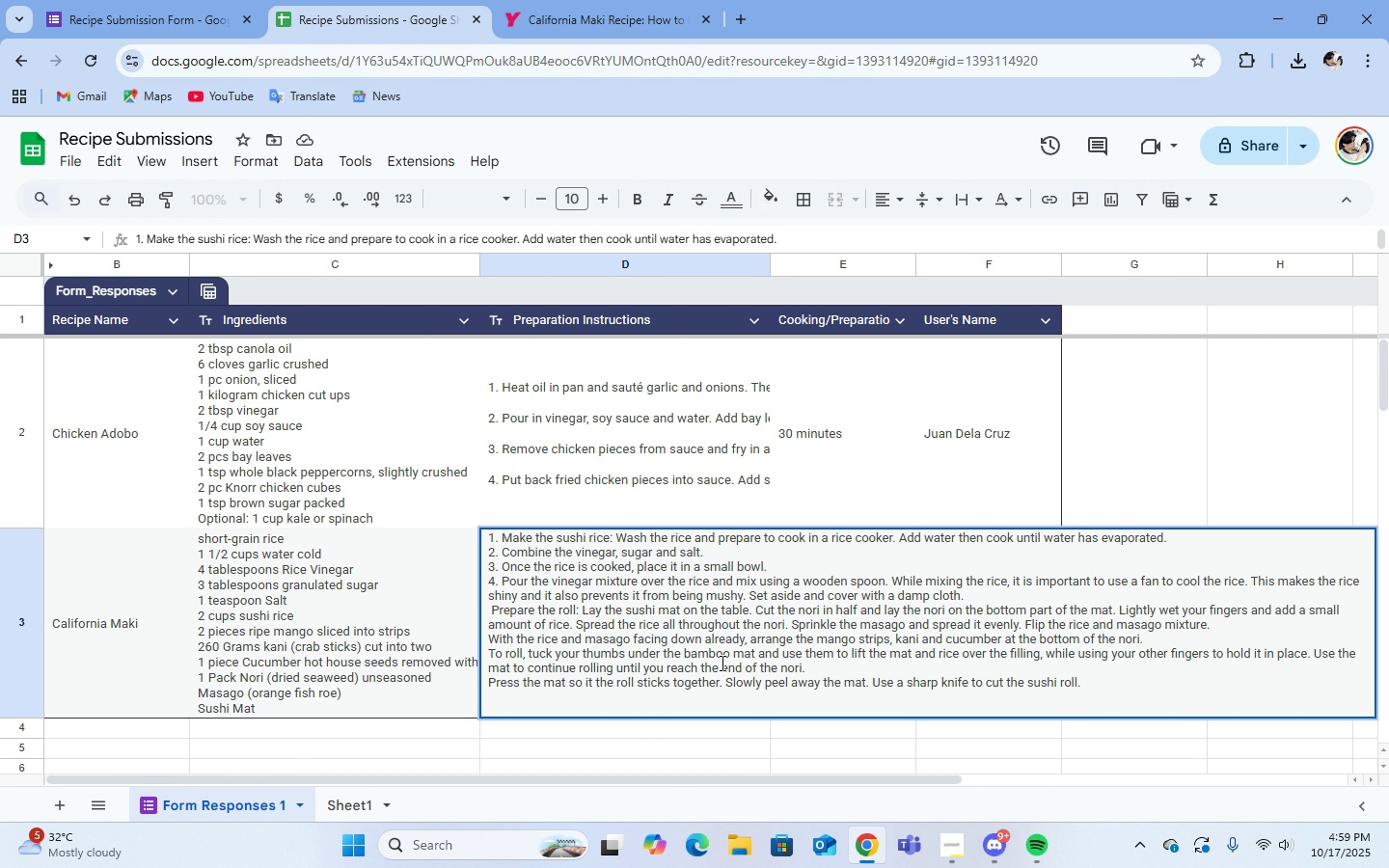 
key(Backspace)
 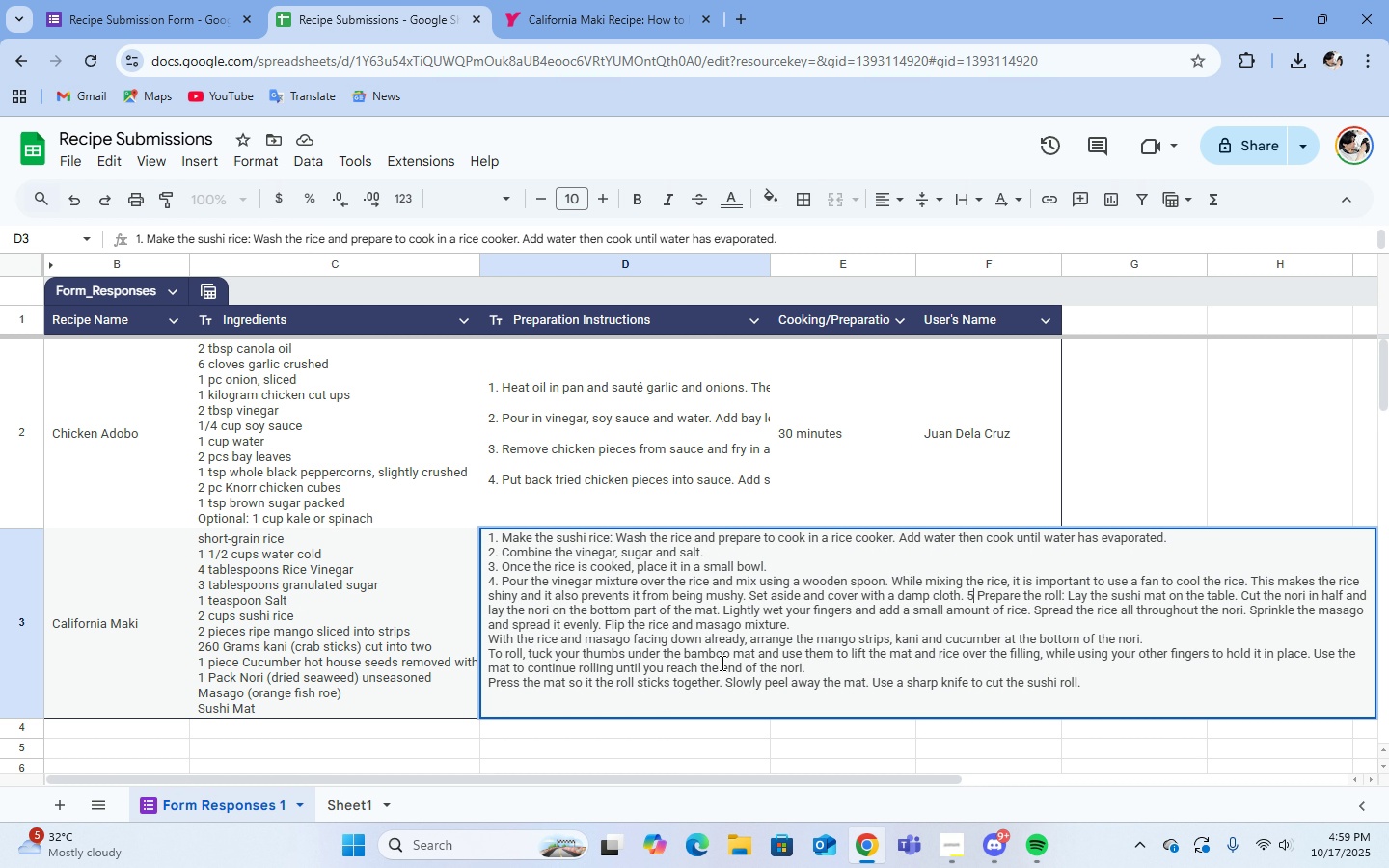 
key(5)
 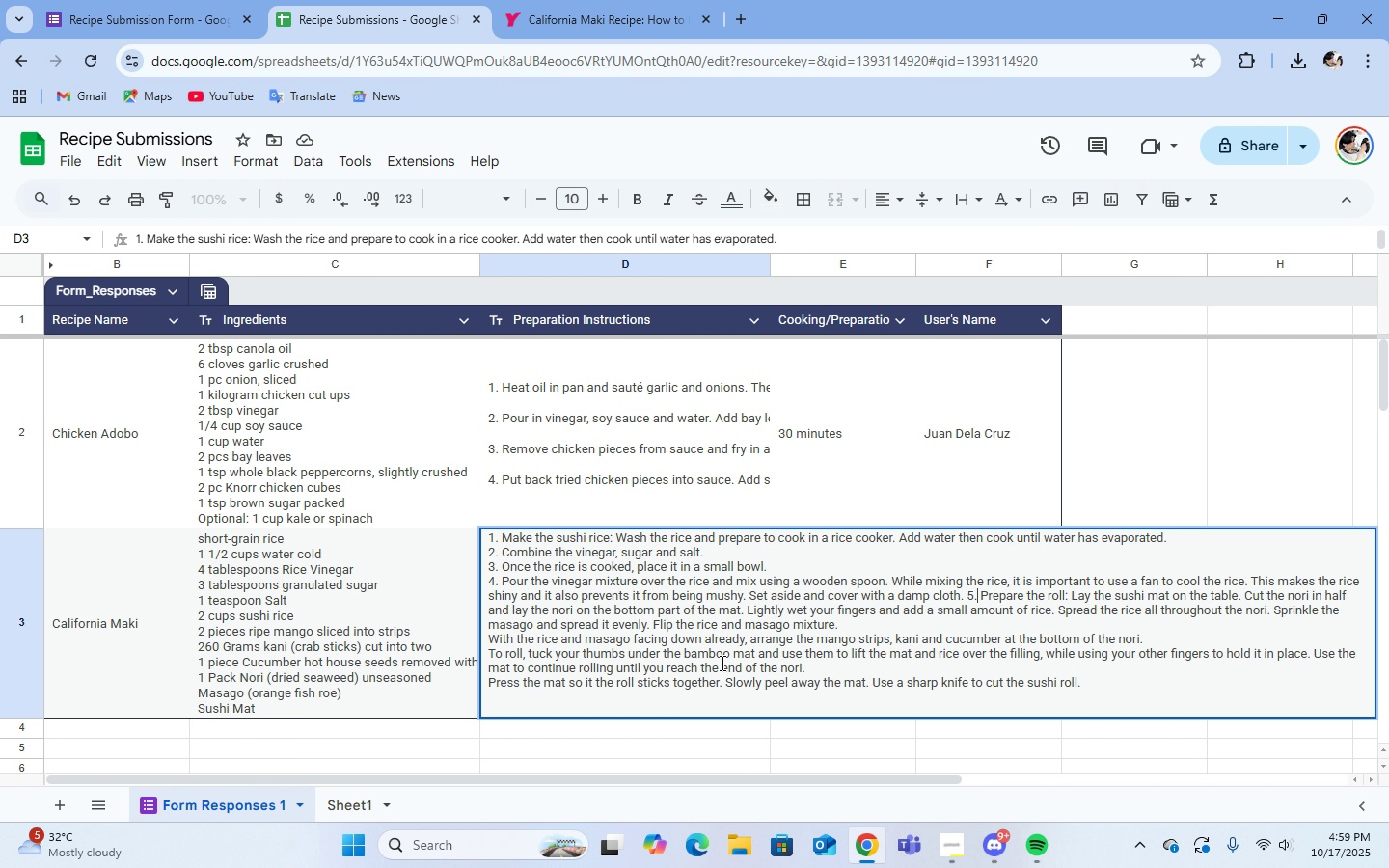 
key(Period)
 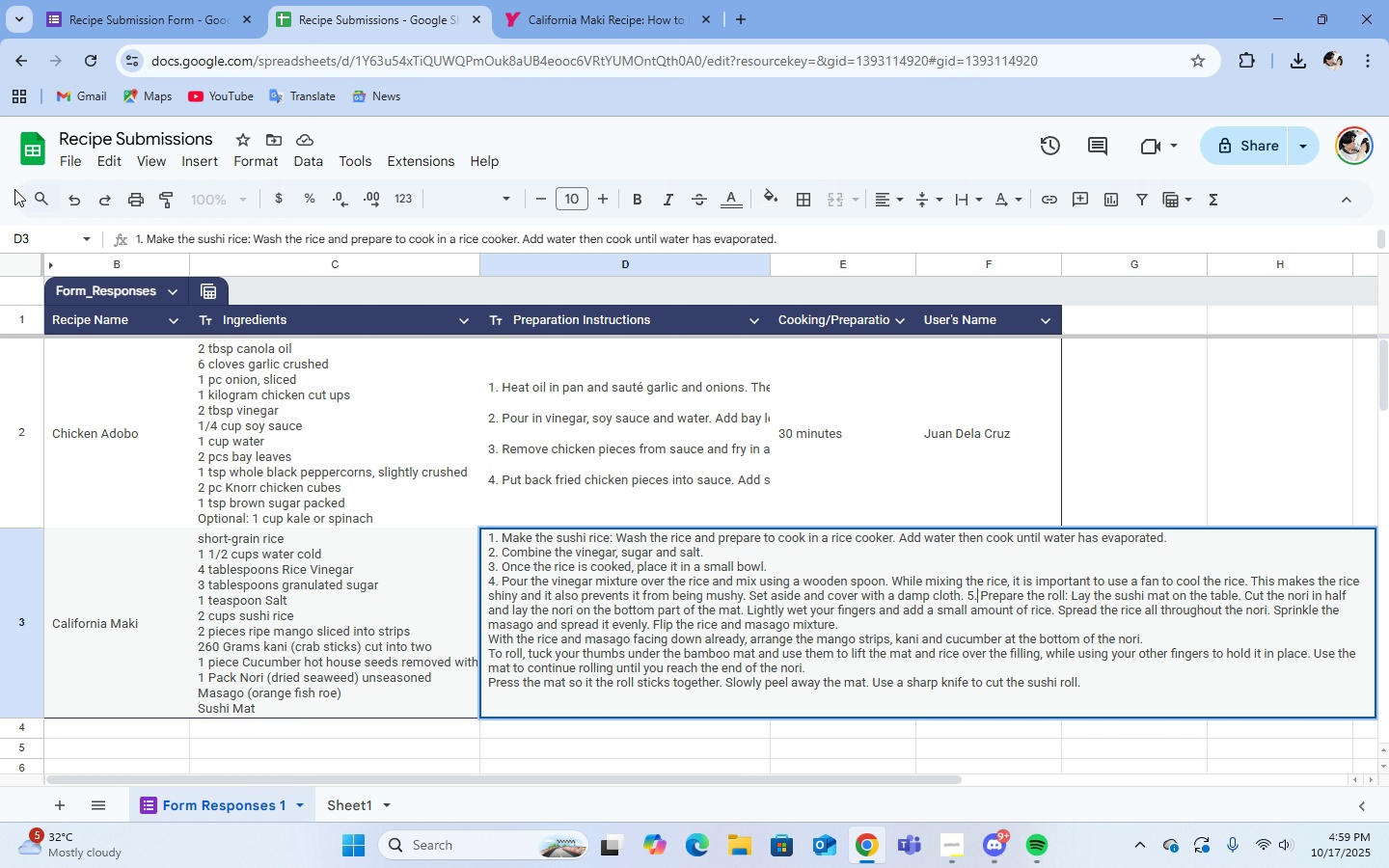 
left_click([69, 202])
 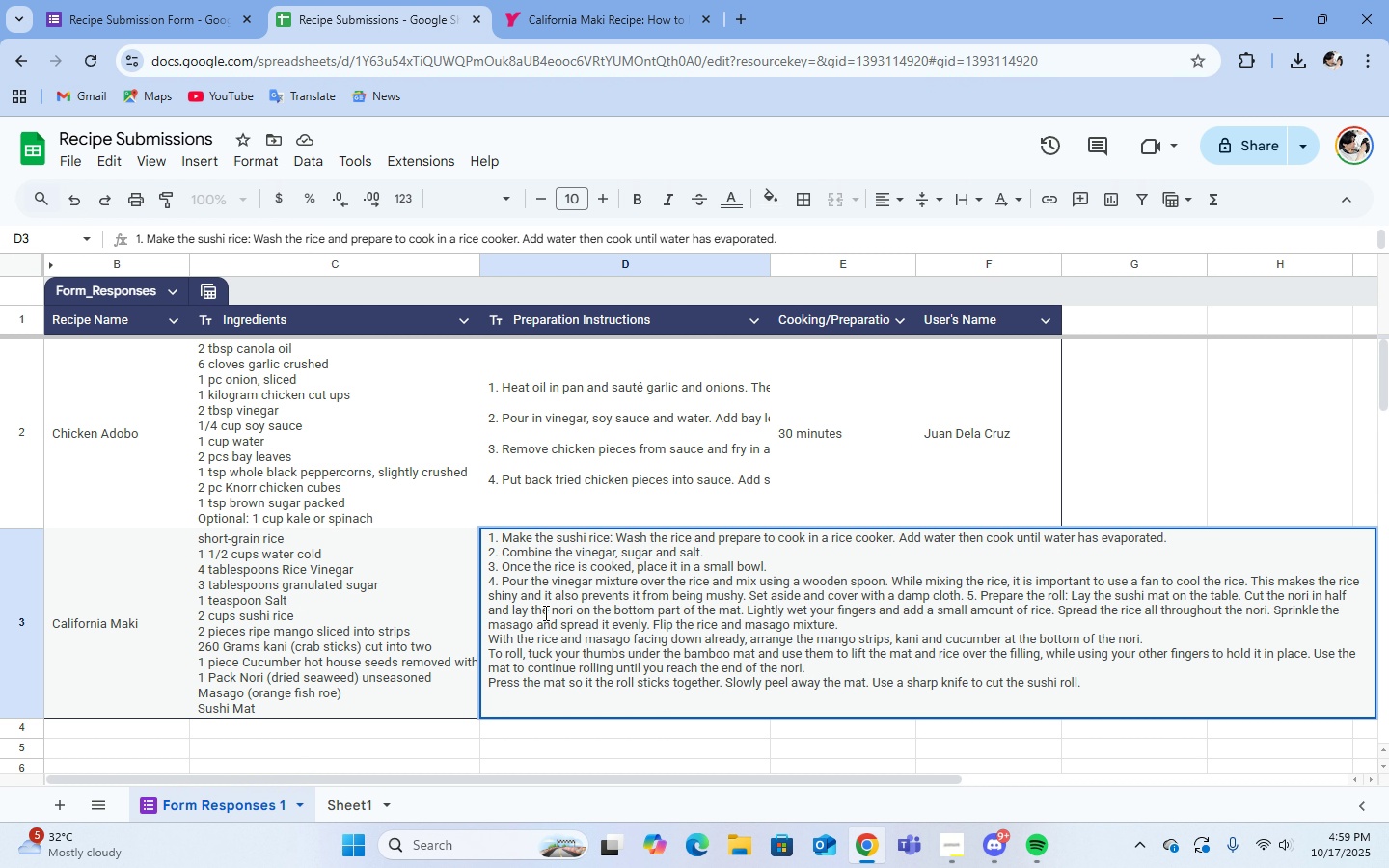 
left_click([544, 612])
 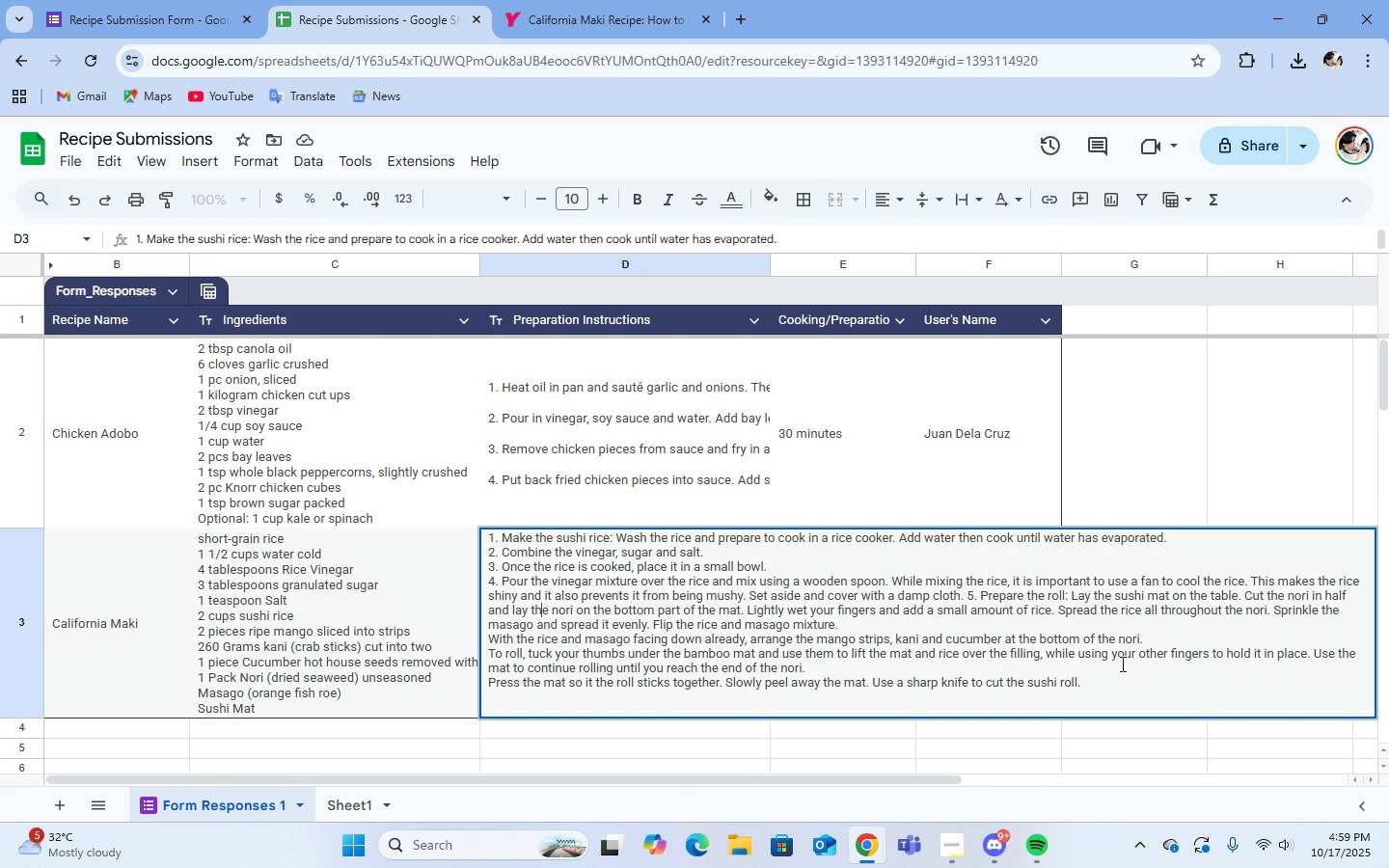 
wait(5.62)
 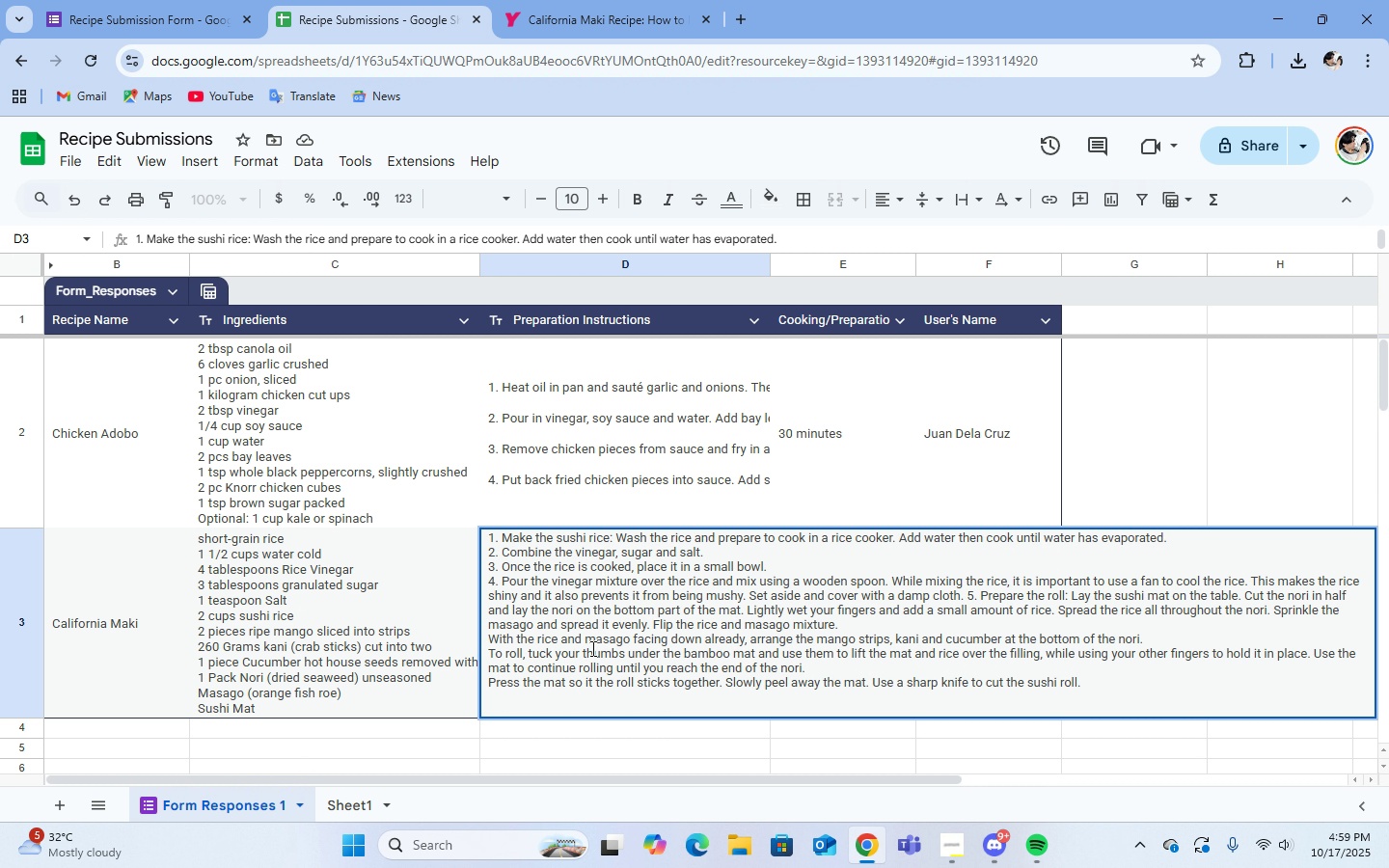 
left_click_drag(start_coordinate=[1123, 680], to_coordinate=[477, 527])
 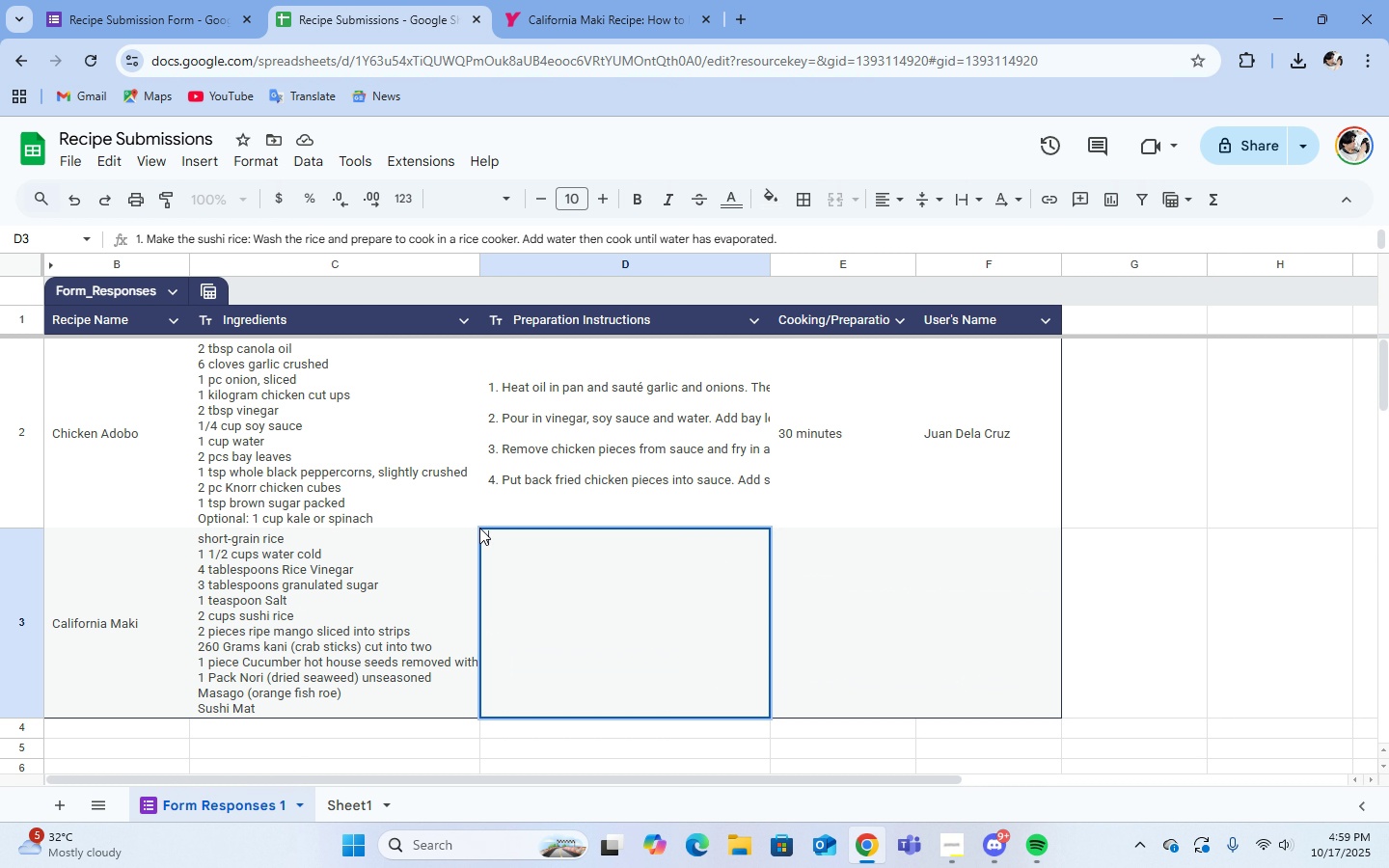 
key(Backspace)
 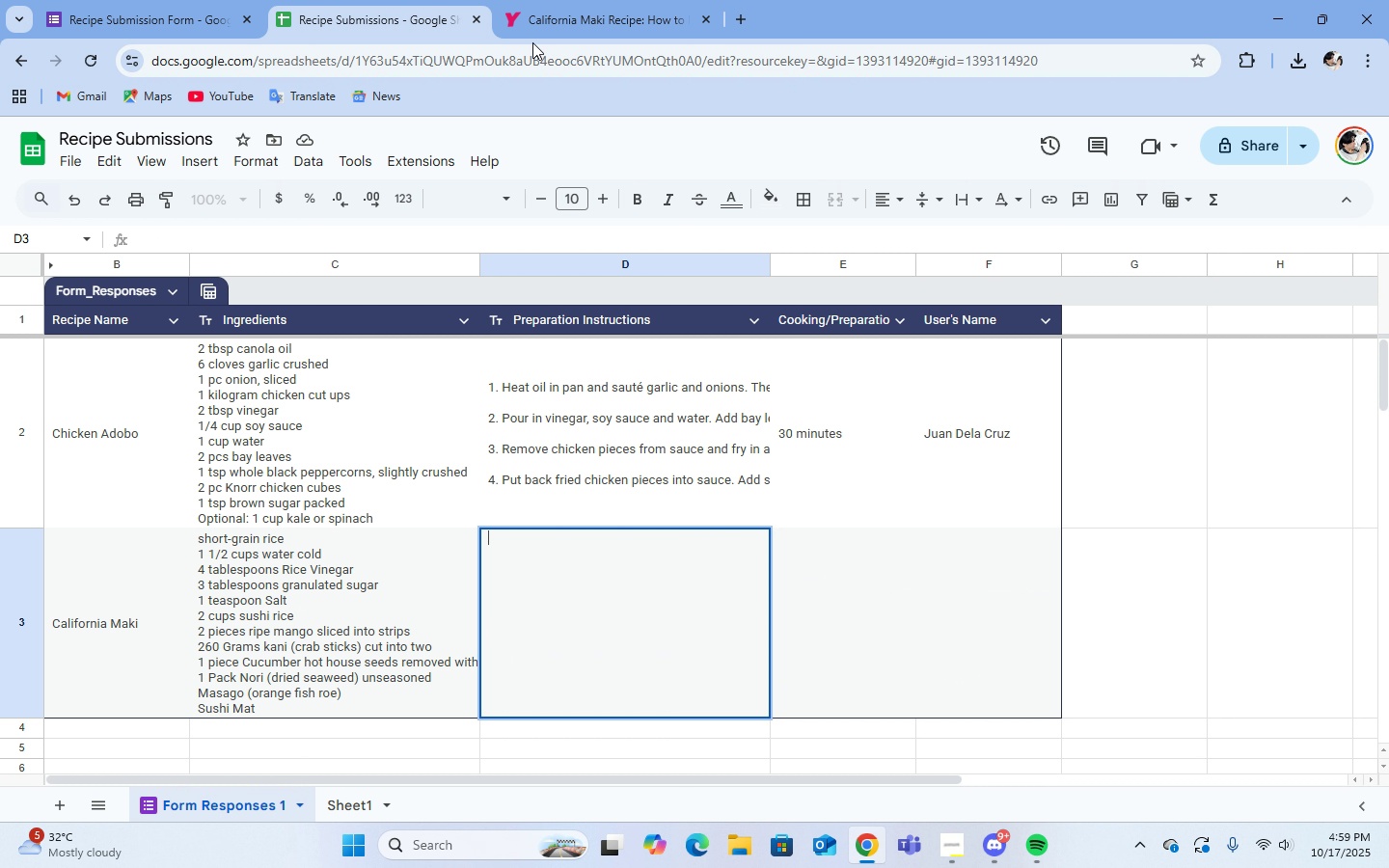 
left_click([543, 23])
 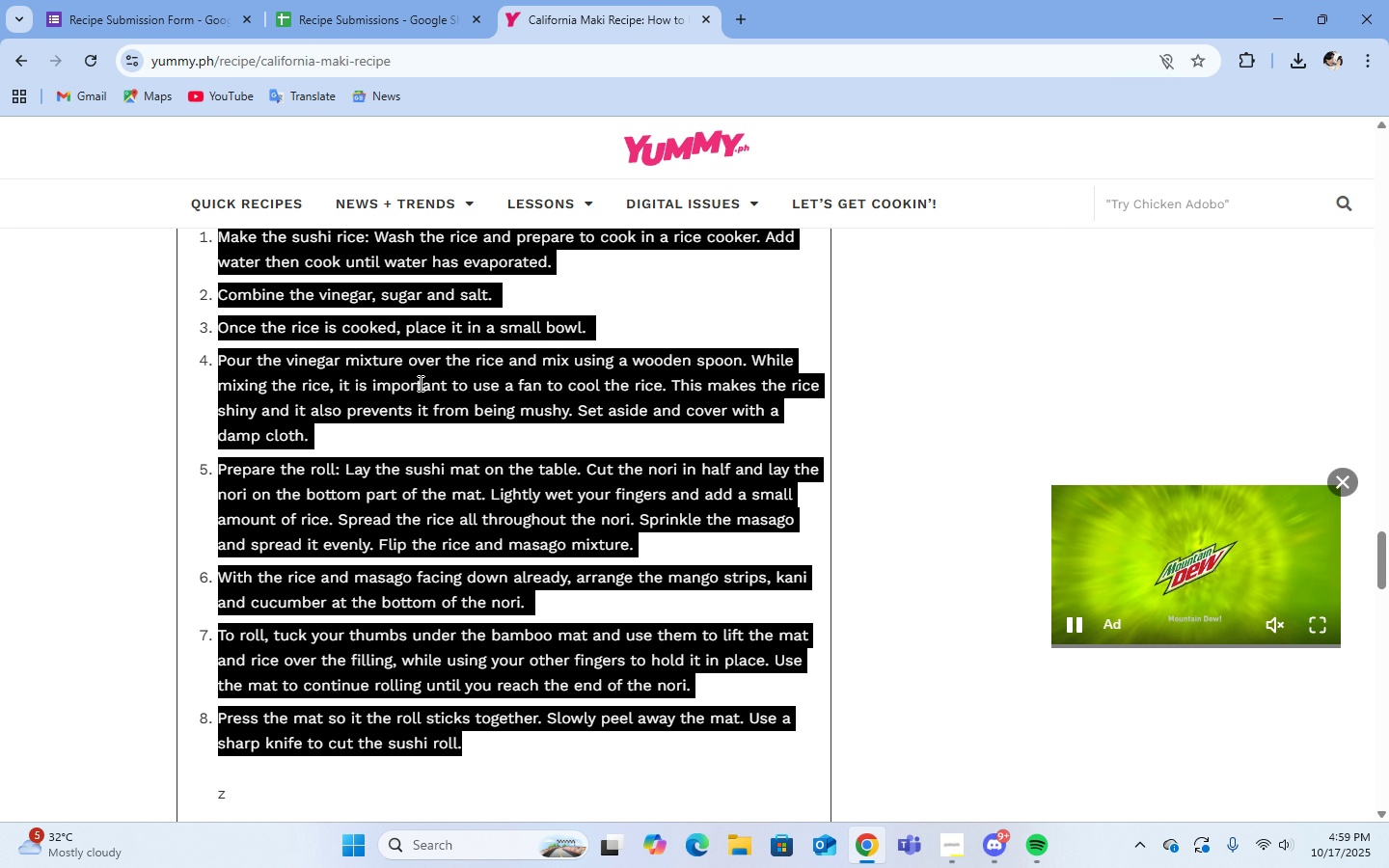 
right_click([419, 388])
 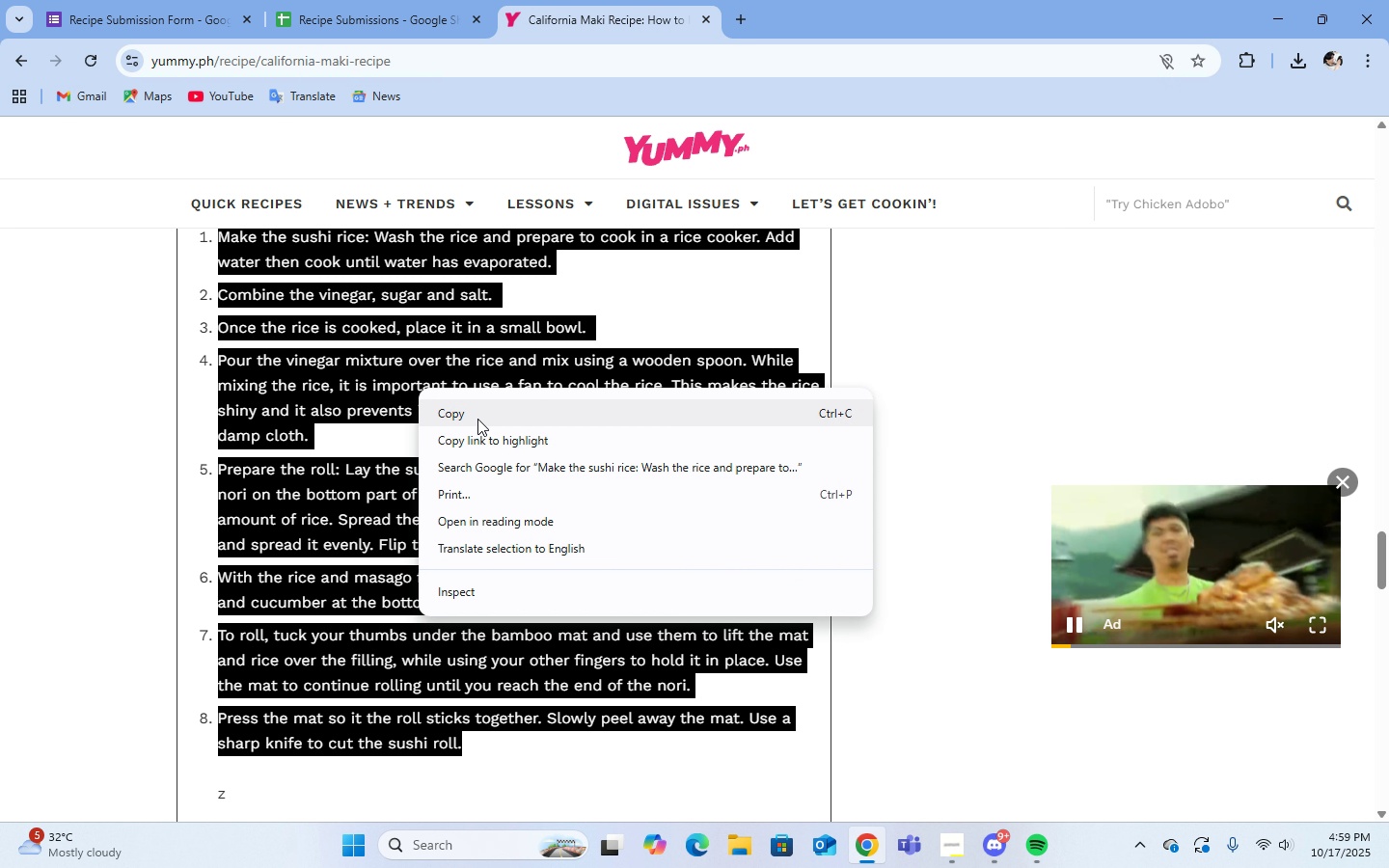 
left_click([477, 419])
 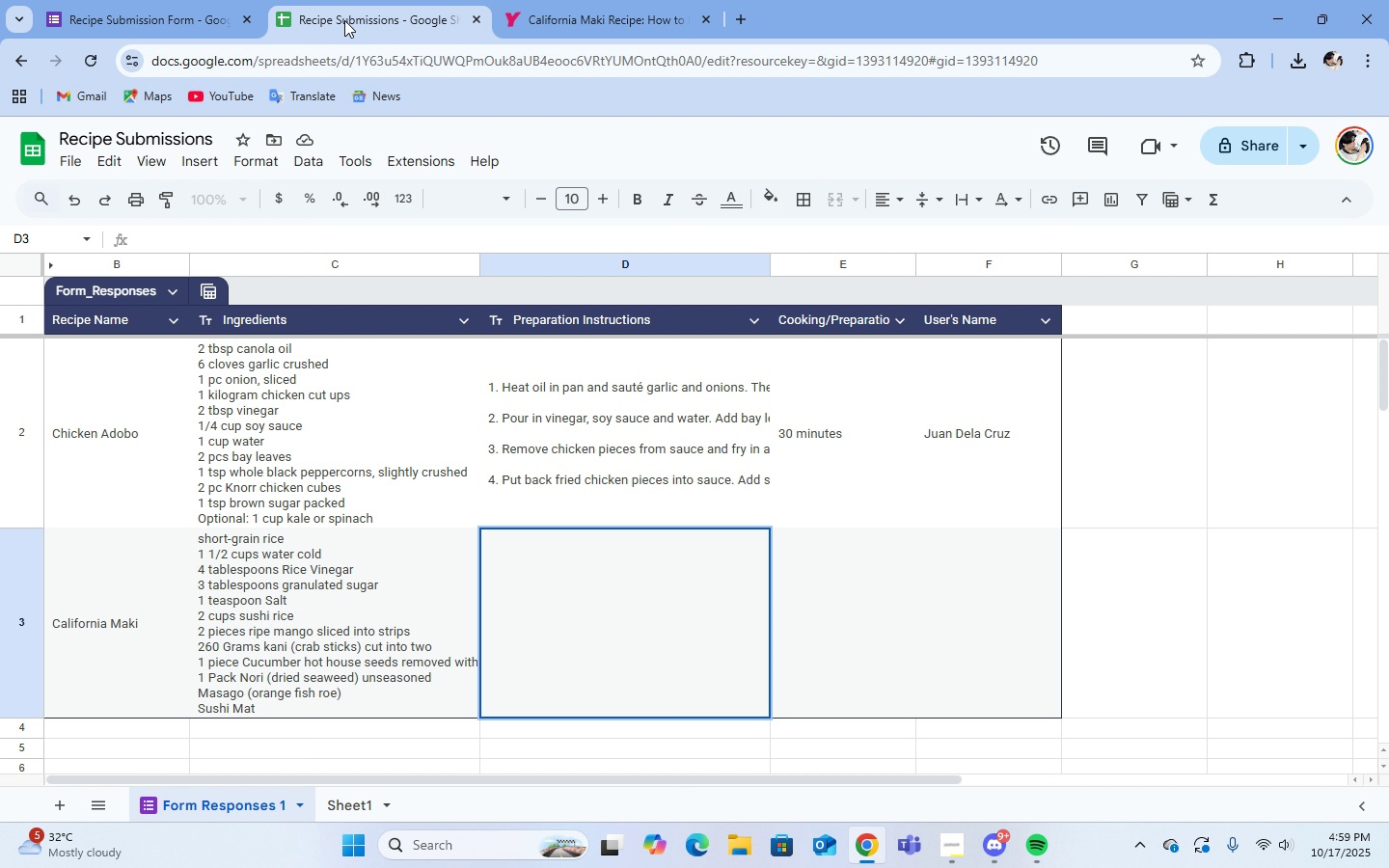 
left_click([344, 20])
 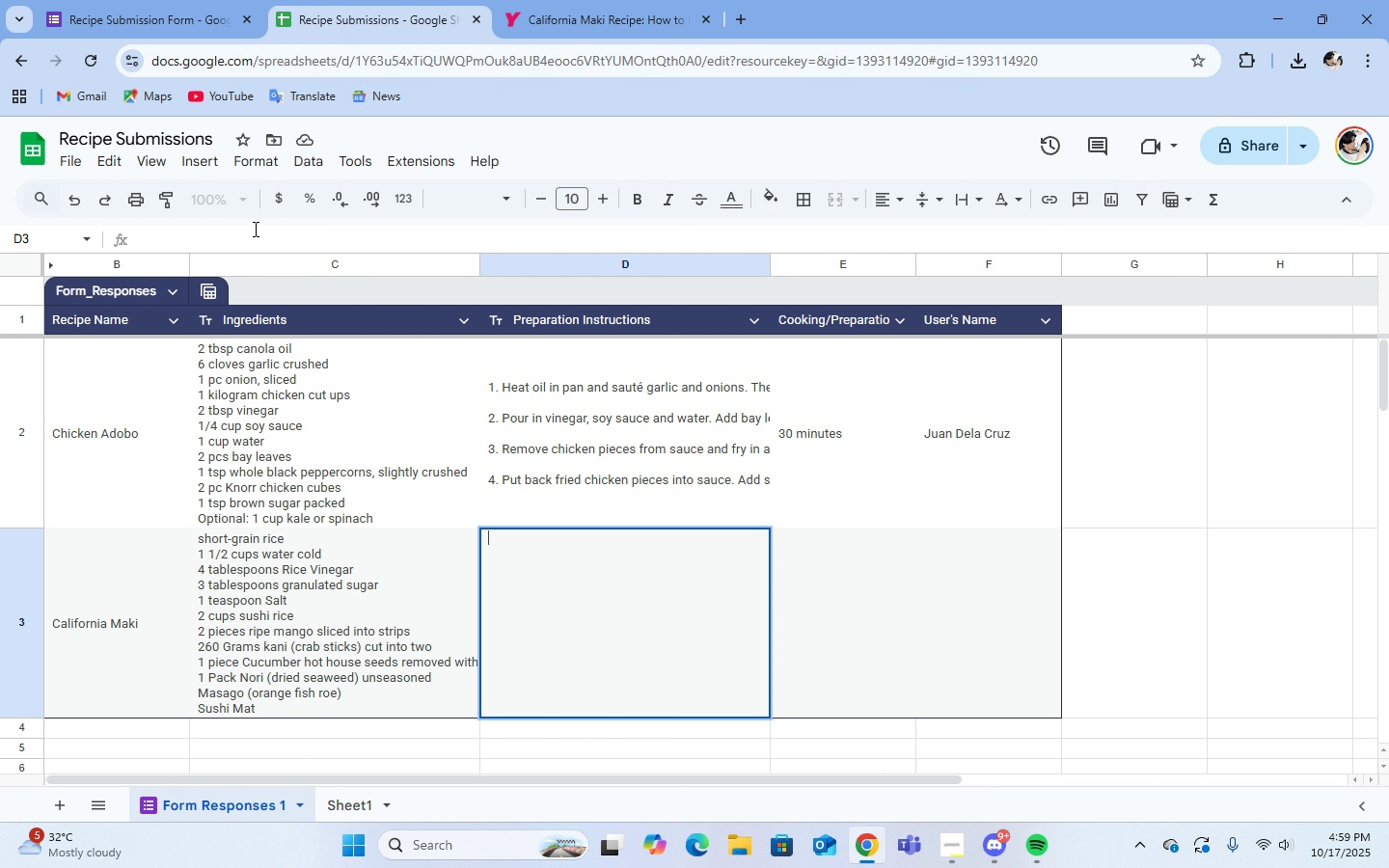 
left_click([254, 229])
 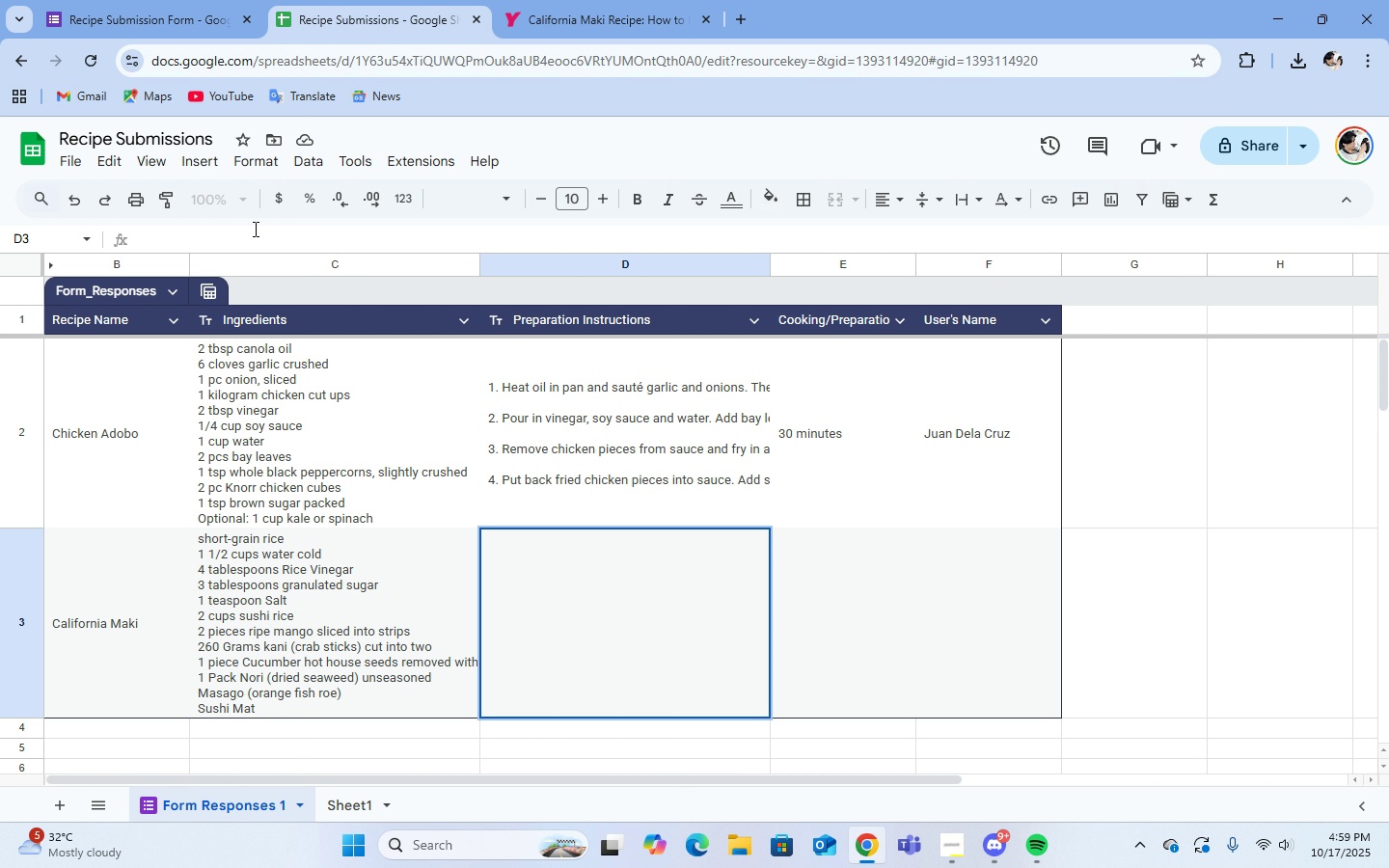 
key(Control+V)
 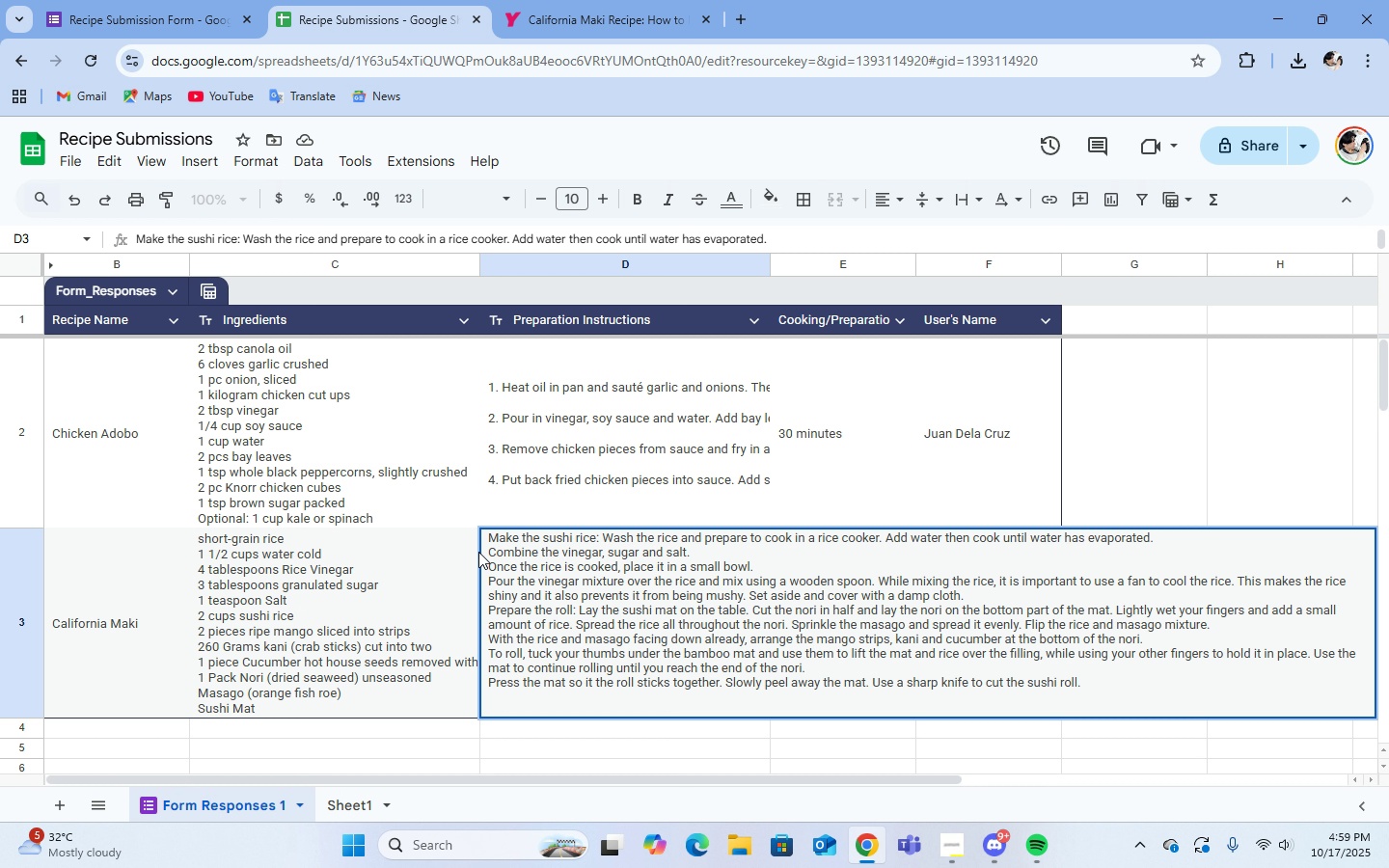 
left_click([491, 538])
 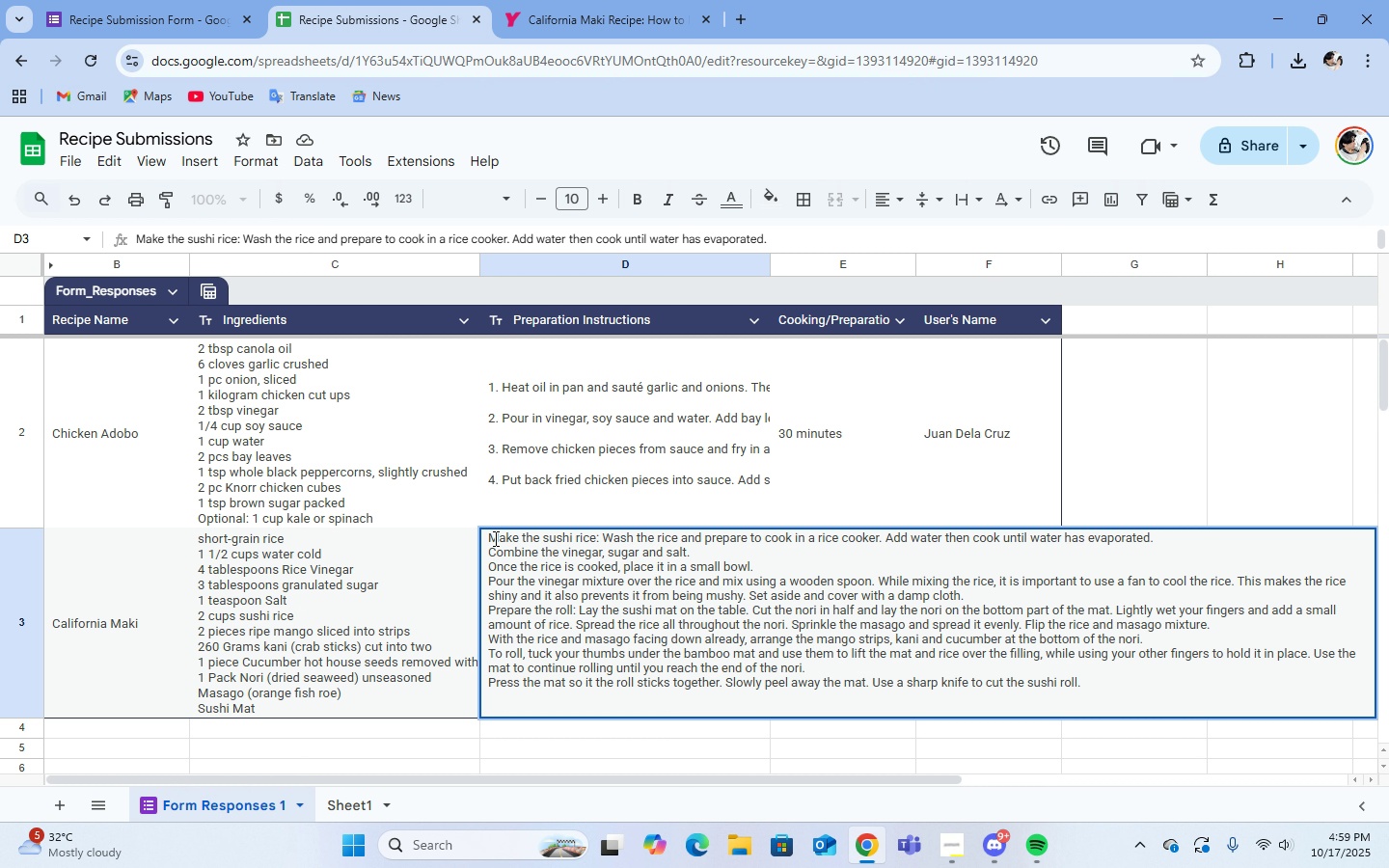 
key(1)
 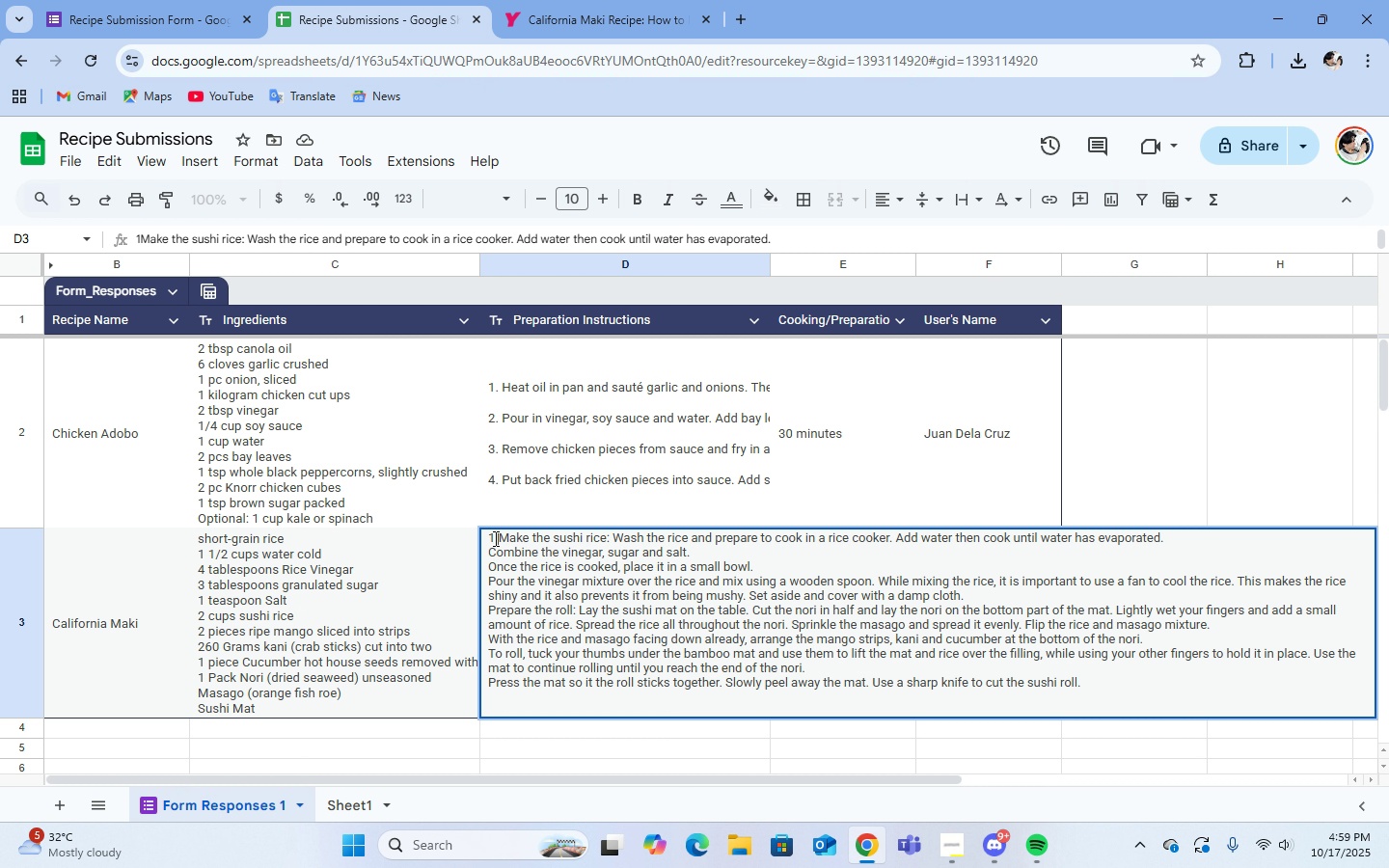 
key(Period)
 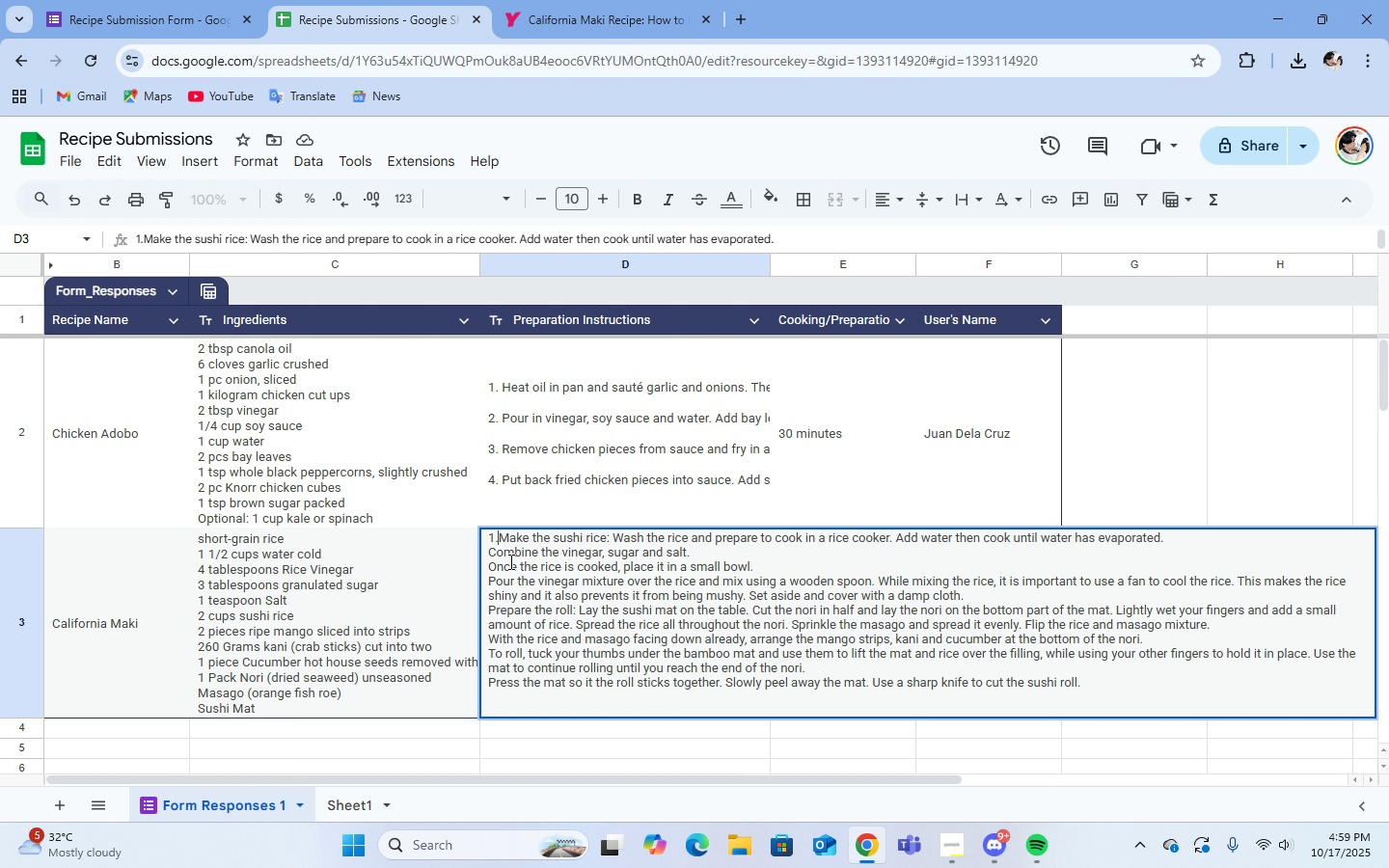 
key(Space)
 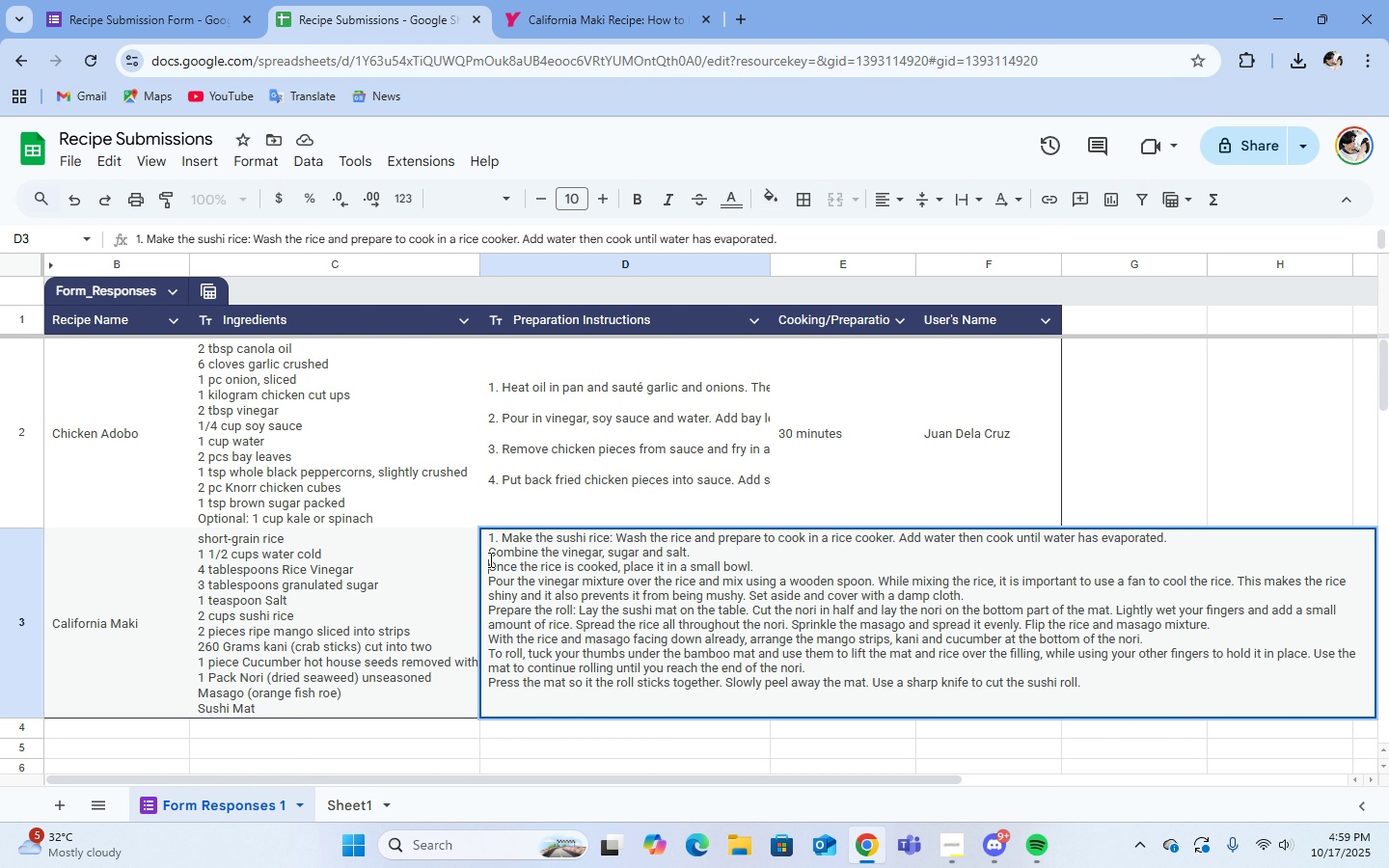 
left_click([489, 559])
 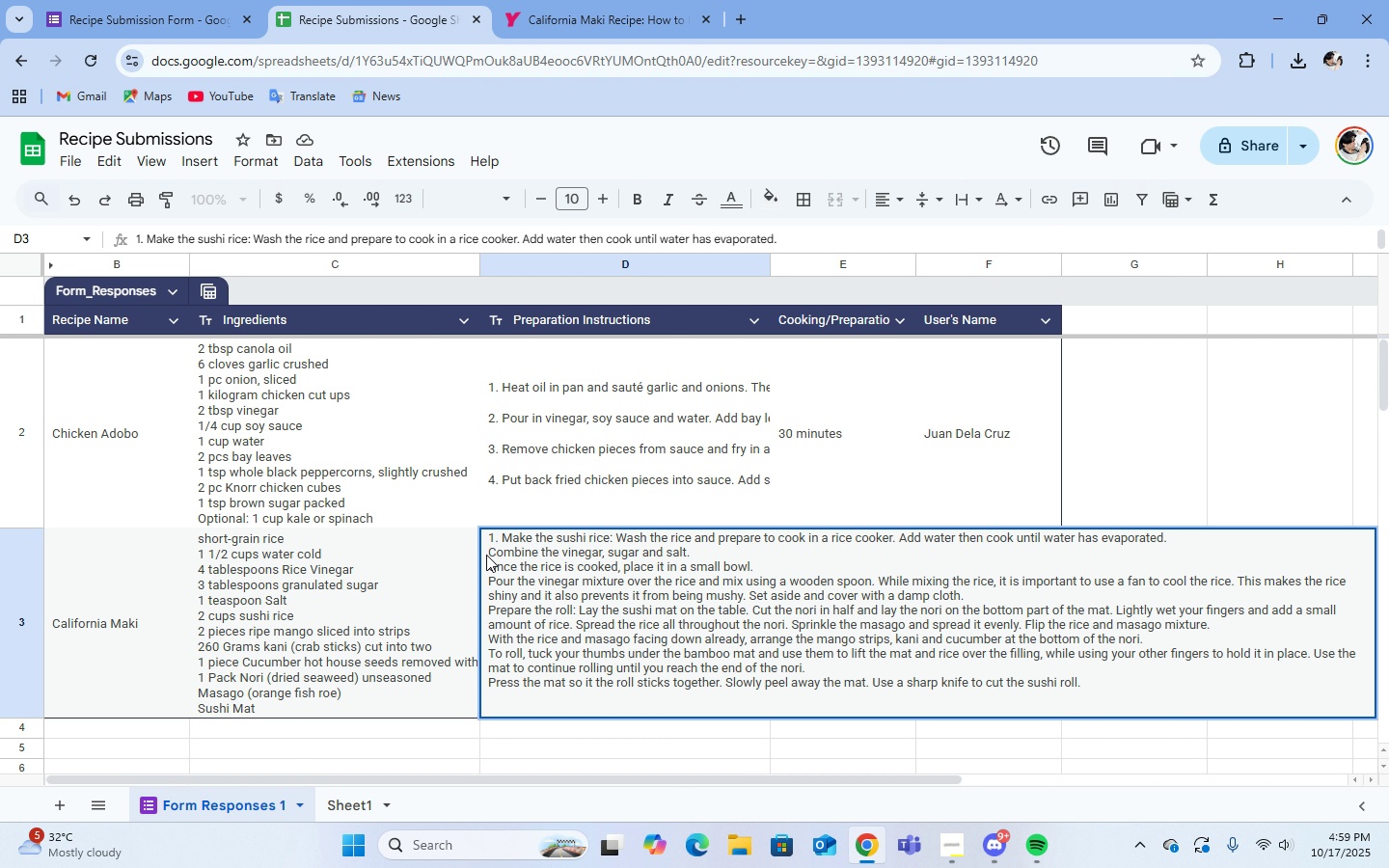 
left_click([486, 555])
 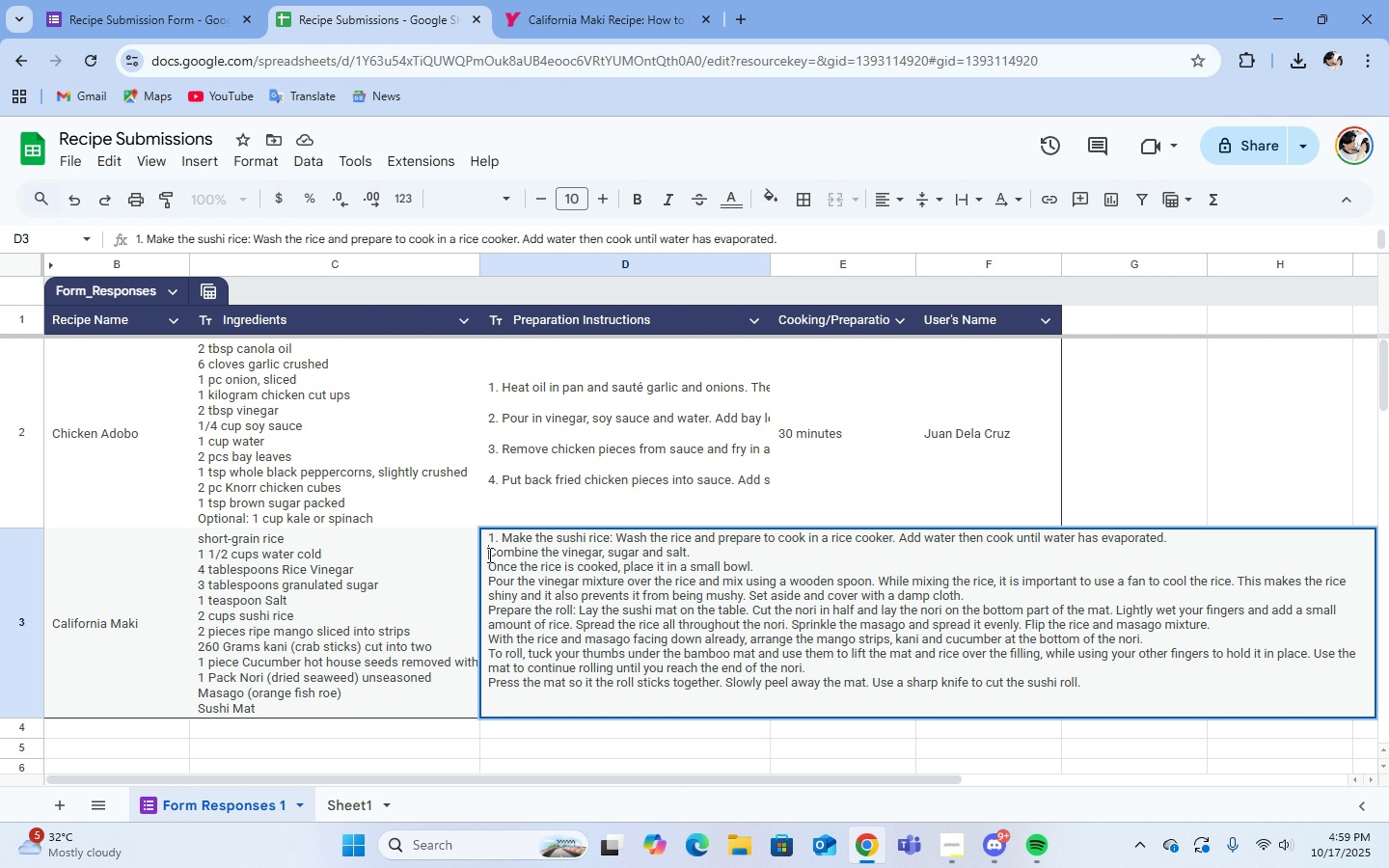 
left_click([488, 555])
 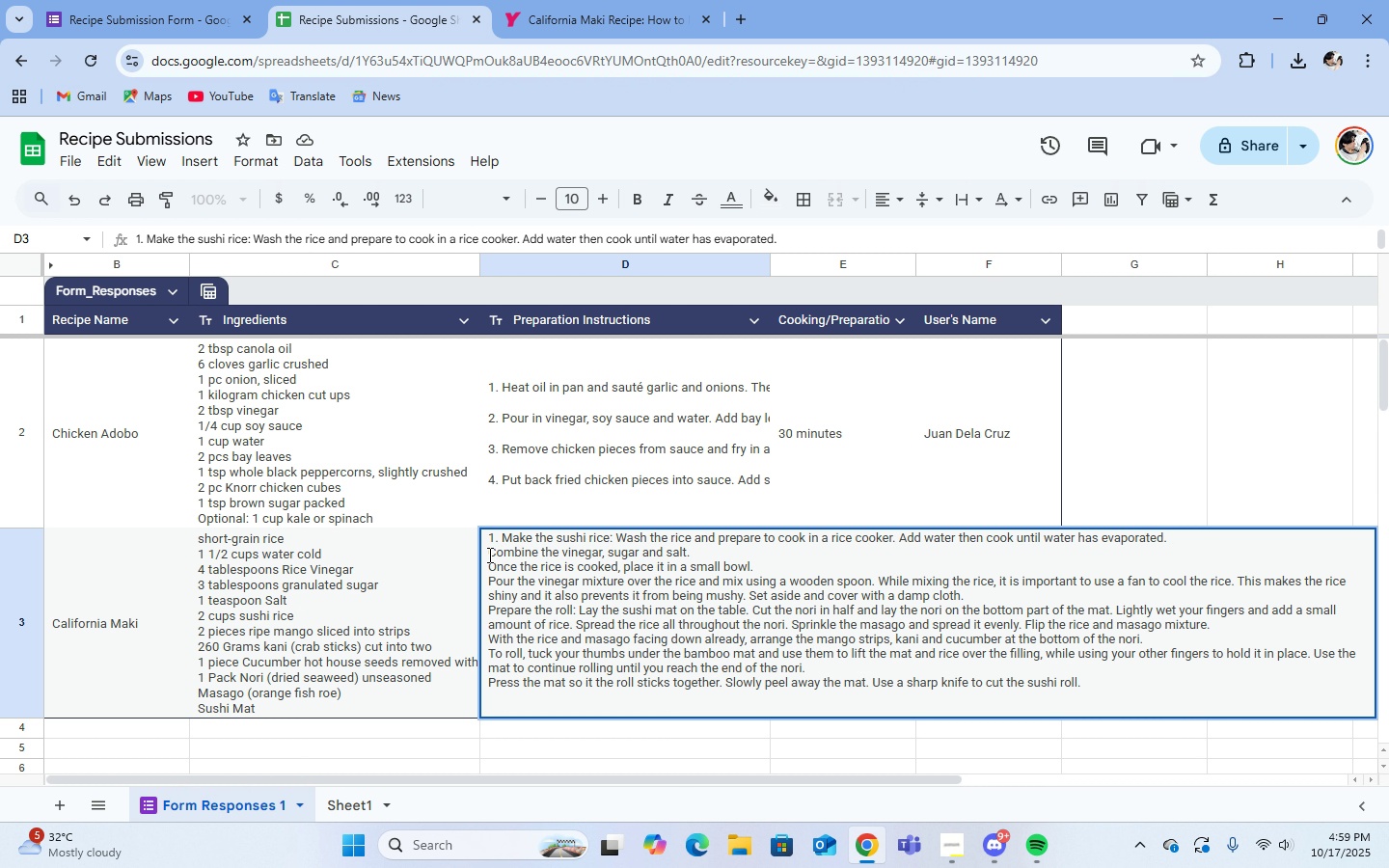 
key(2)
 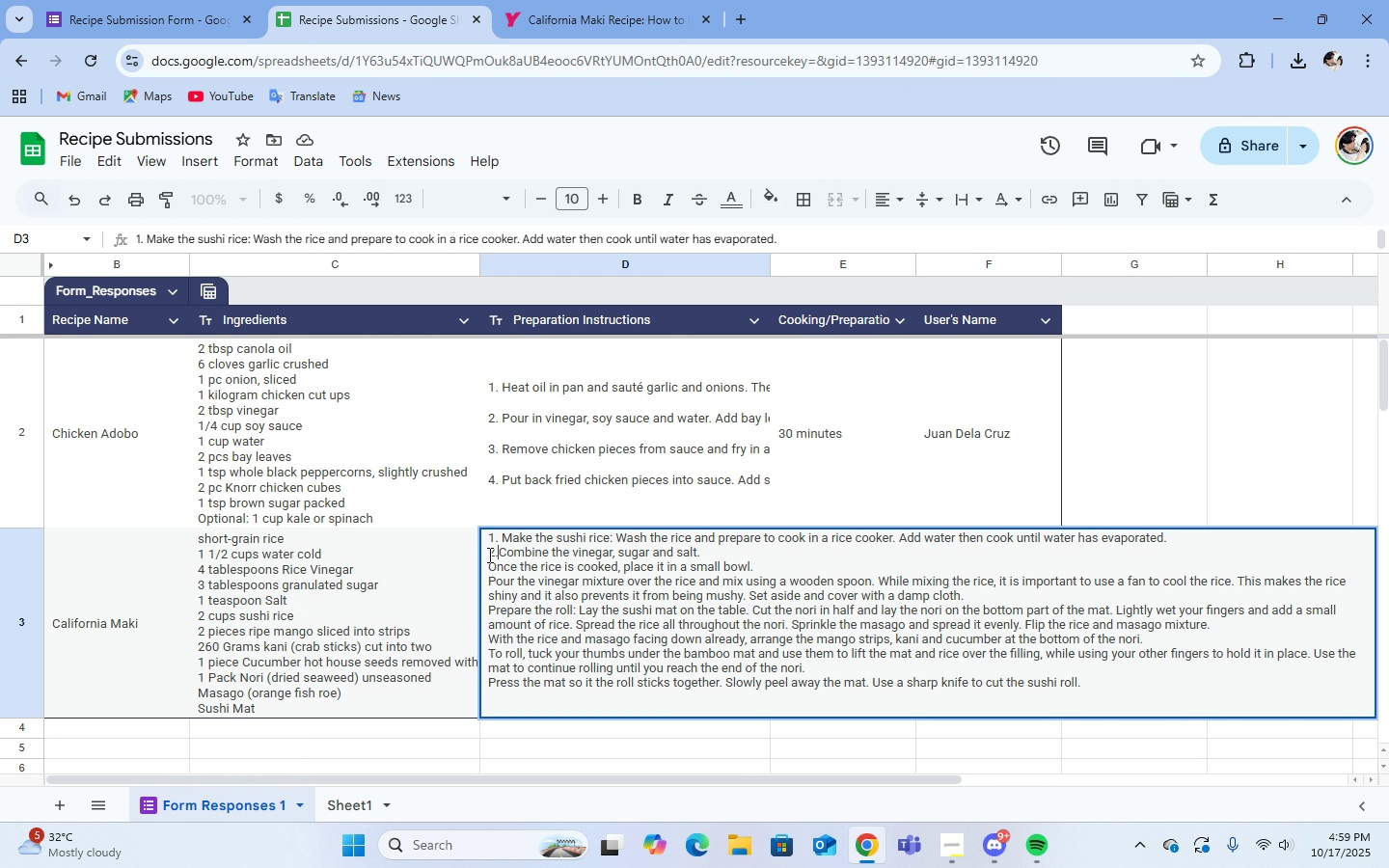 
key(Period)
 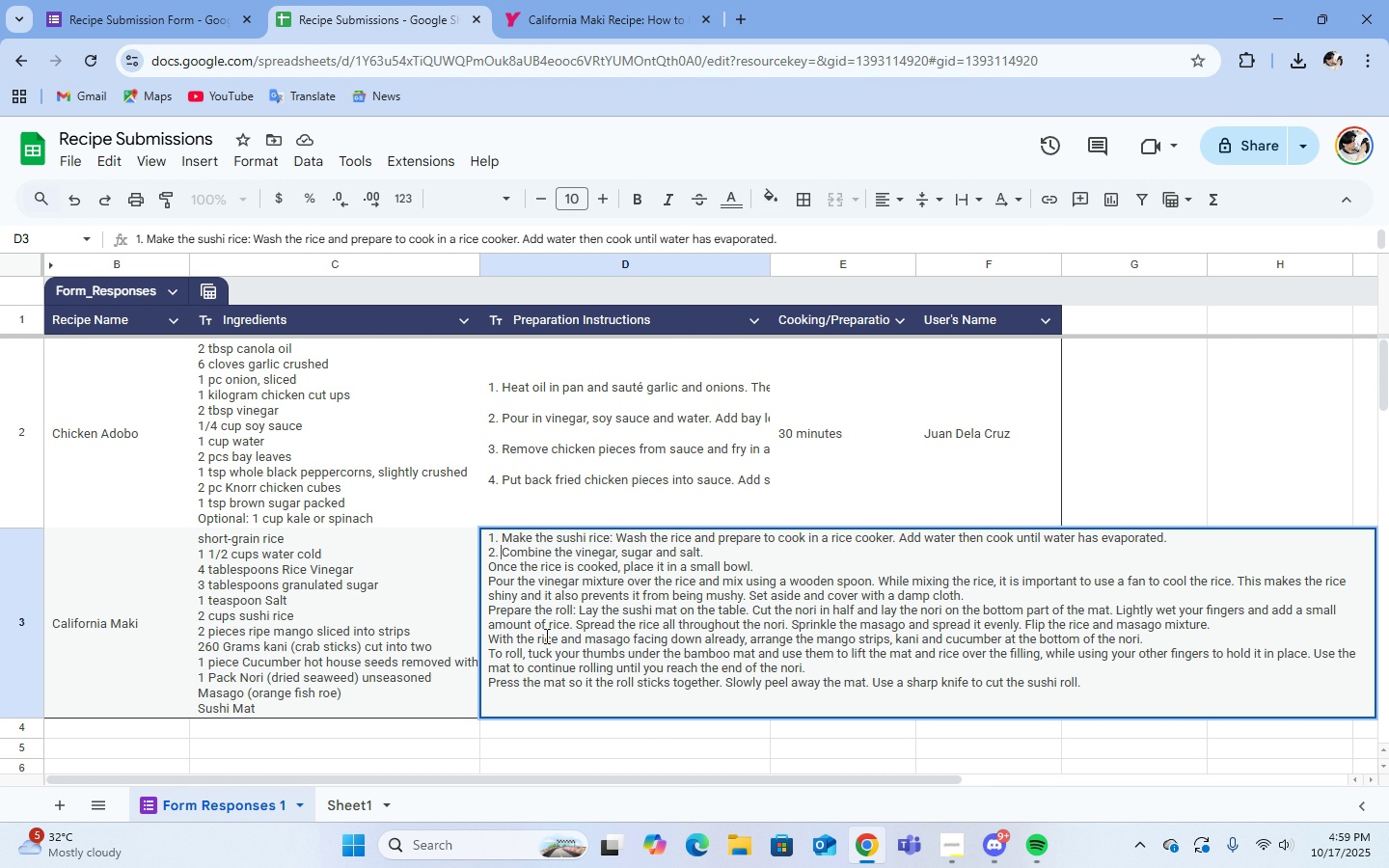 
key(Space)
 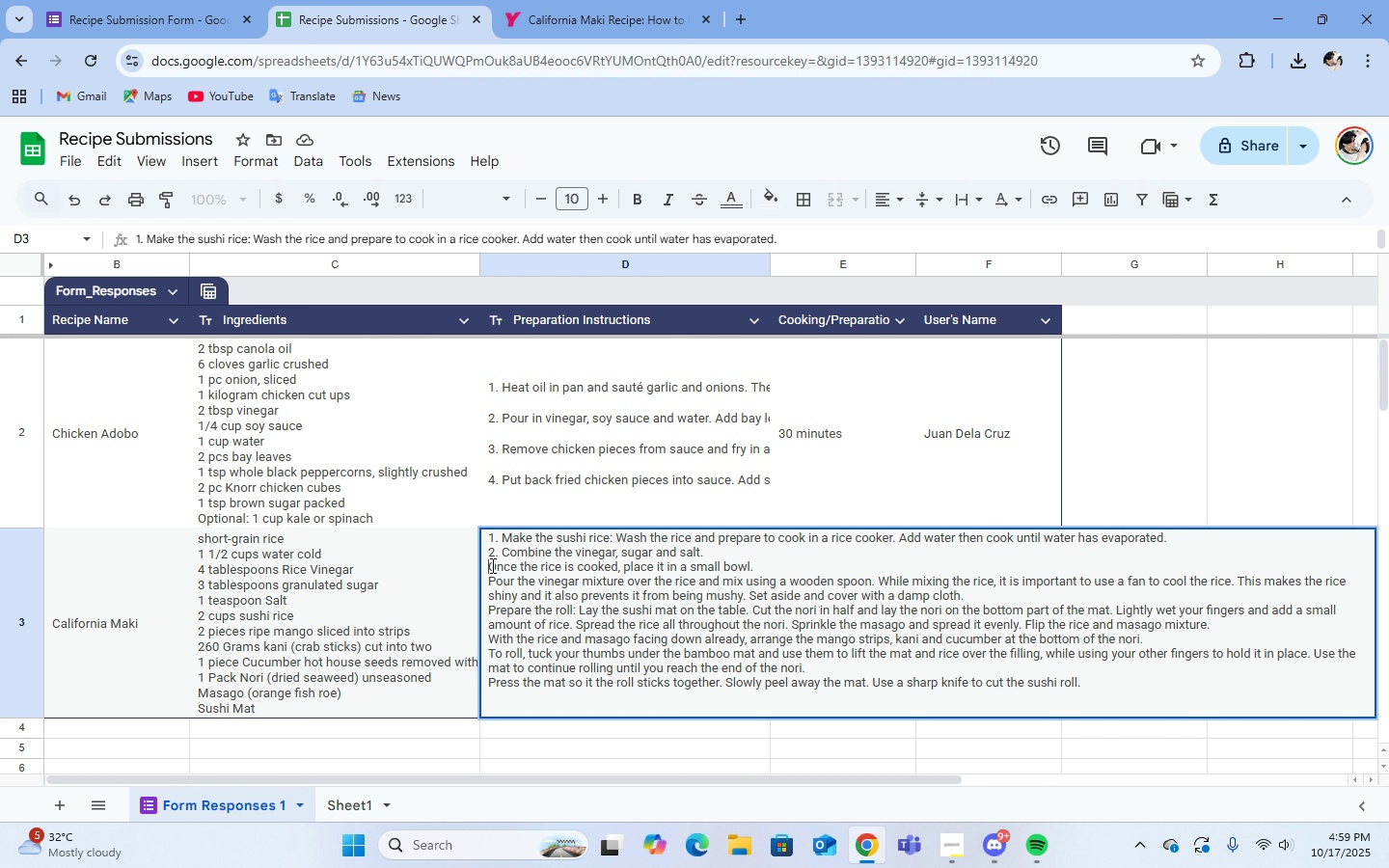 
double_click([491, 565])
 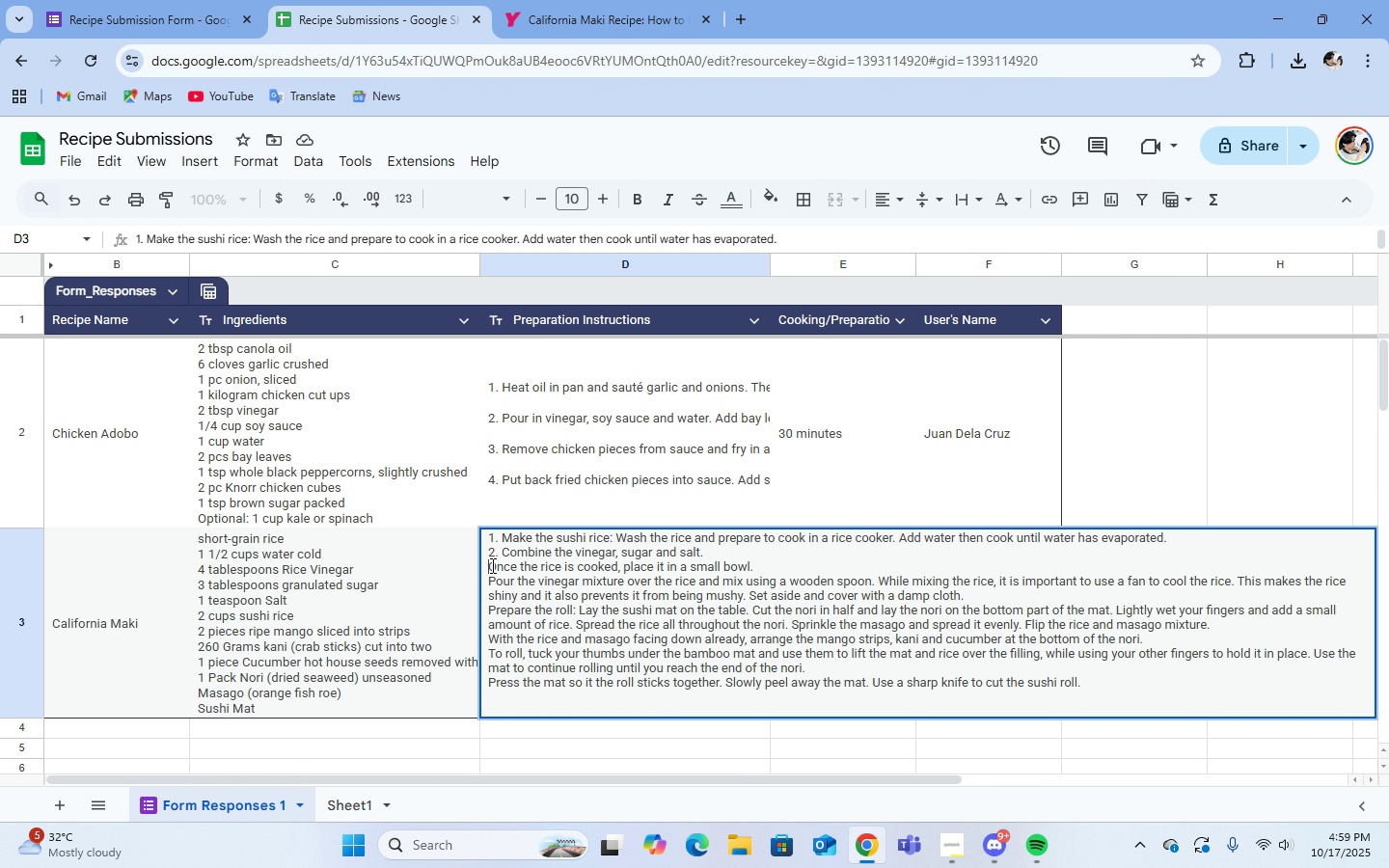 
left_click([491, 565])
 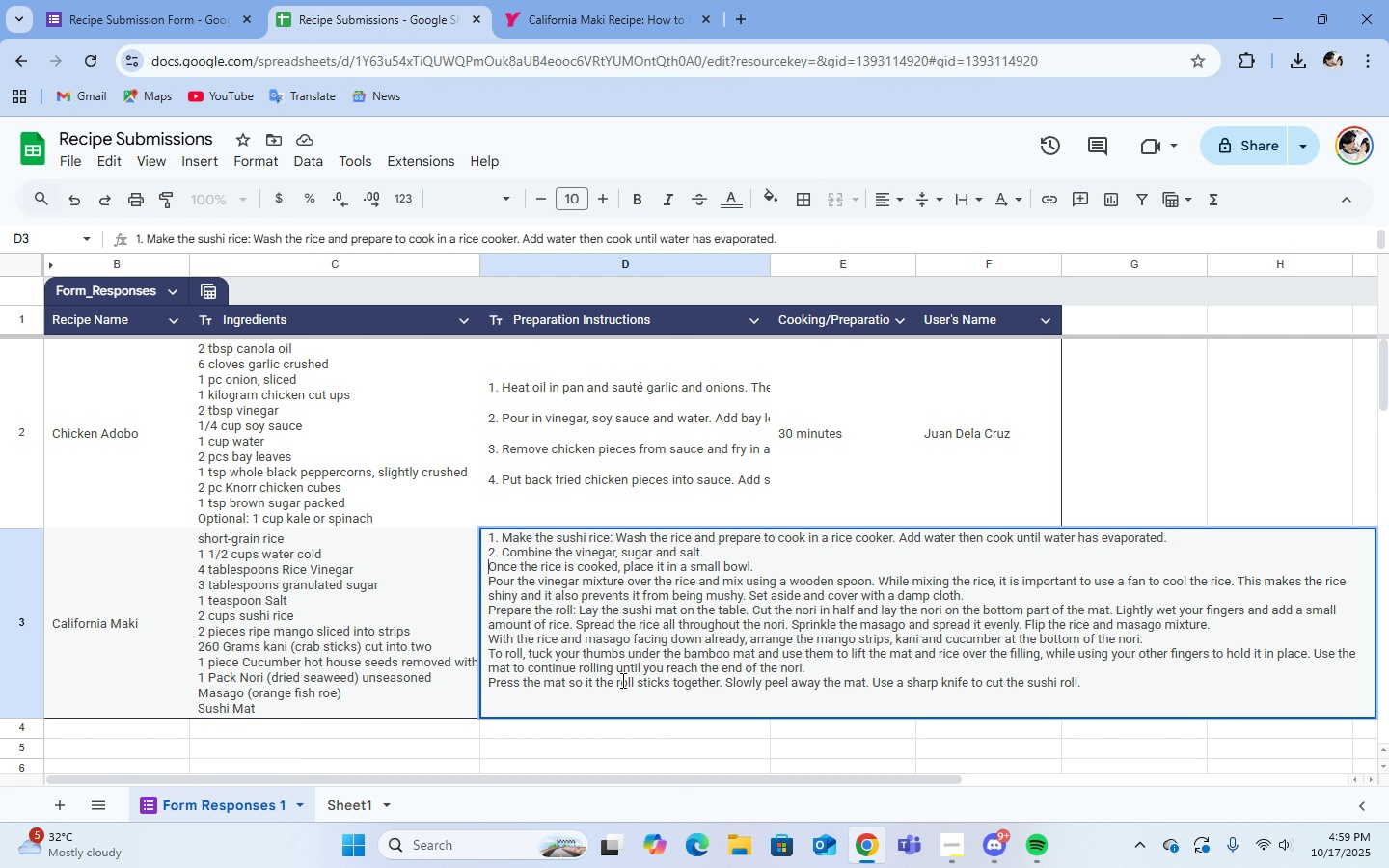 
key(3)
 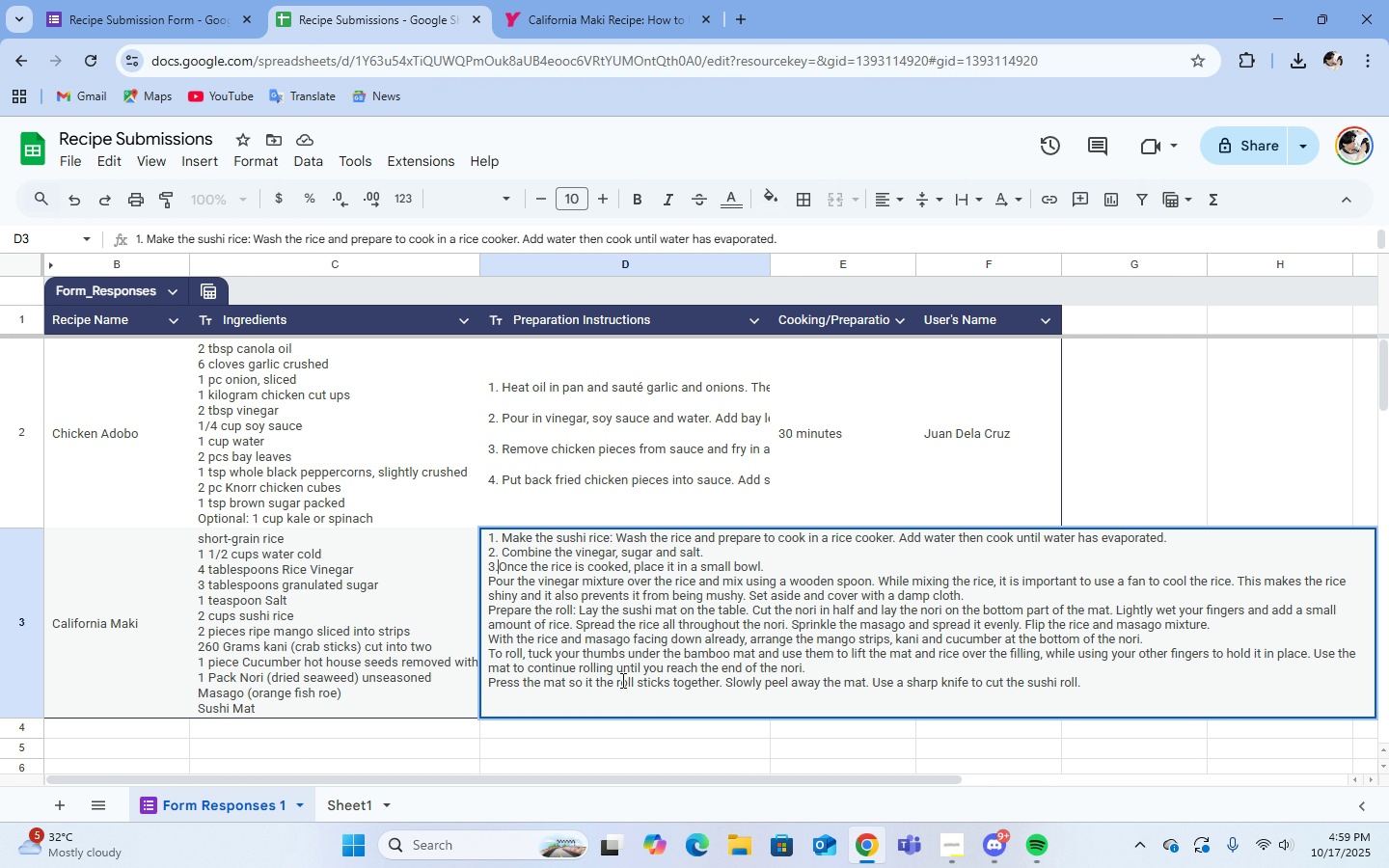 
key(Period)
 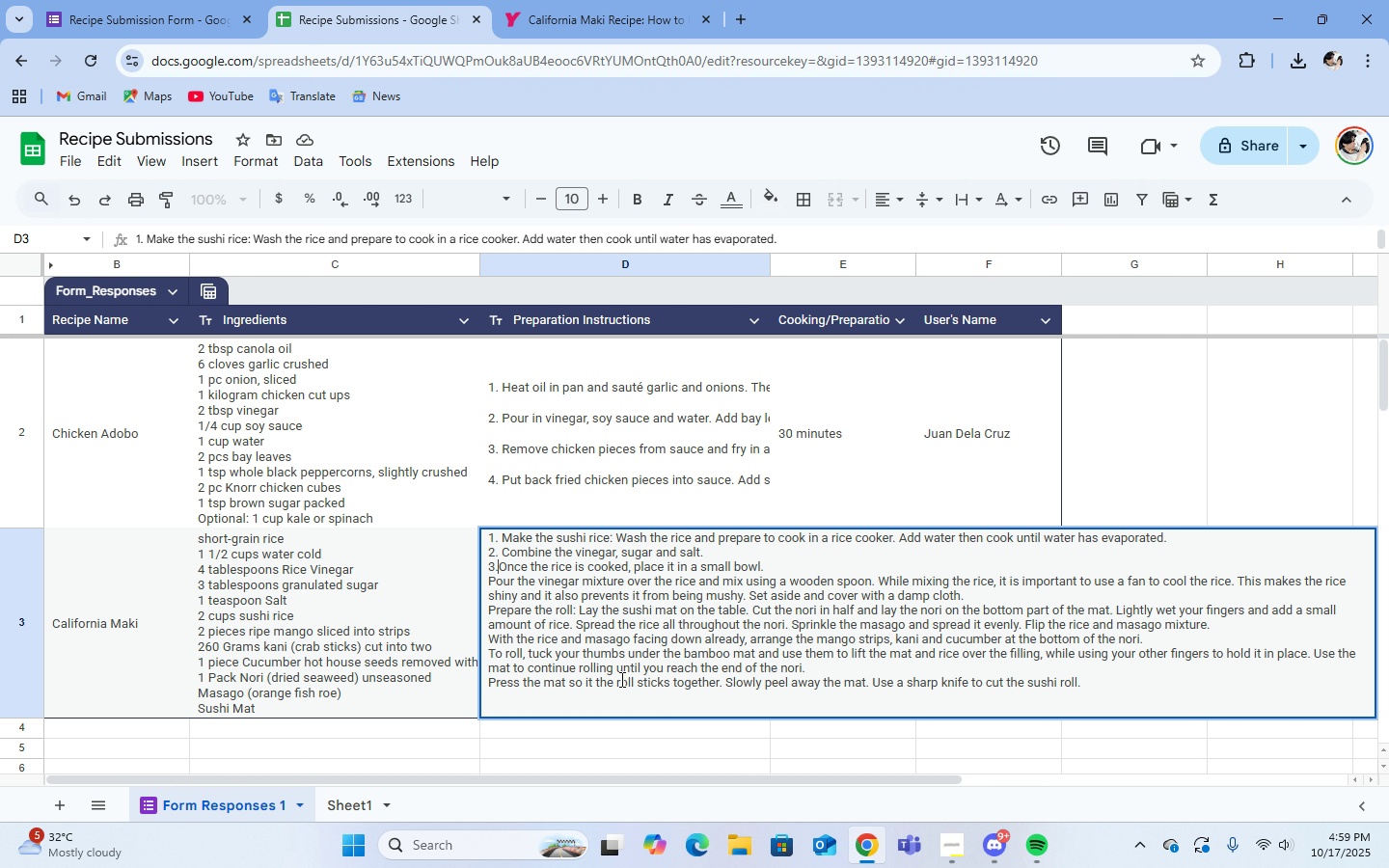 
key(Space)
 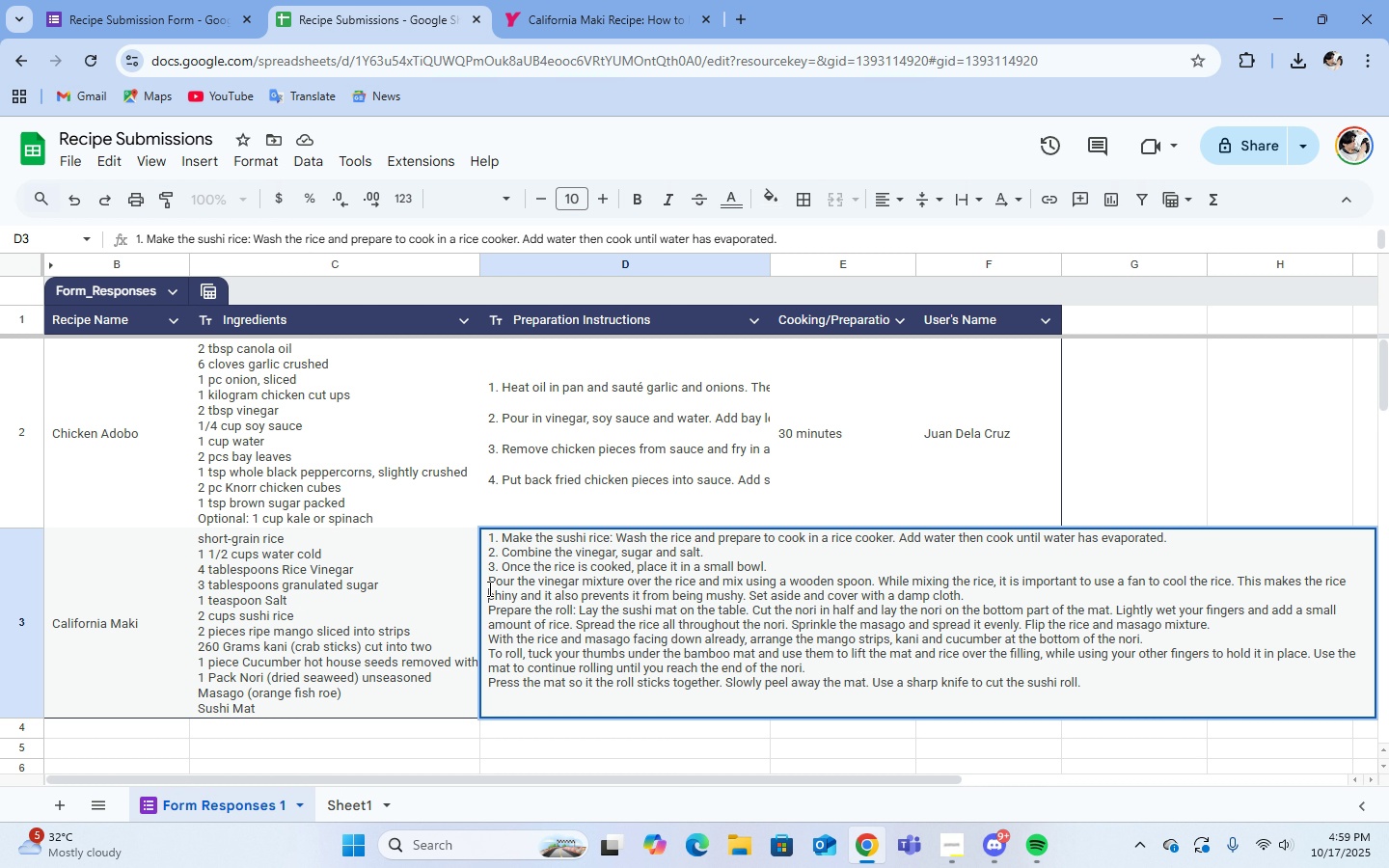 
double_click([487, 583])
 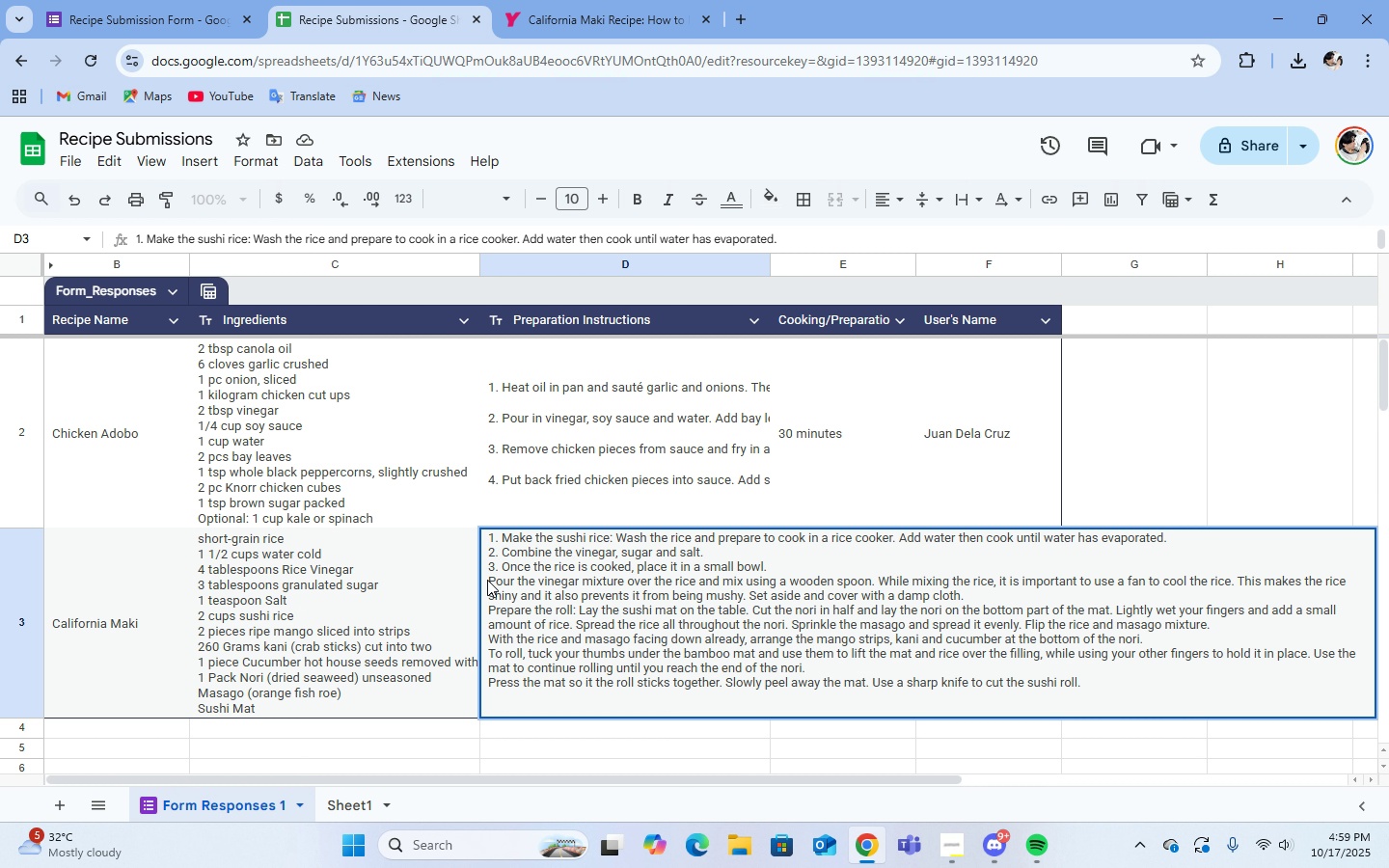 
triple_click([487, 581])
 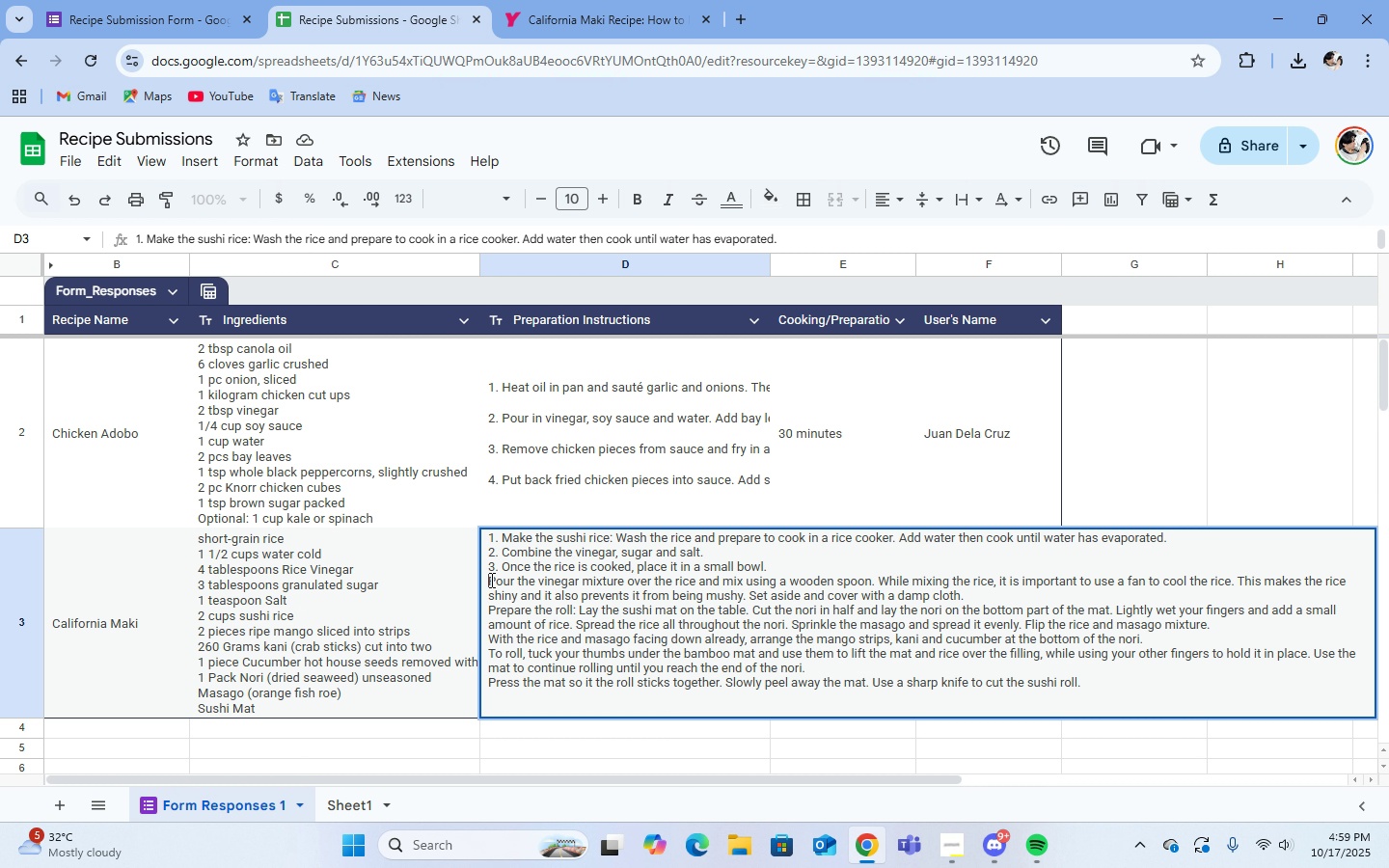 
triple_click([490, 580])
 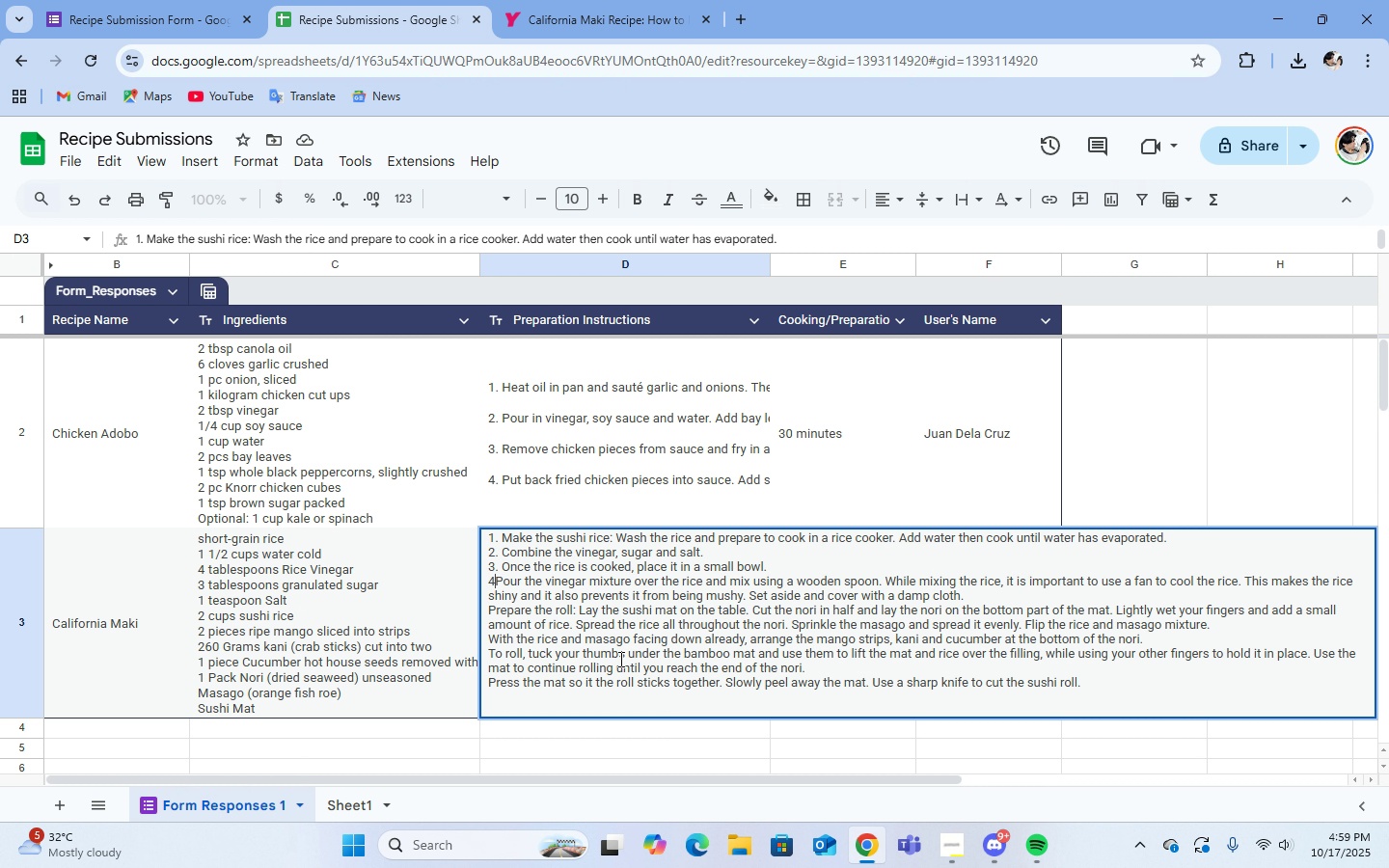 
key(4)
 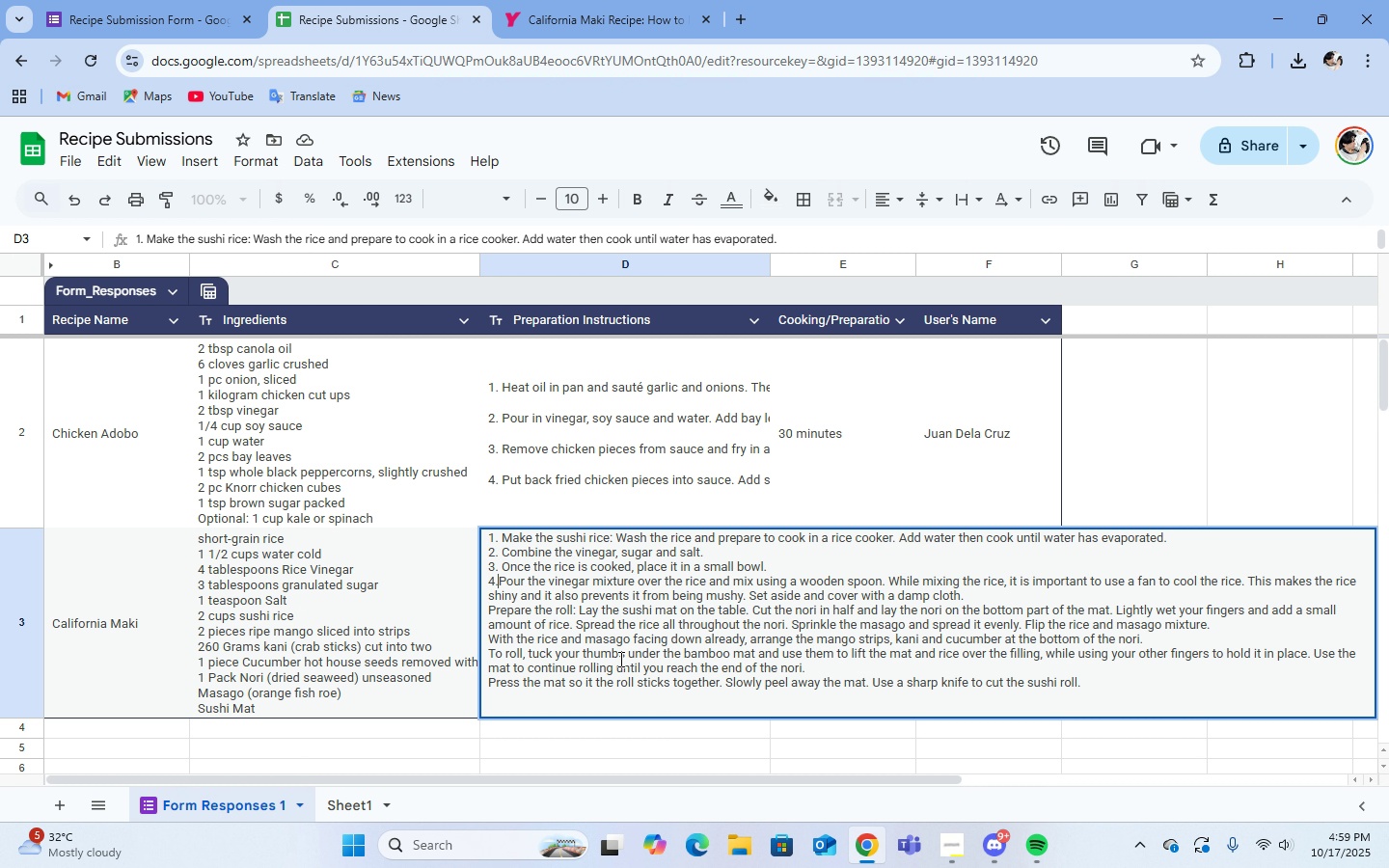 
key(Period)
 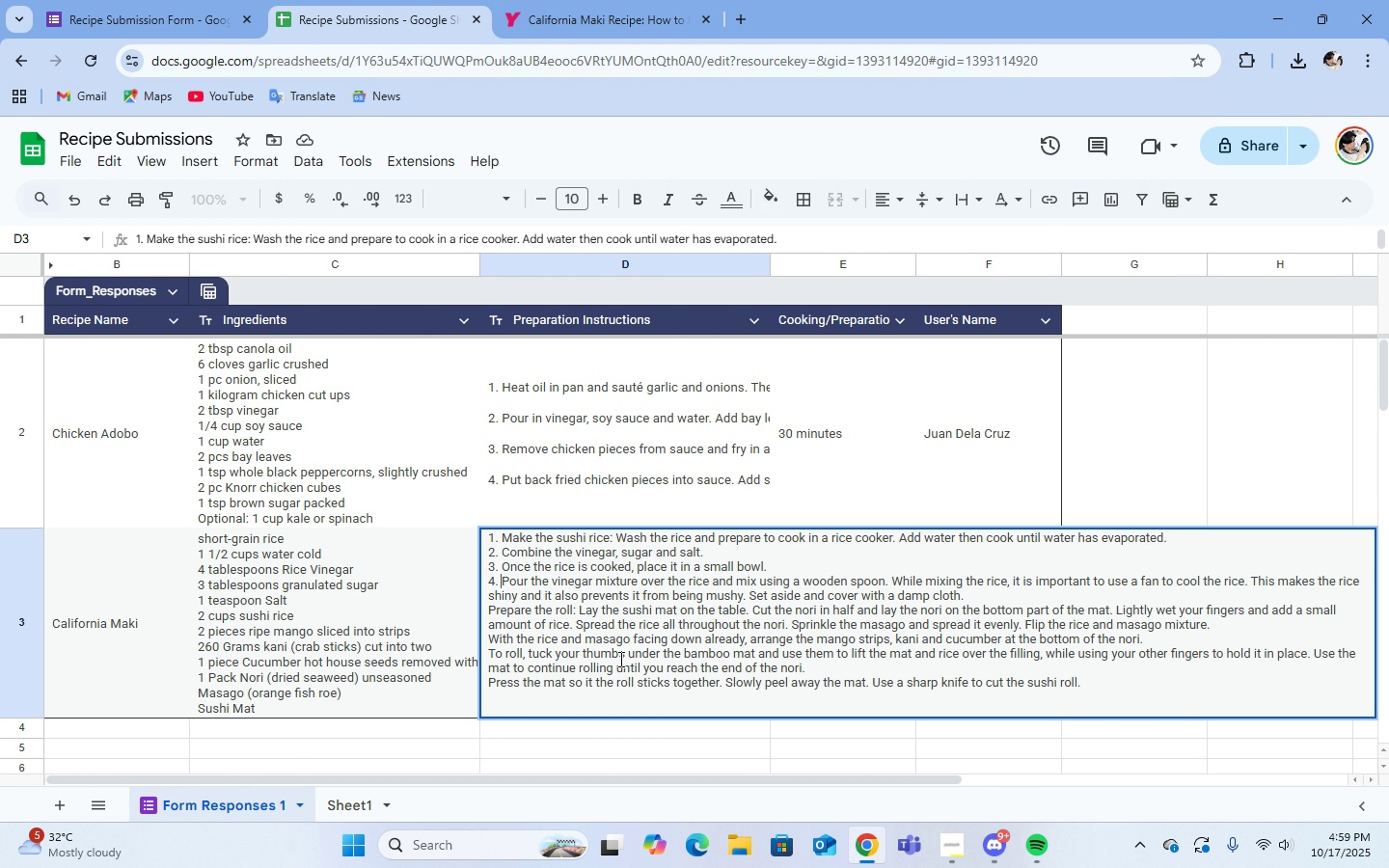 
key(Space)
 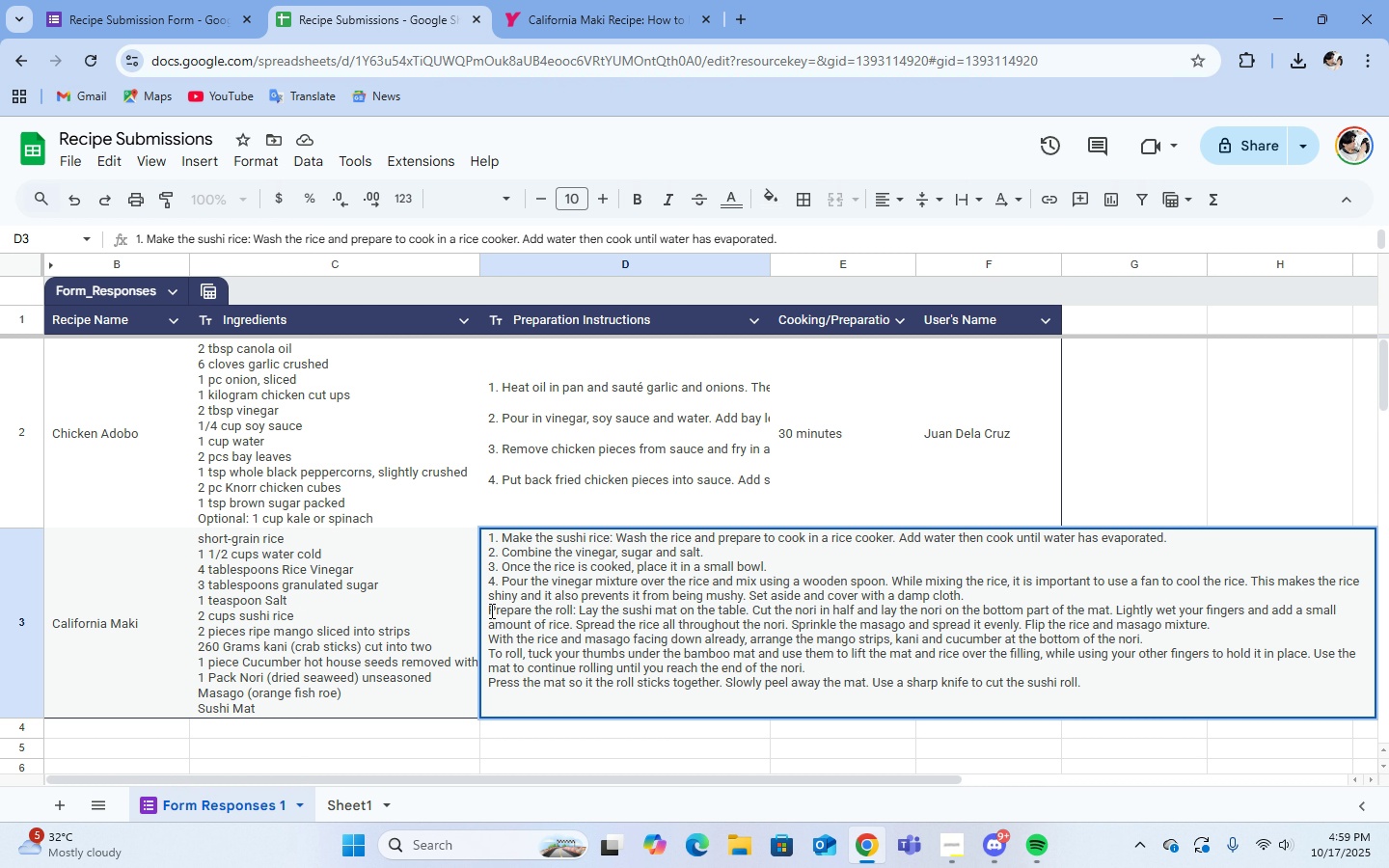 
left_click([489, 610])
 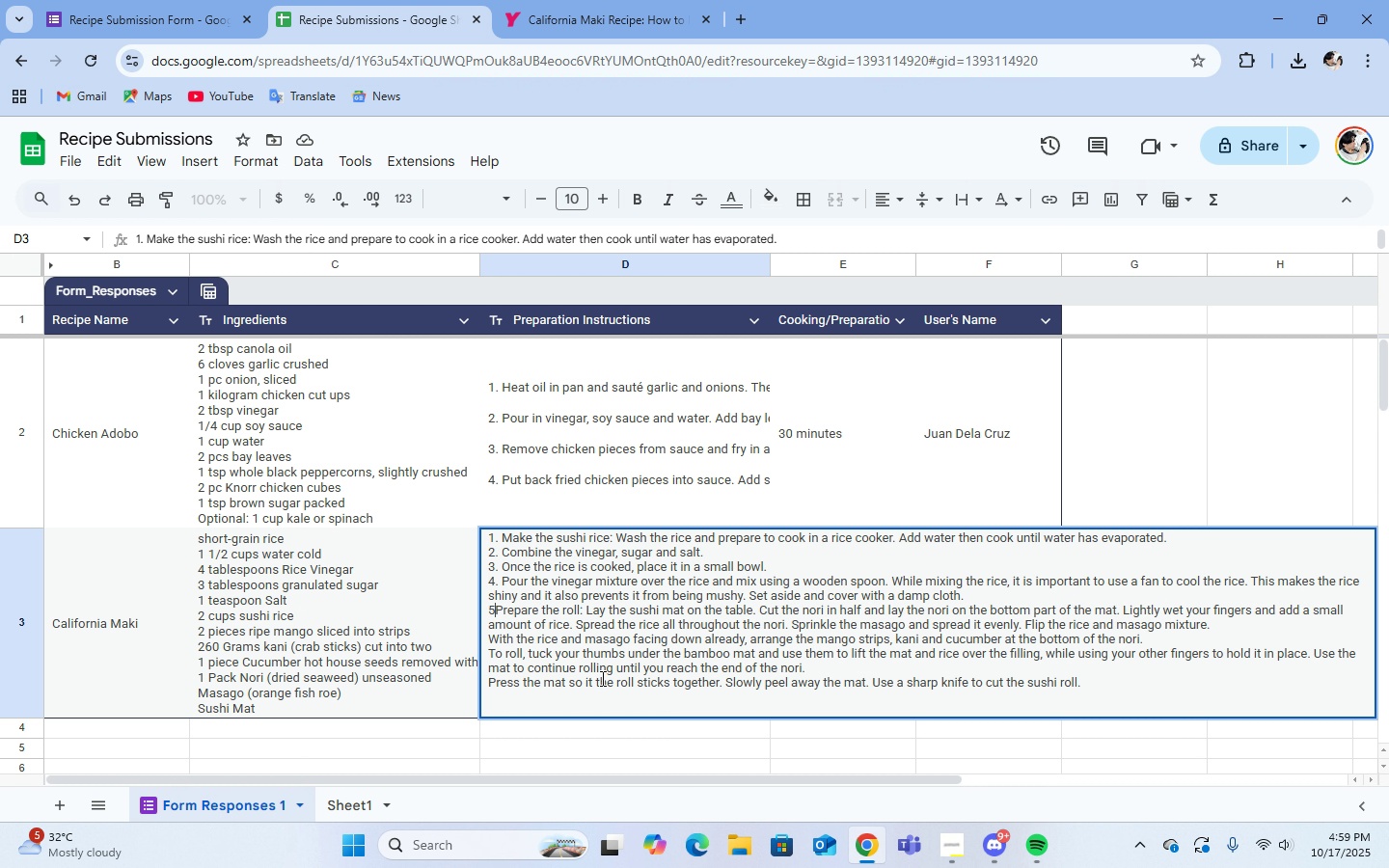 
key(5)
 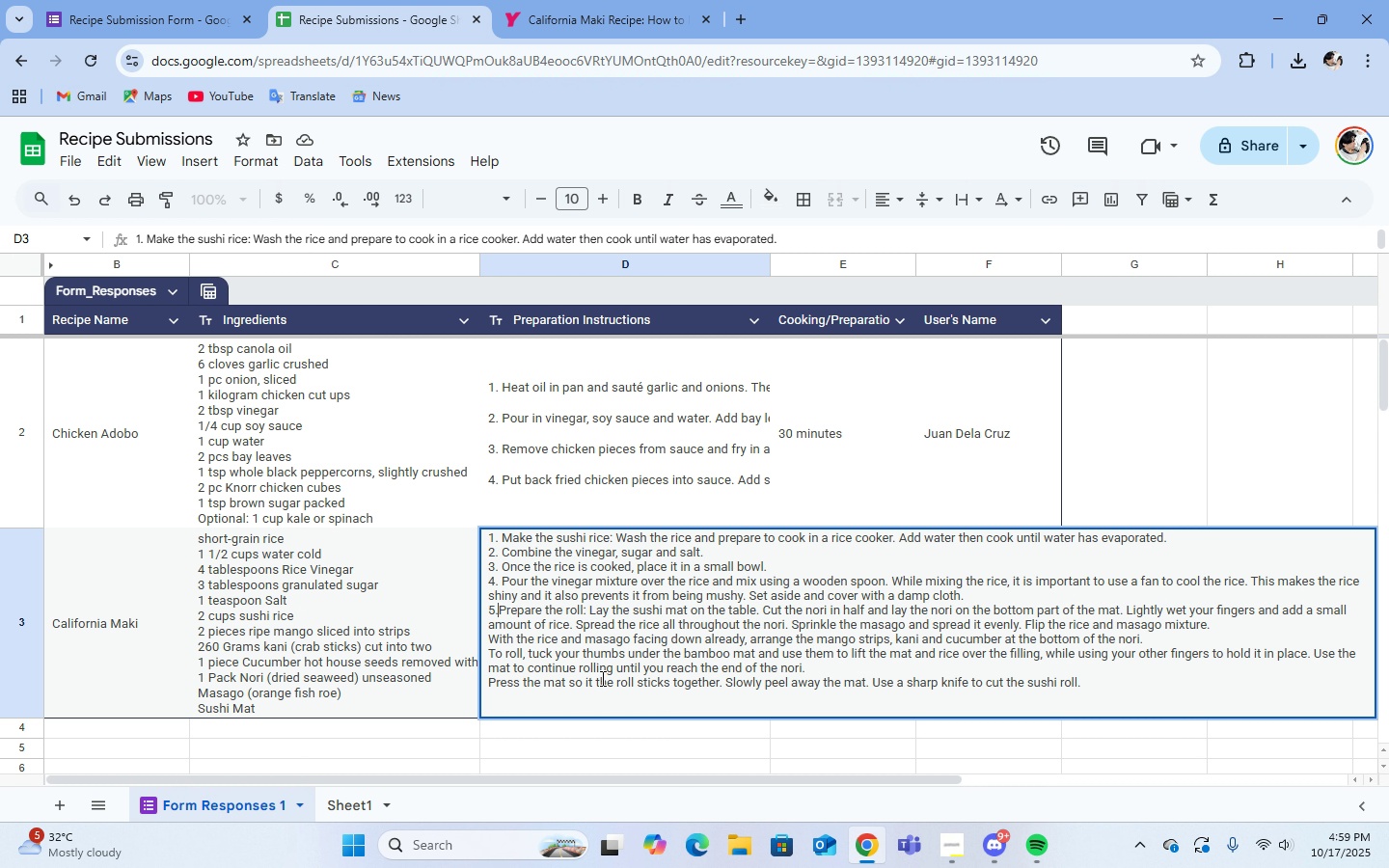 
key(Period)
 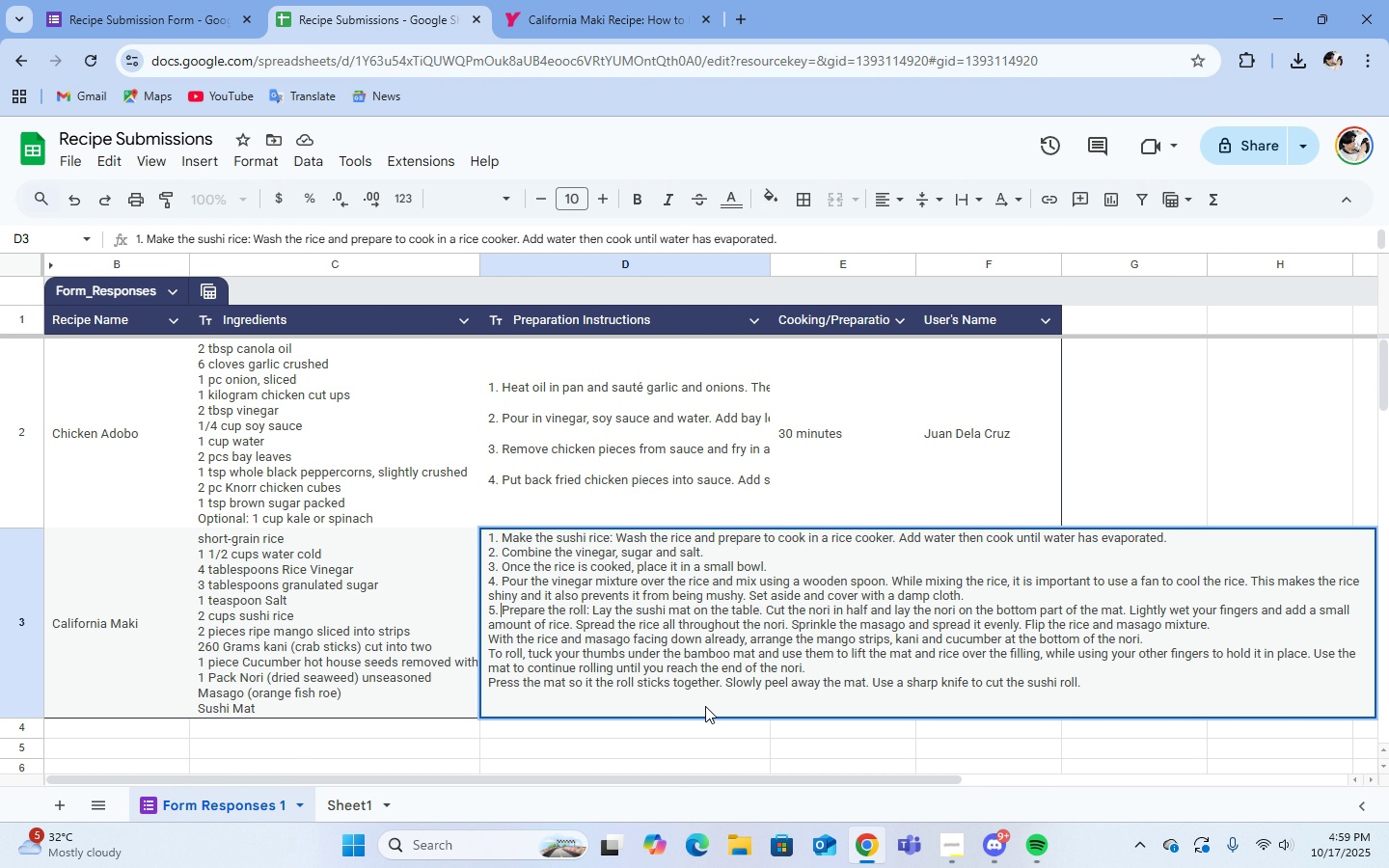 
key(Space)
 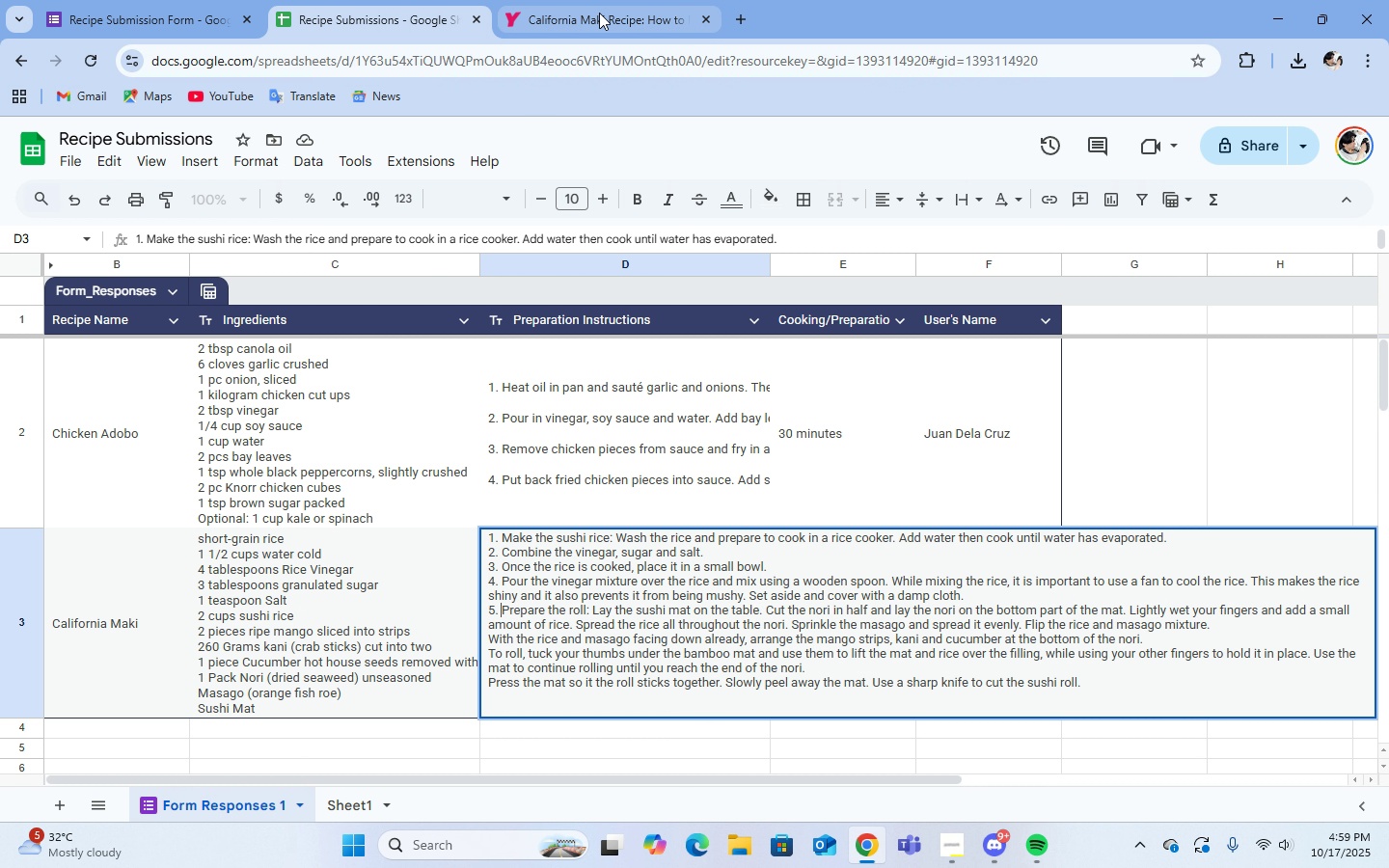 
left_click([599, 13])
 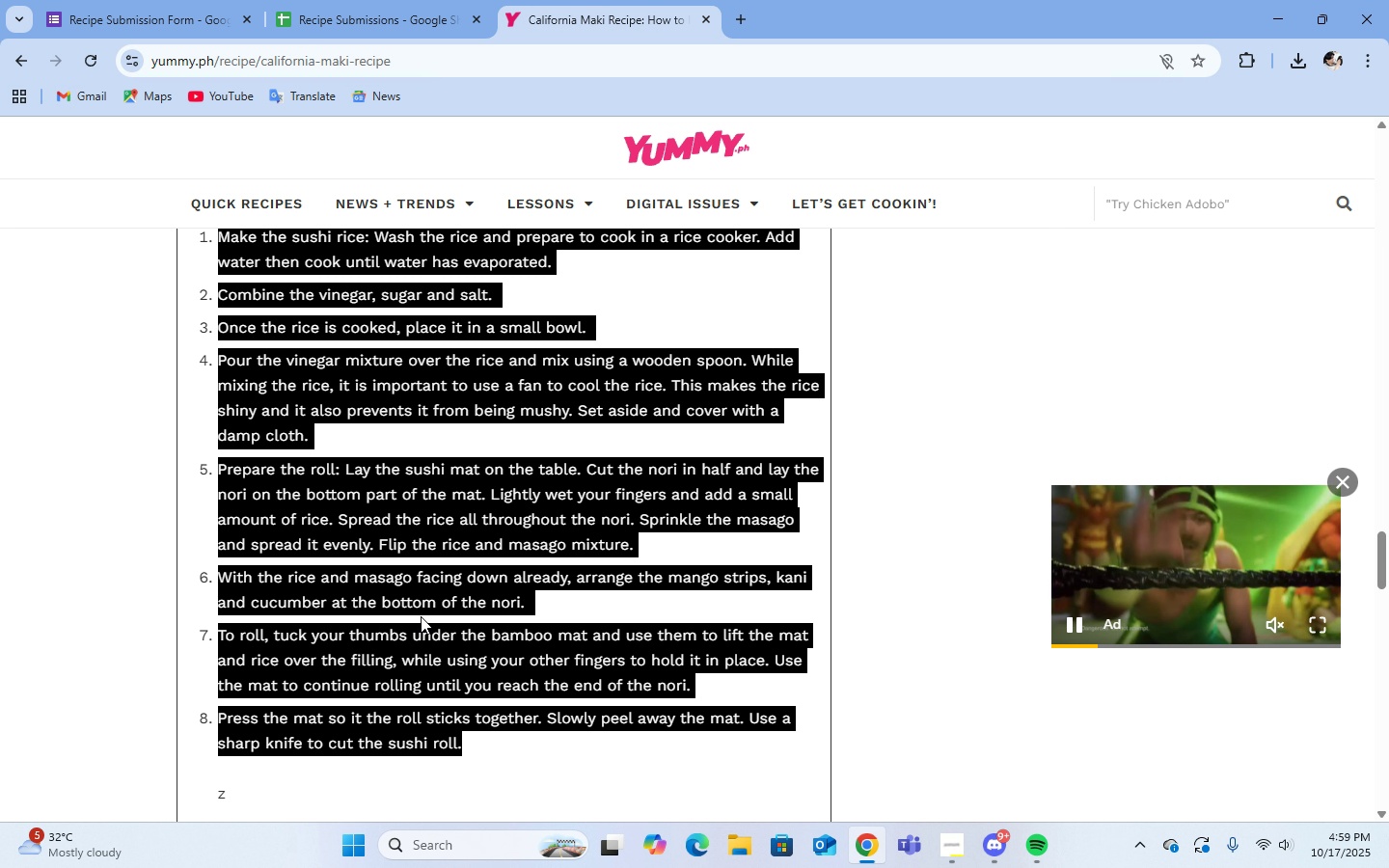 
scroll: coordinate [421, 616], scroll_direction: down, amount: 1.0
 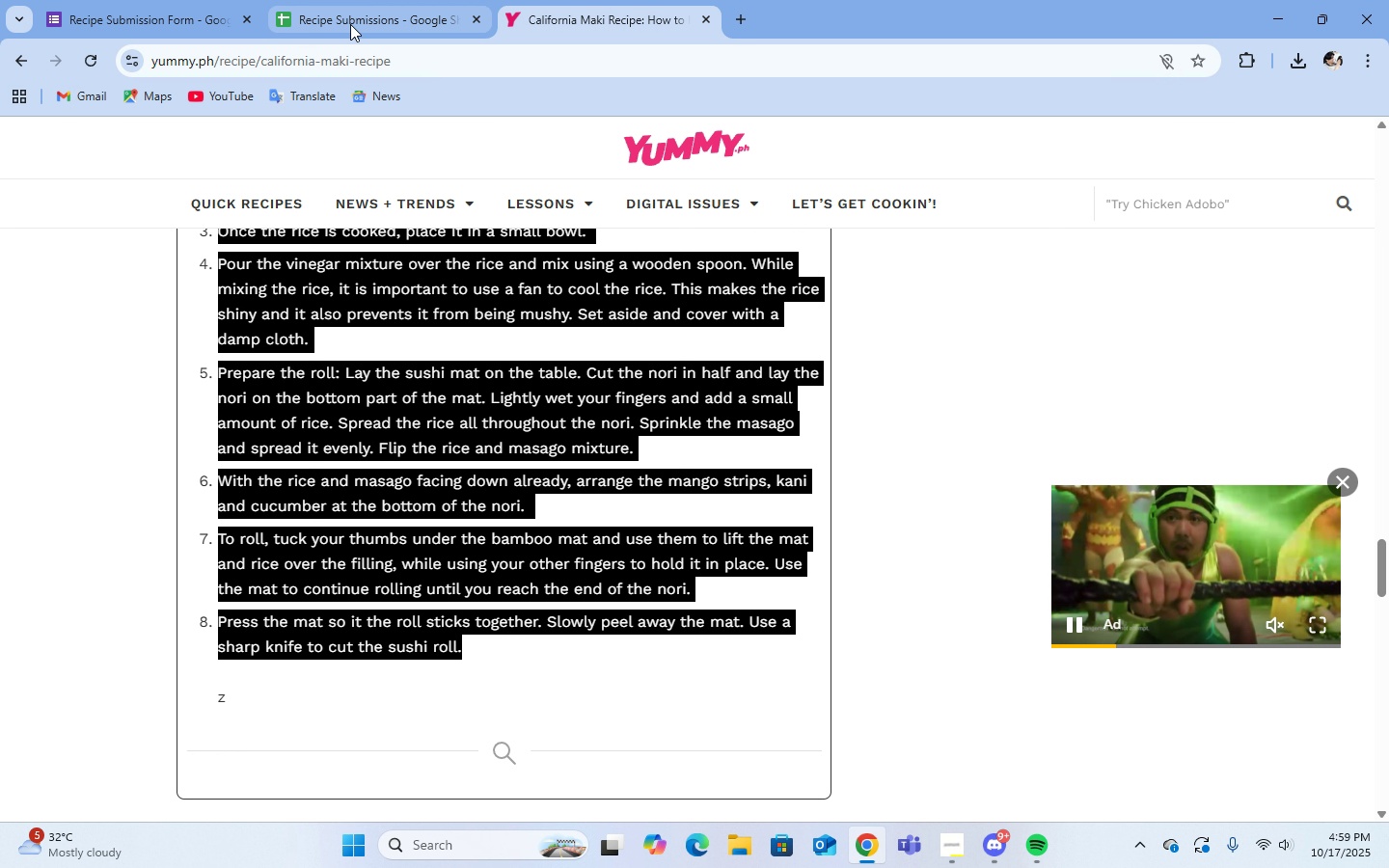 
left_click([350, 24])
 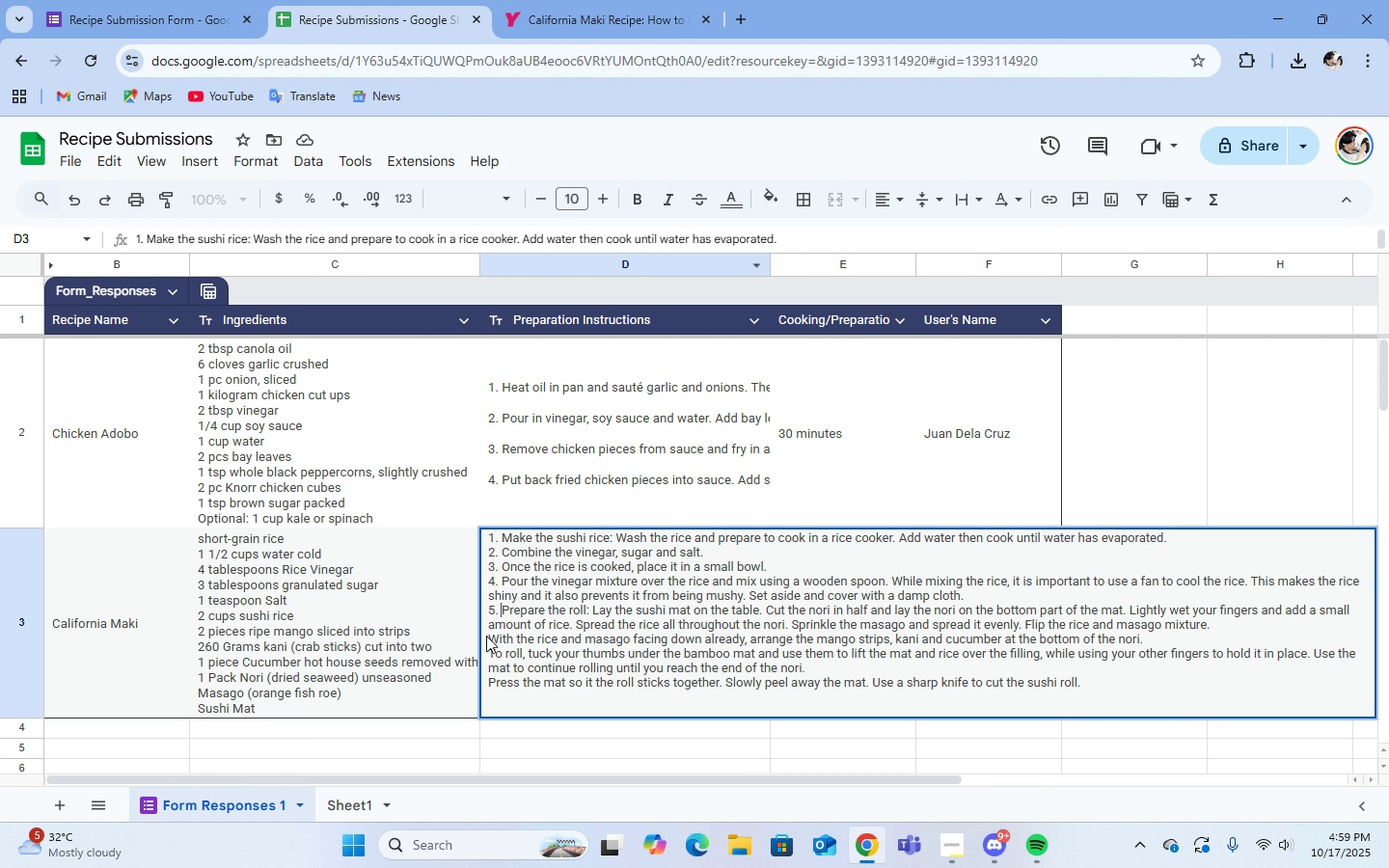 
left_click([490, 639])
 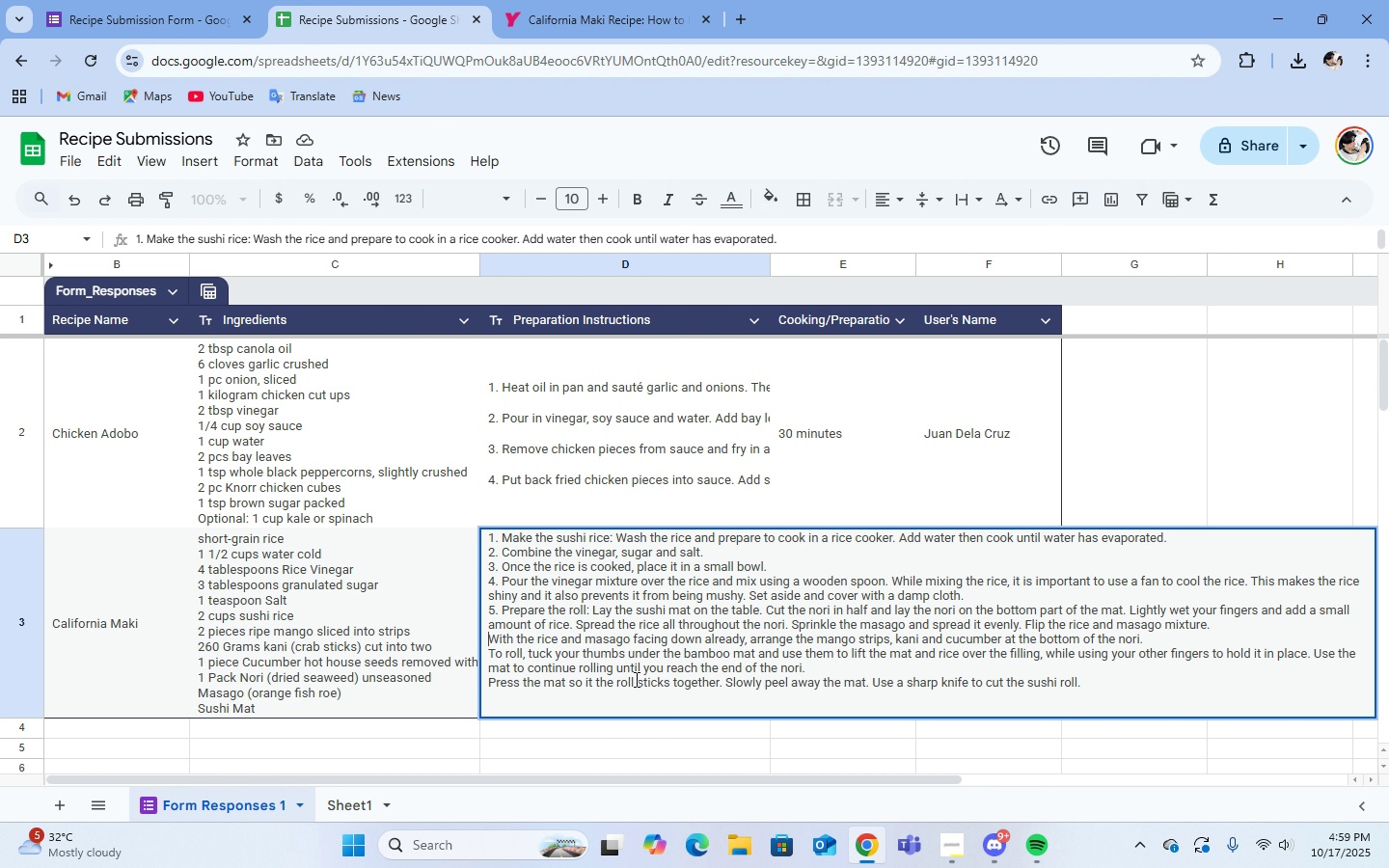 
key(6)
 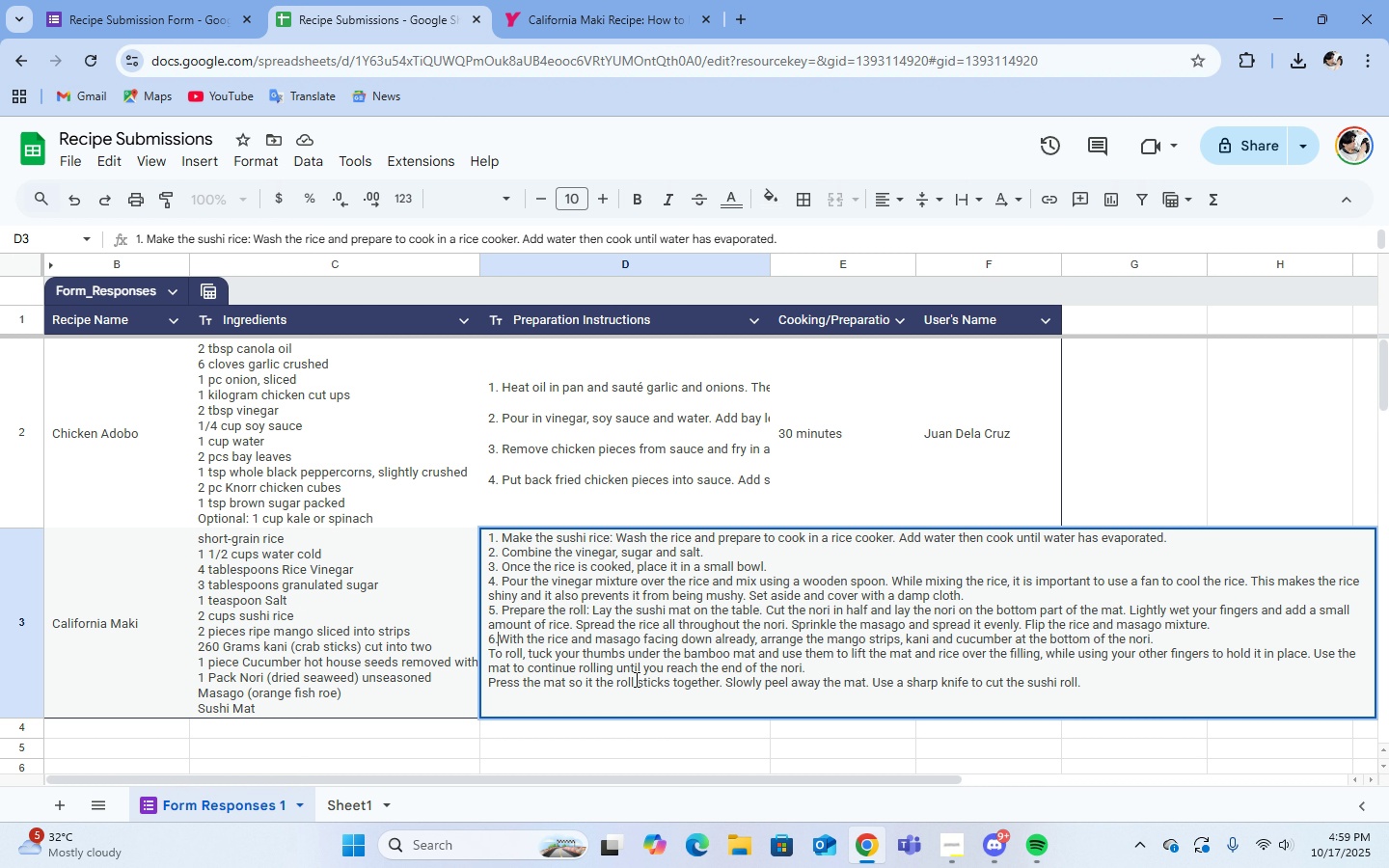 
key(Period)
 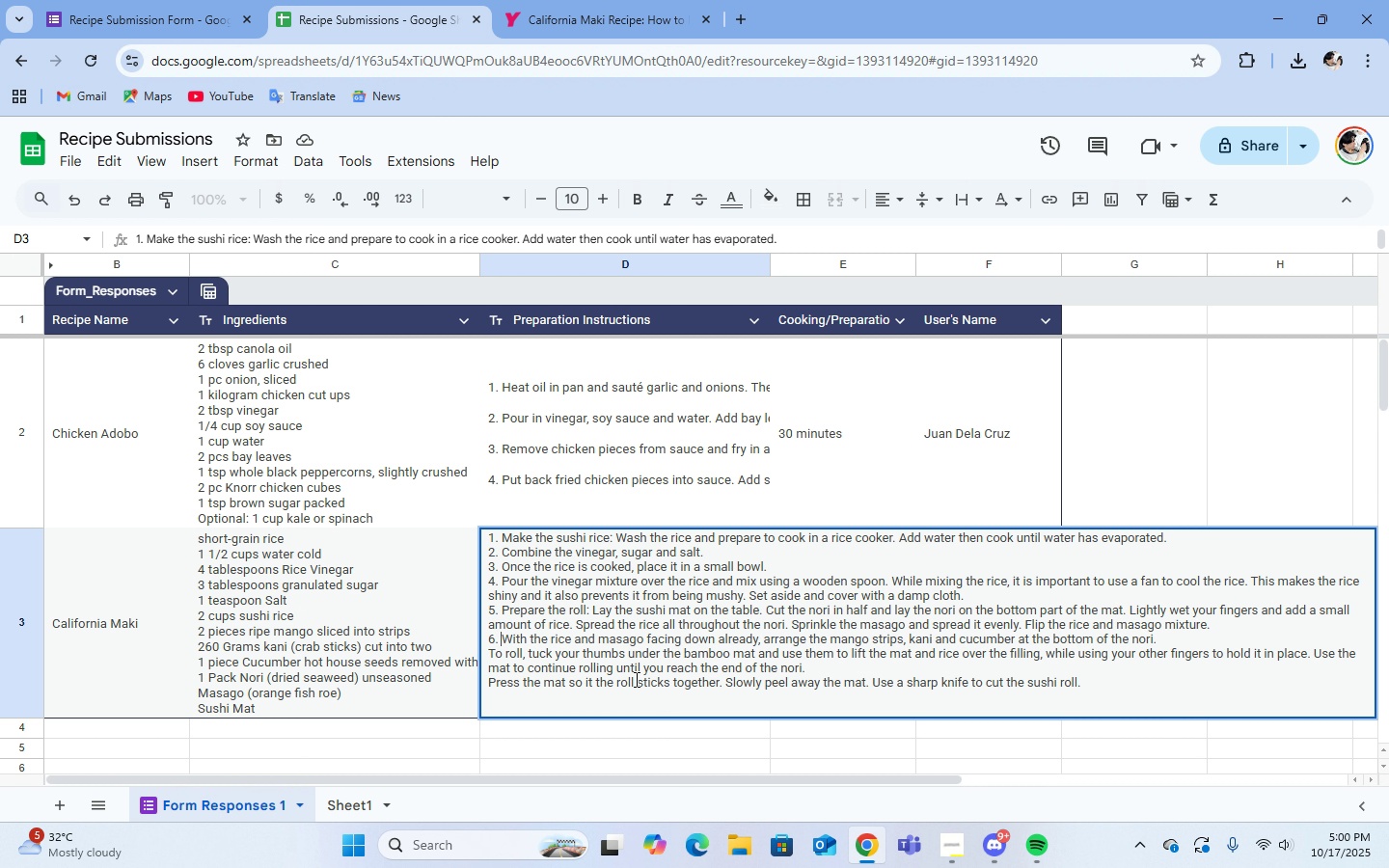 
key(Space)
 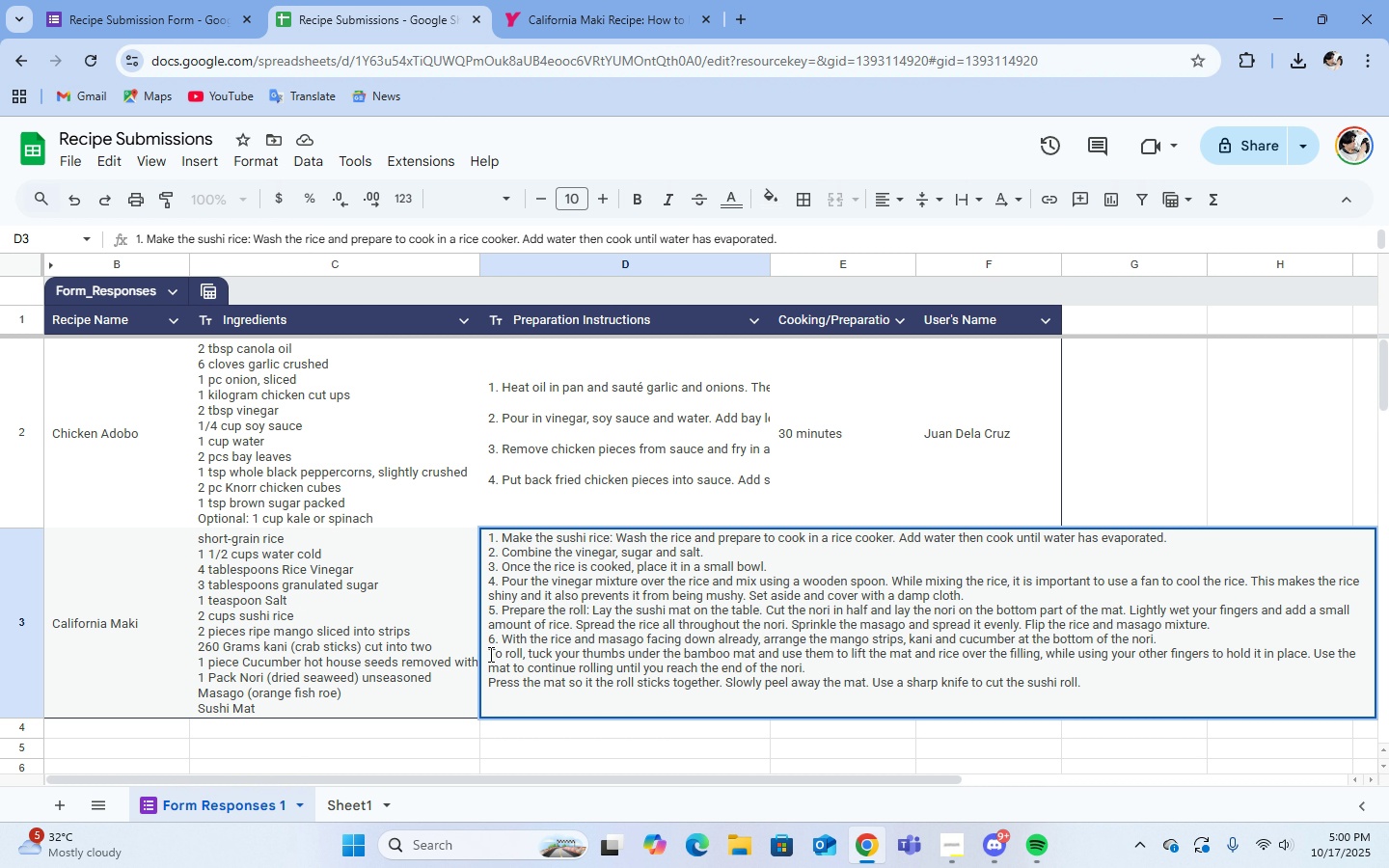 
left_click([489, 654])
 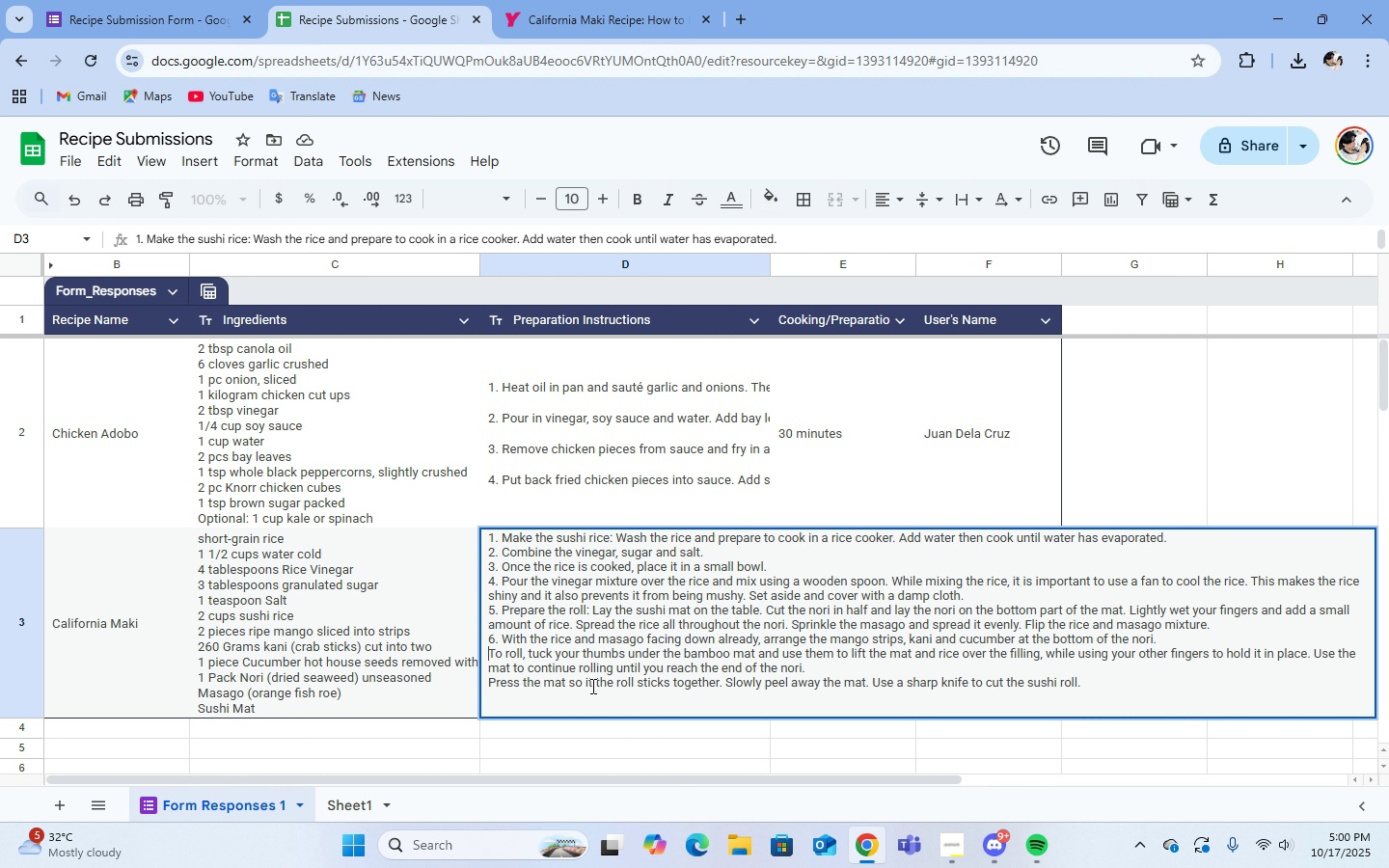 
key(7)
 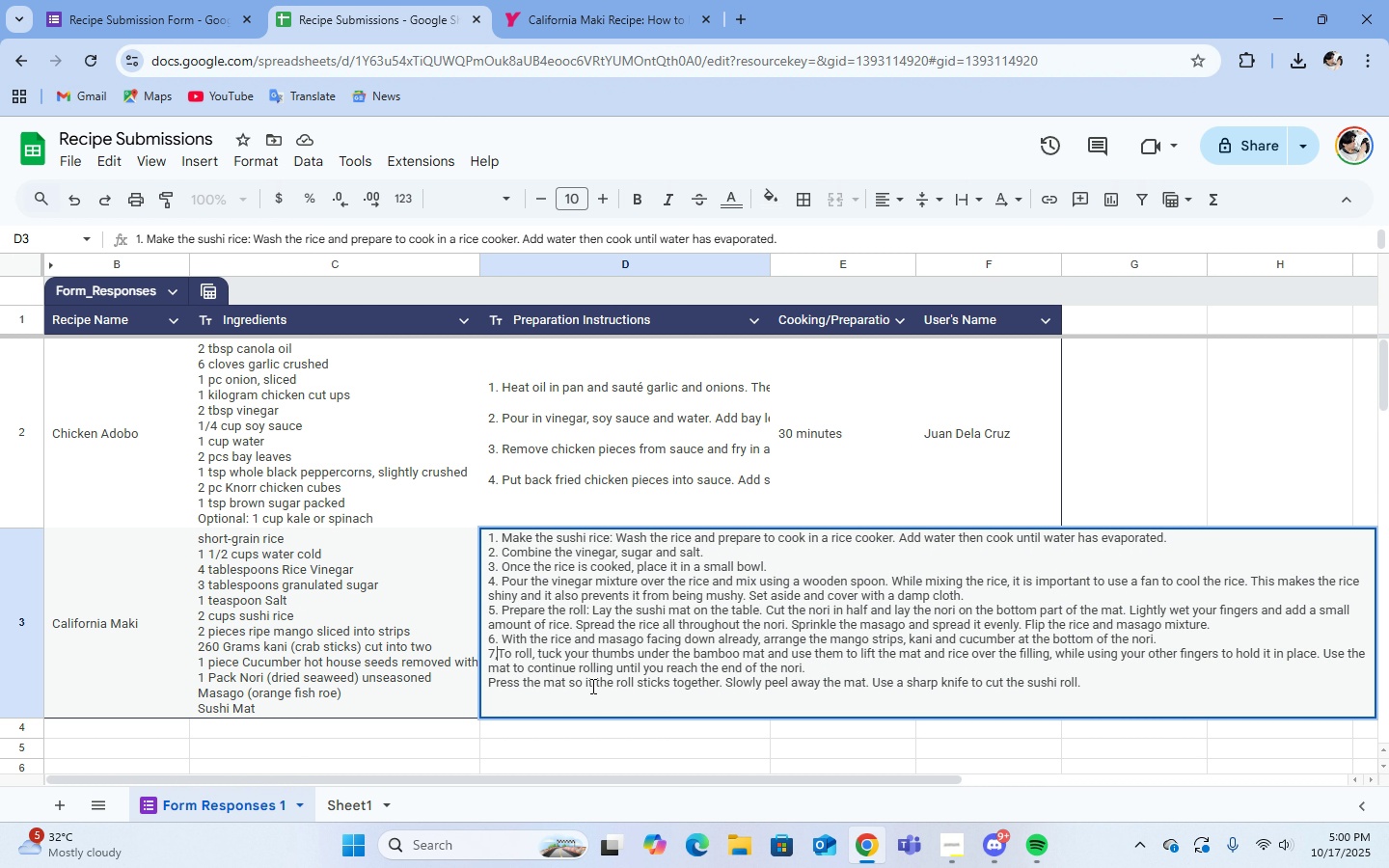 
key(Comma)
 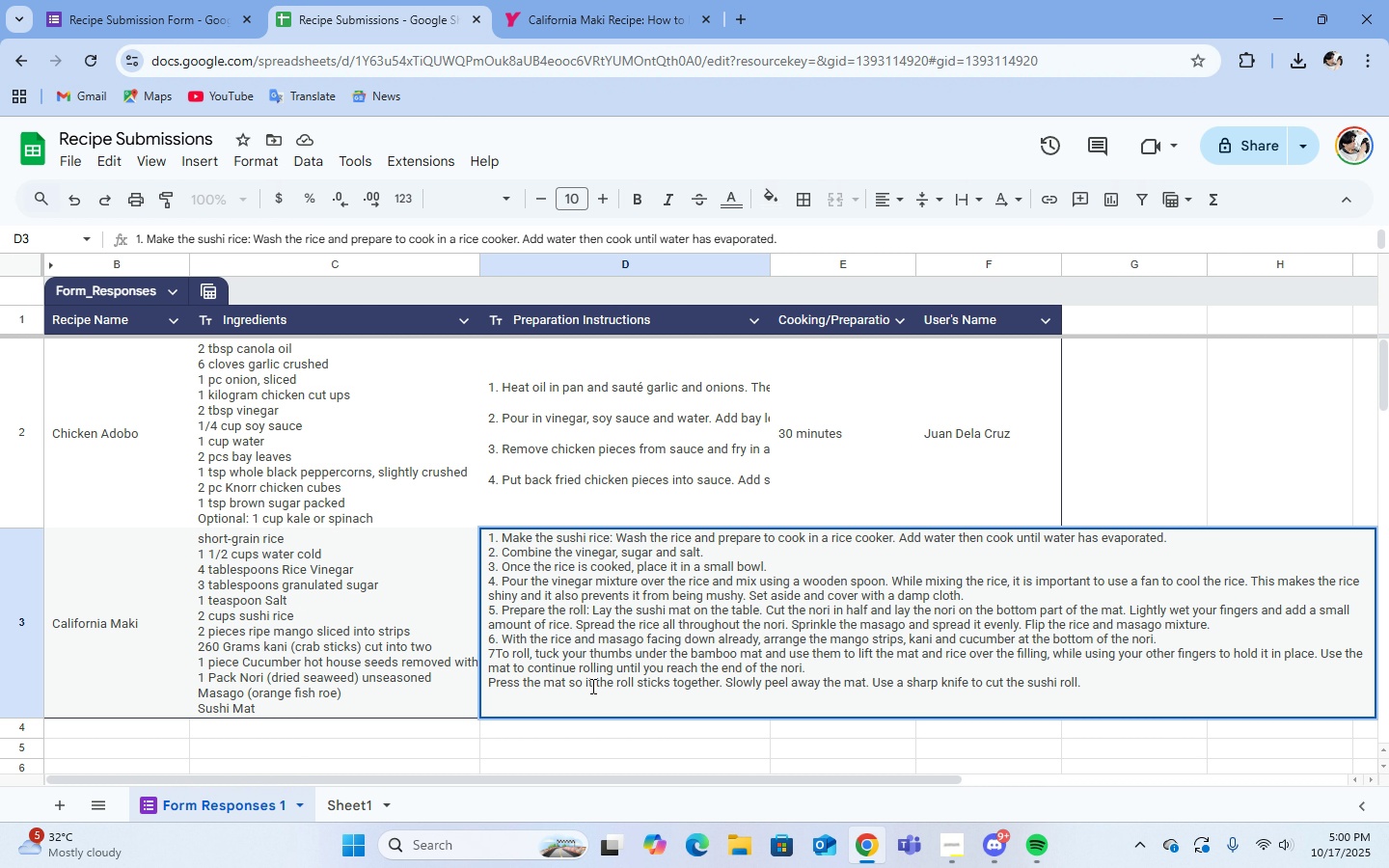 
key(Backspace)
 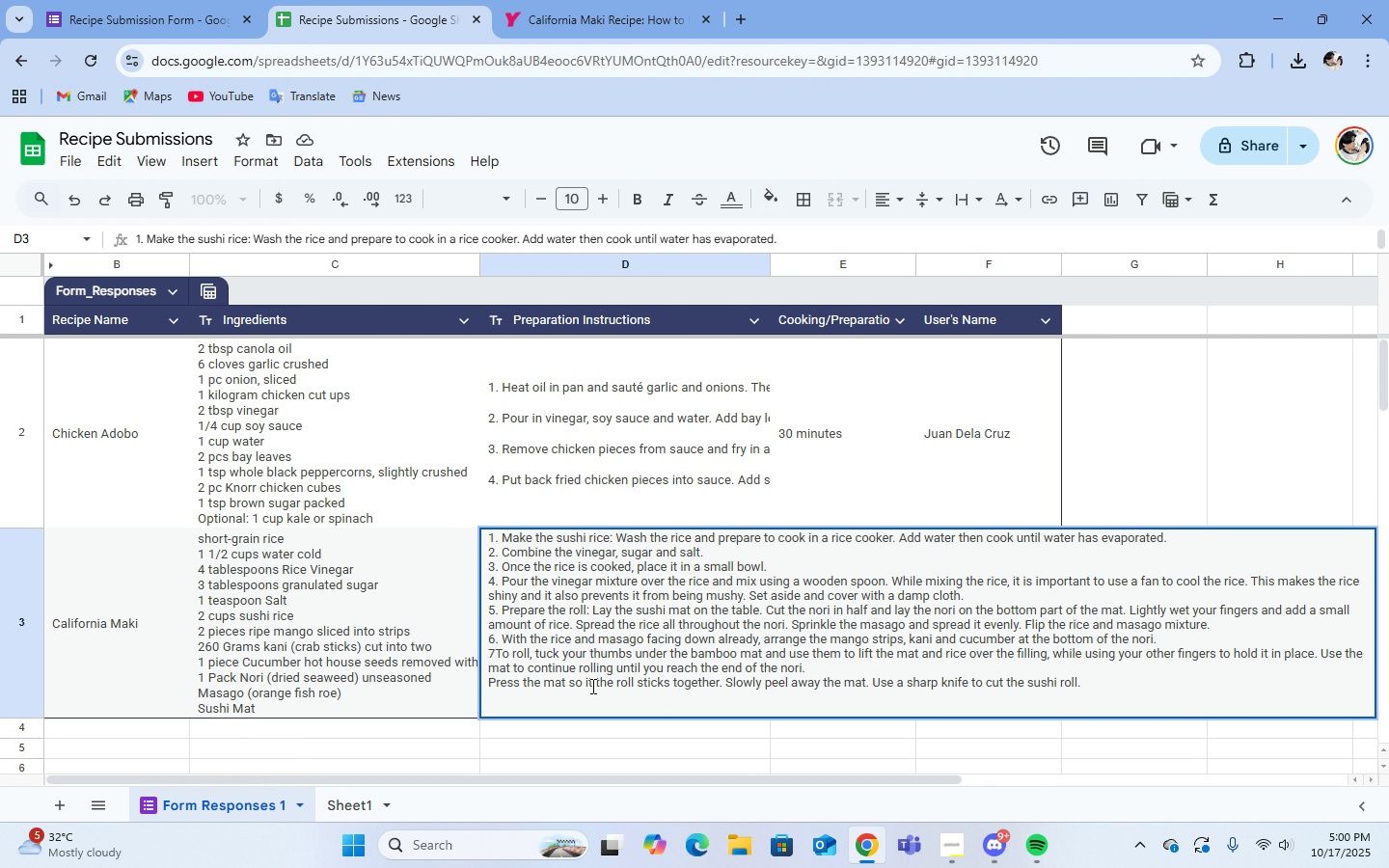 
key(Period)
 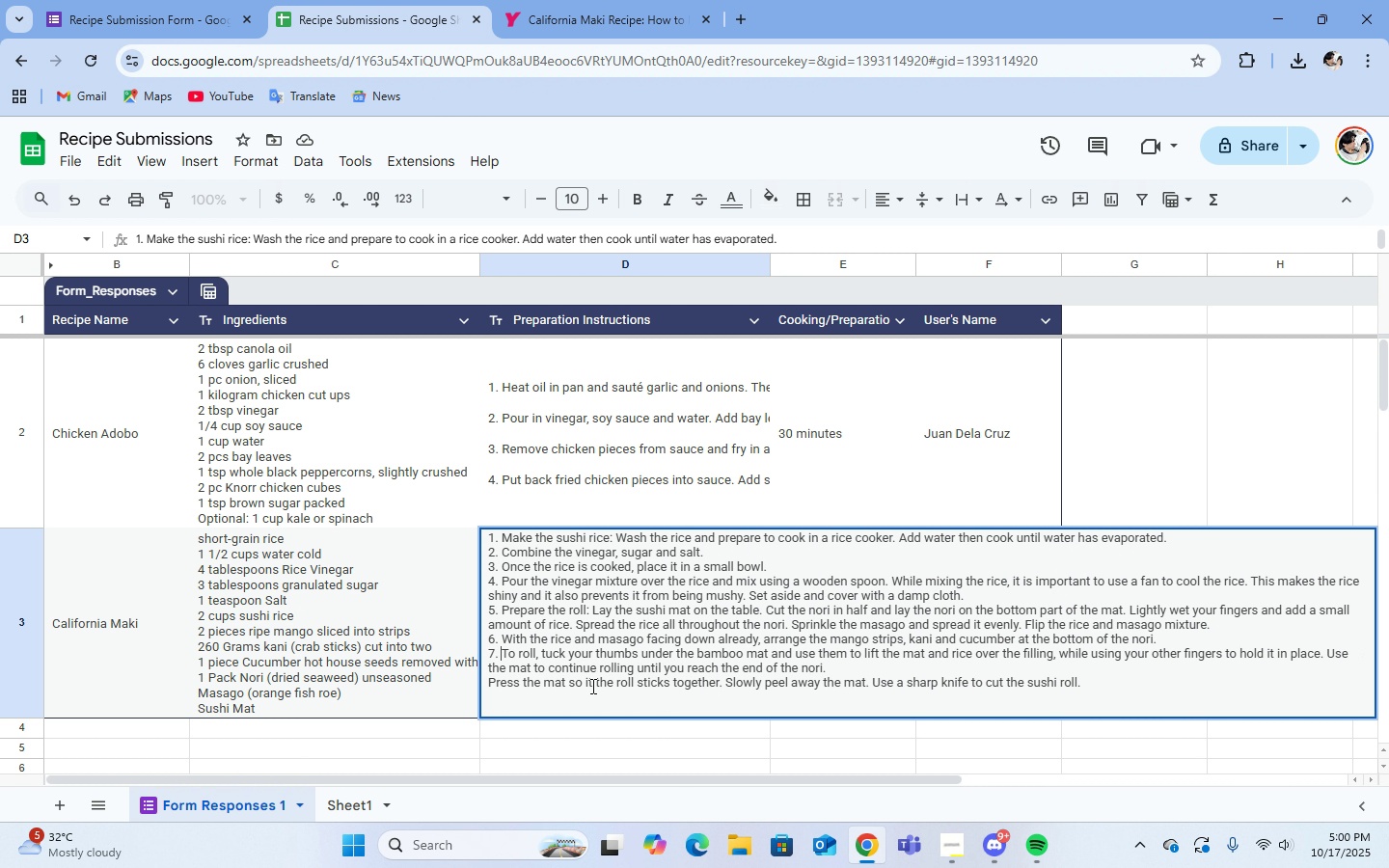 
key(Space)
 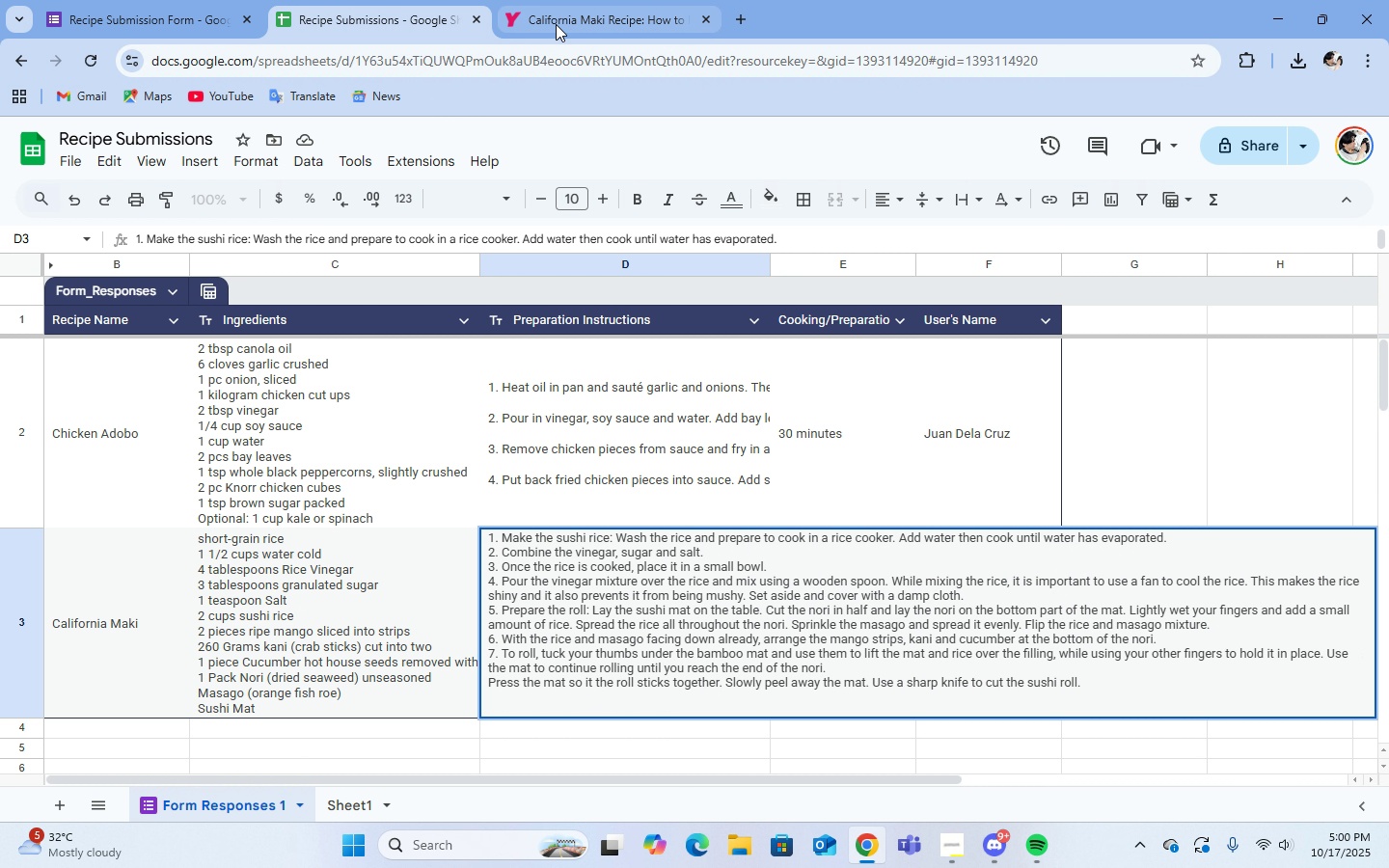 
left_click([556, 24])
 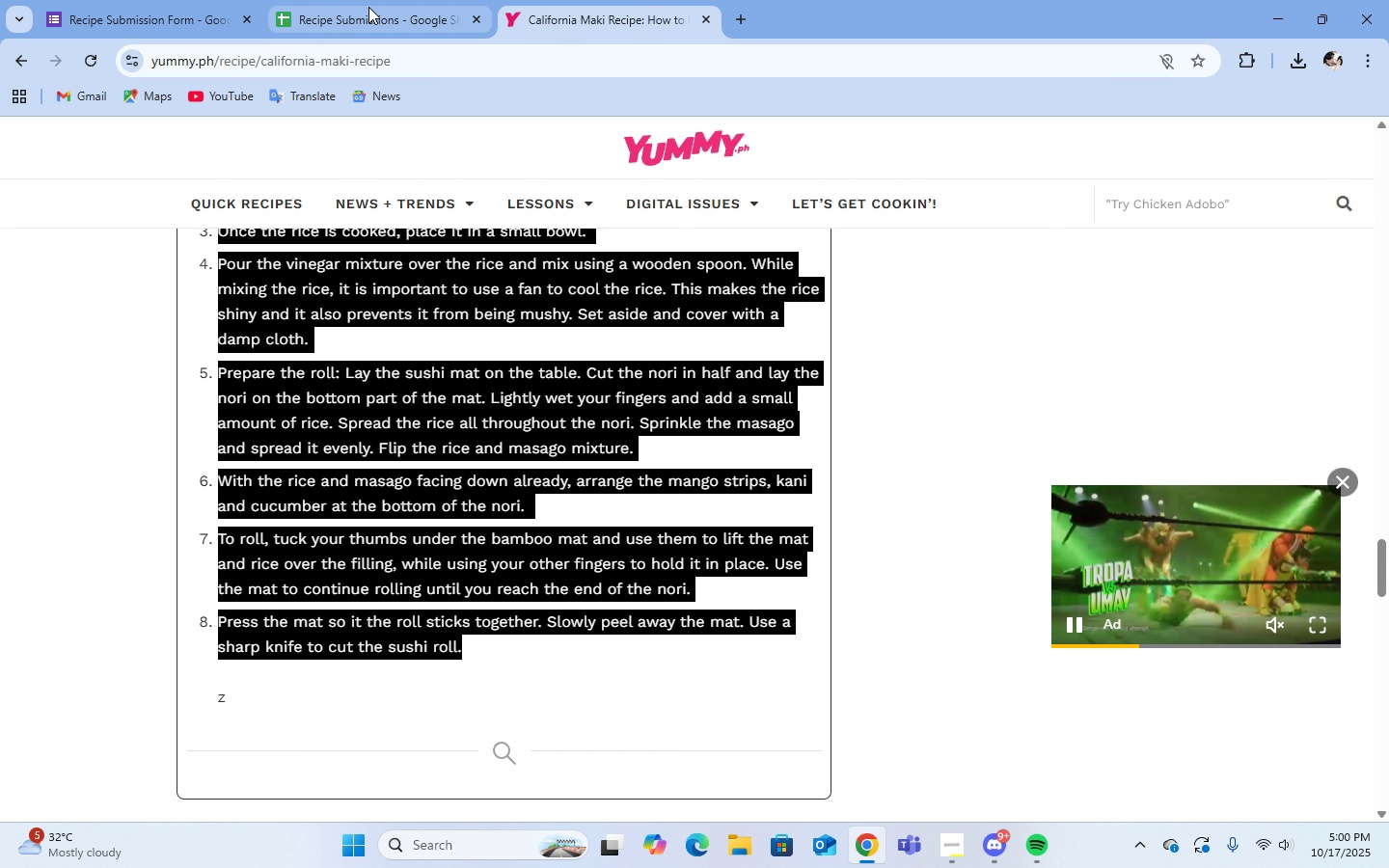 
left_click([369, 11])
 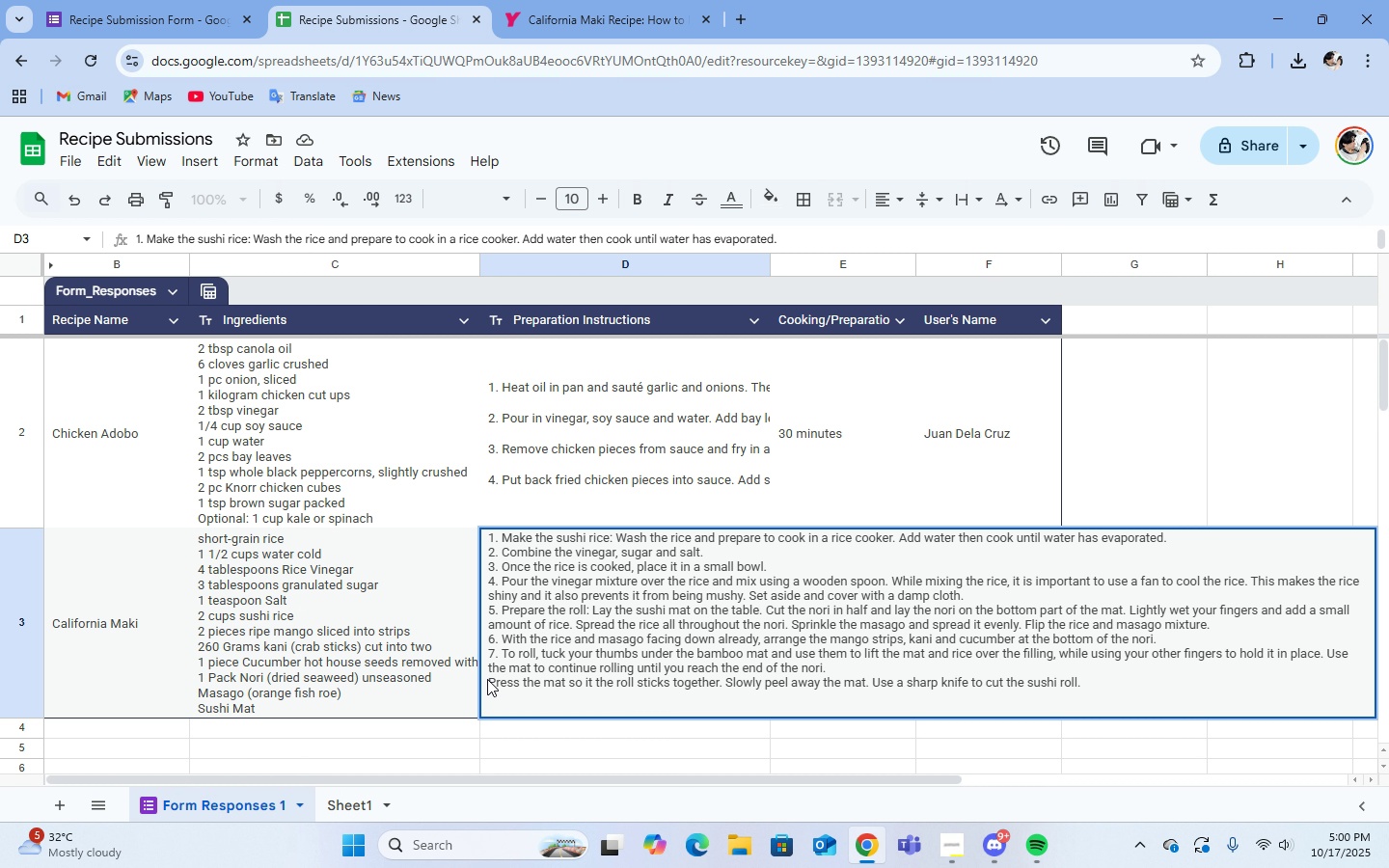 
double_click([490, 681])
 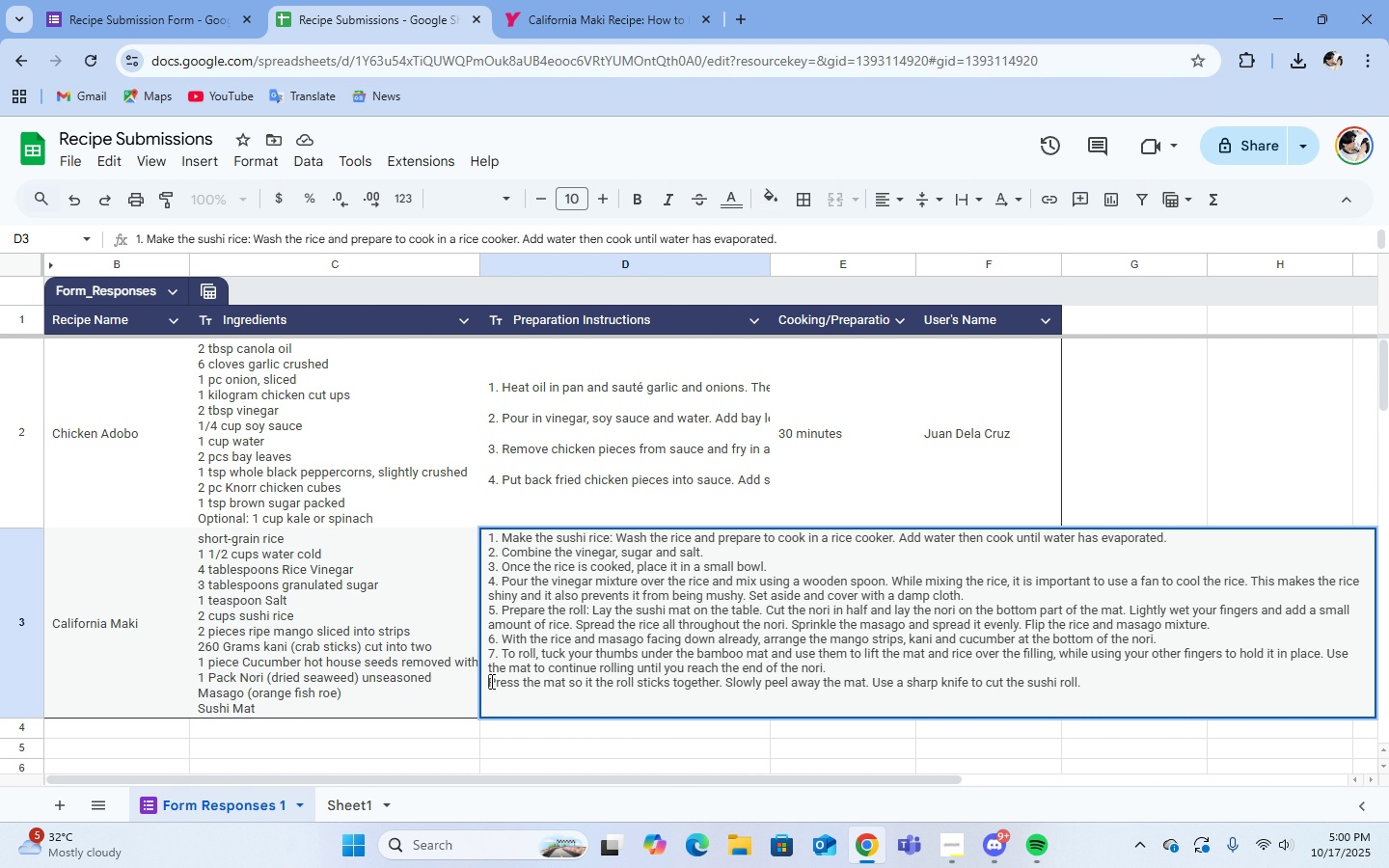 
key(8)
 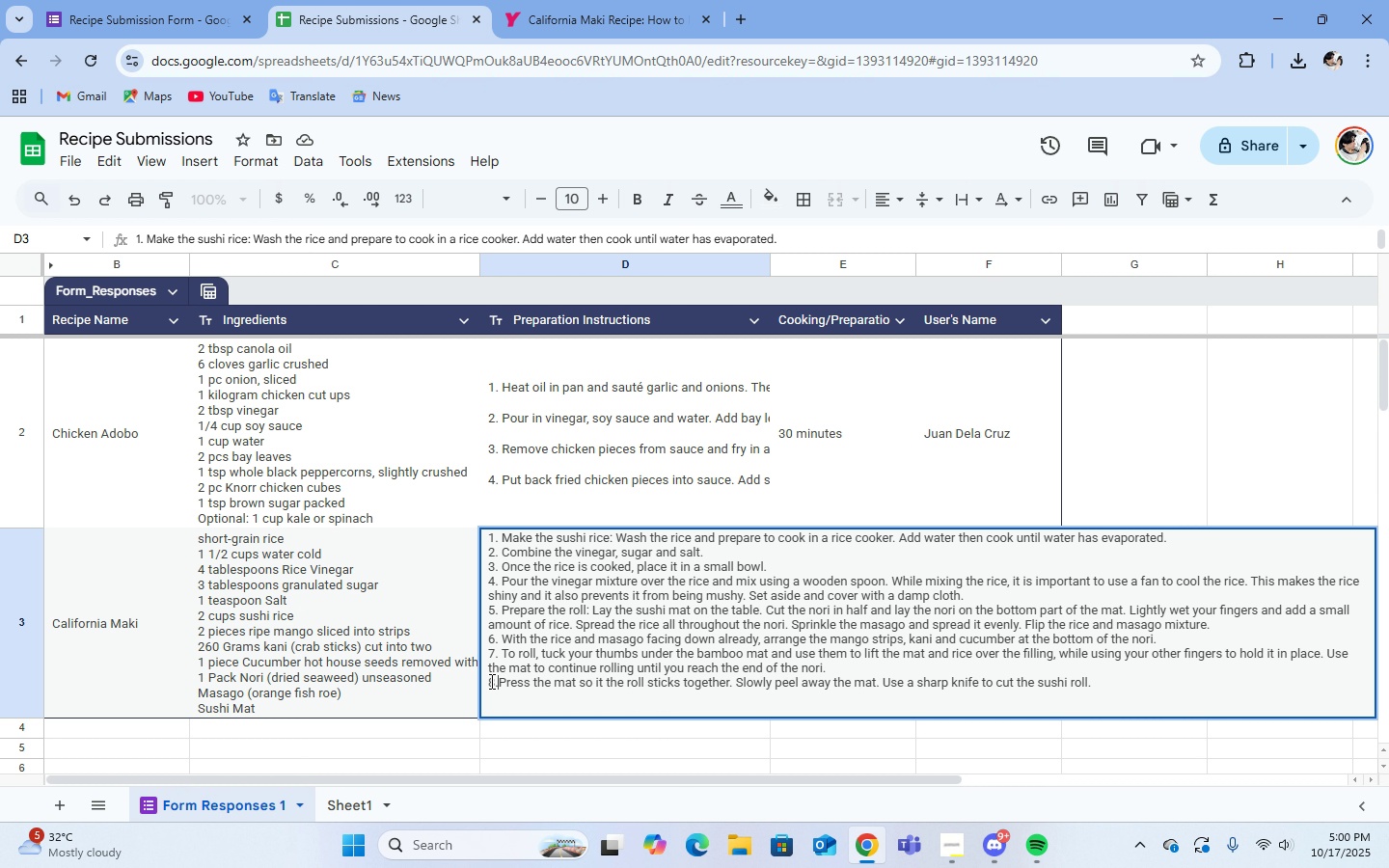 
key(Period)
 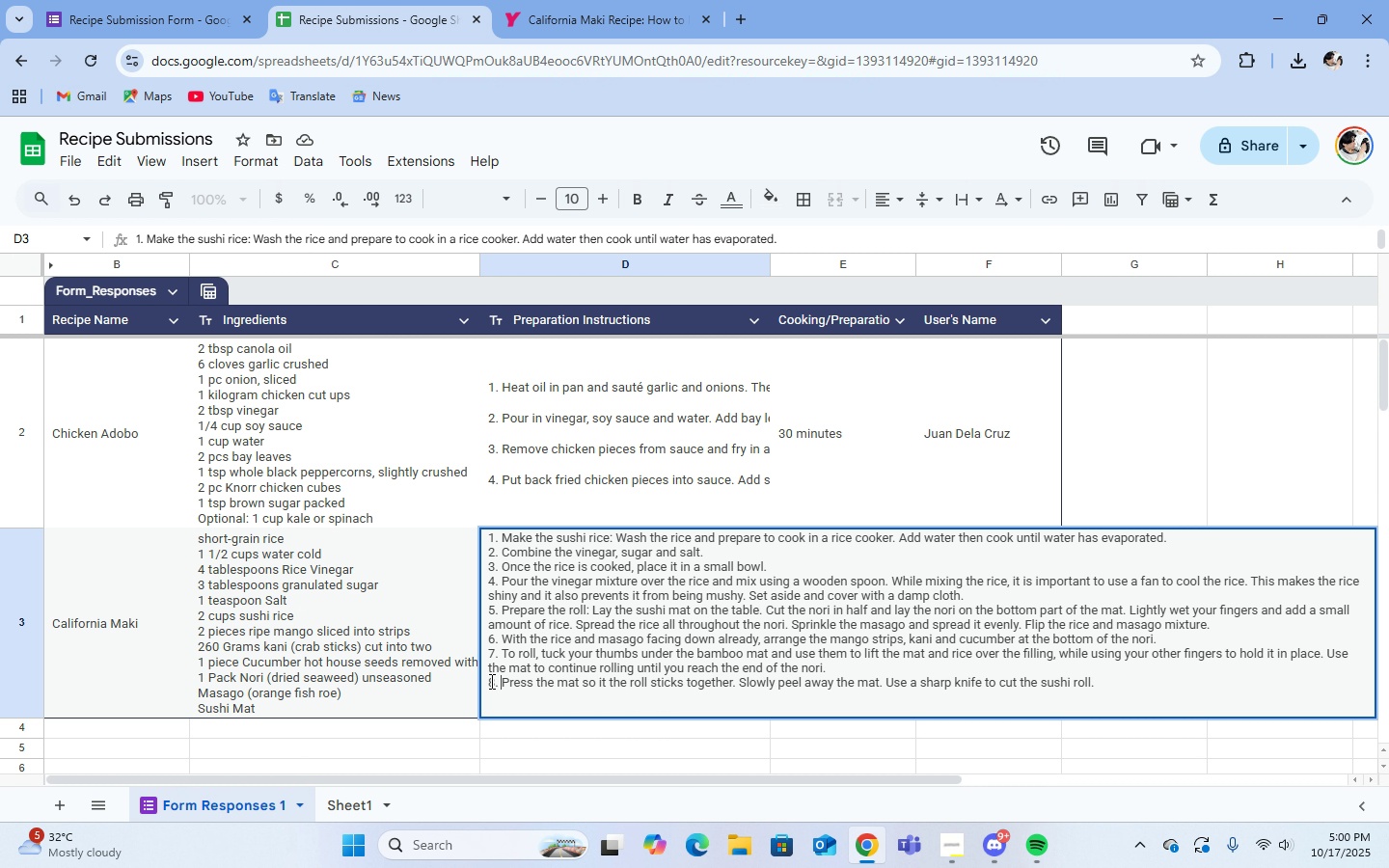 
key(Space)
 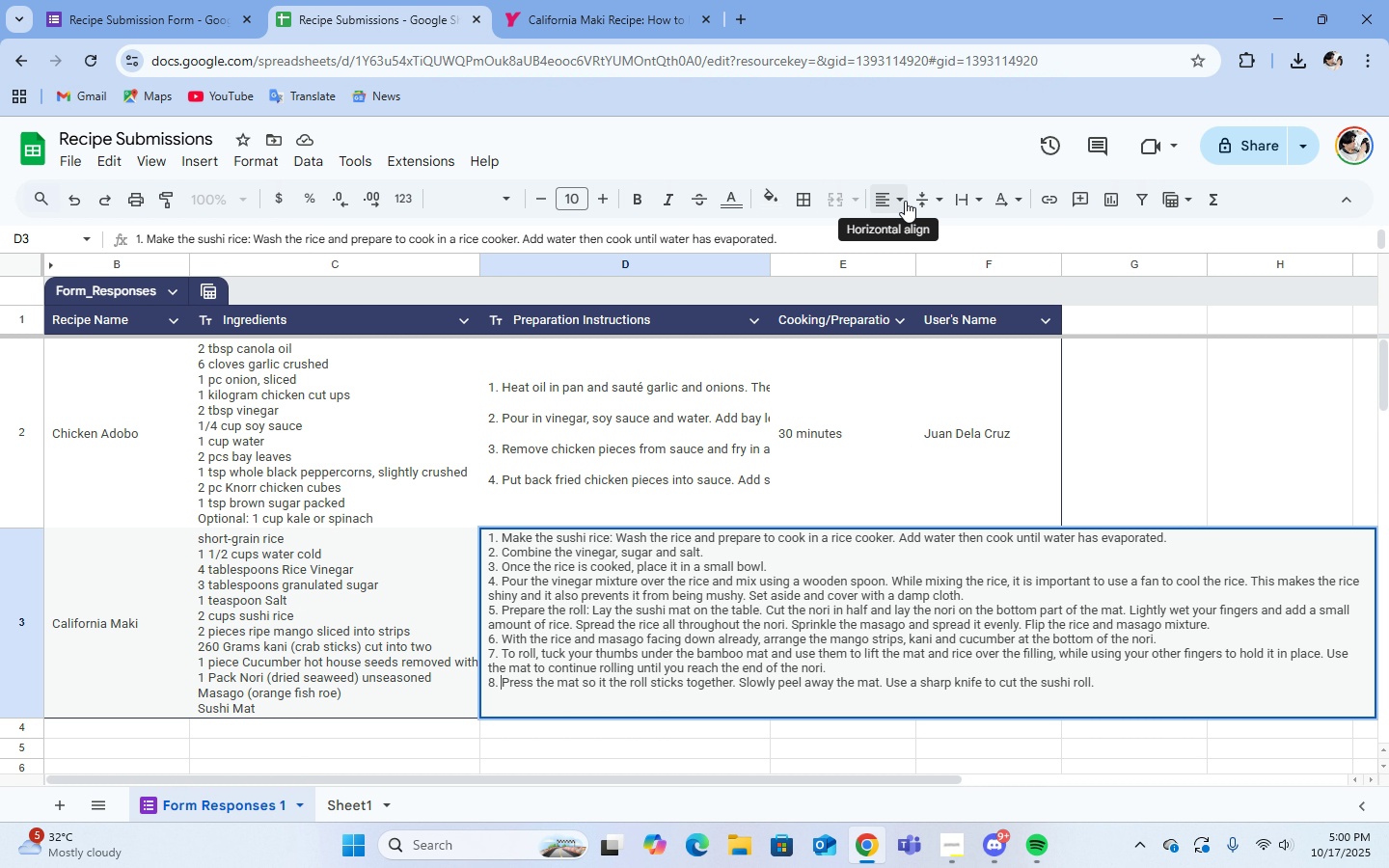 
wait(9.19)
 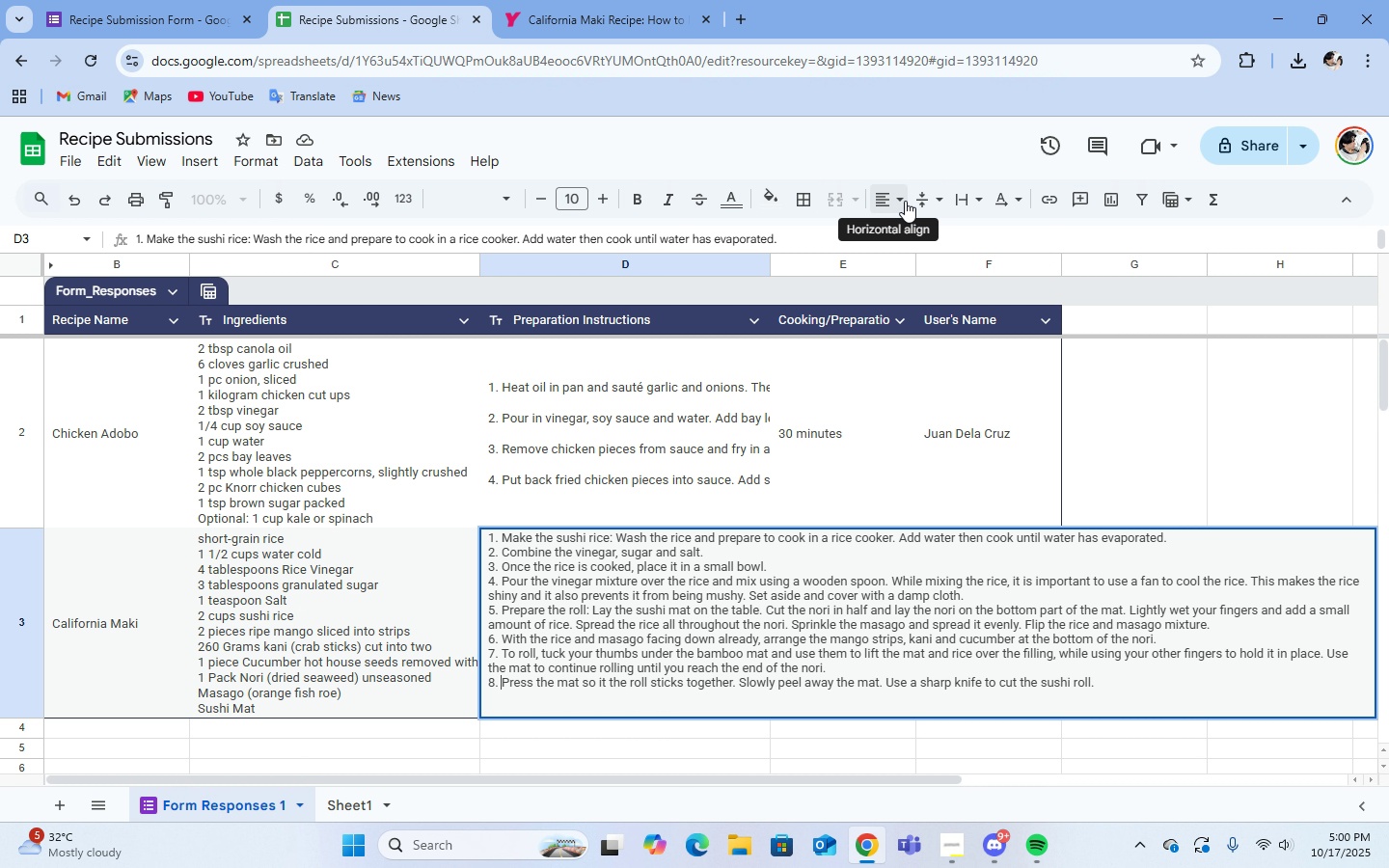 
double_click([1248, 688])
 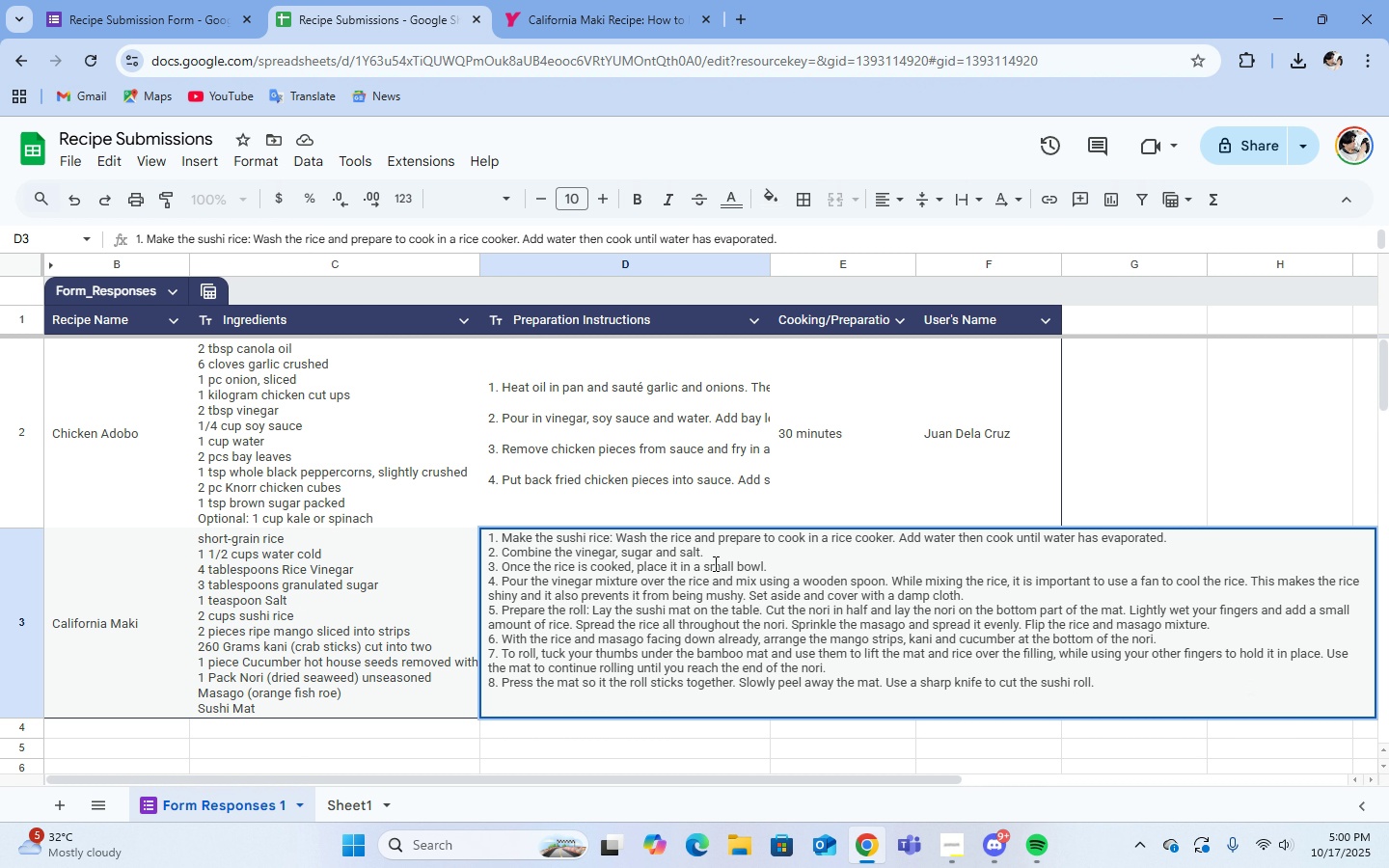 
double_click([715, 558])
 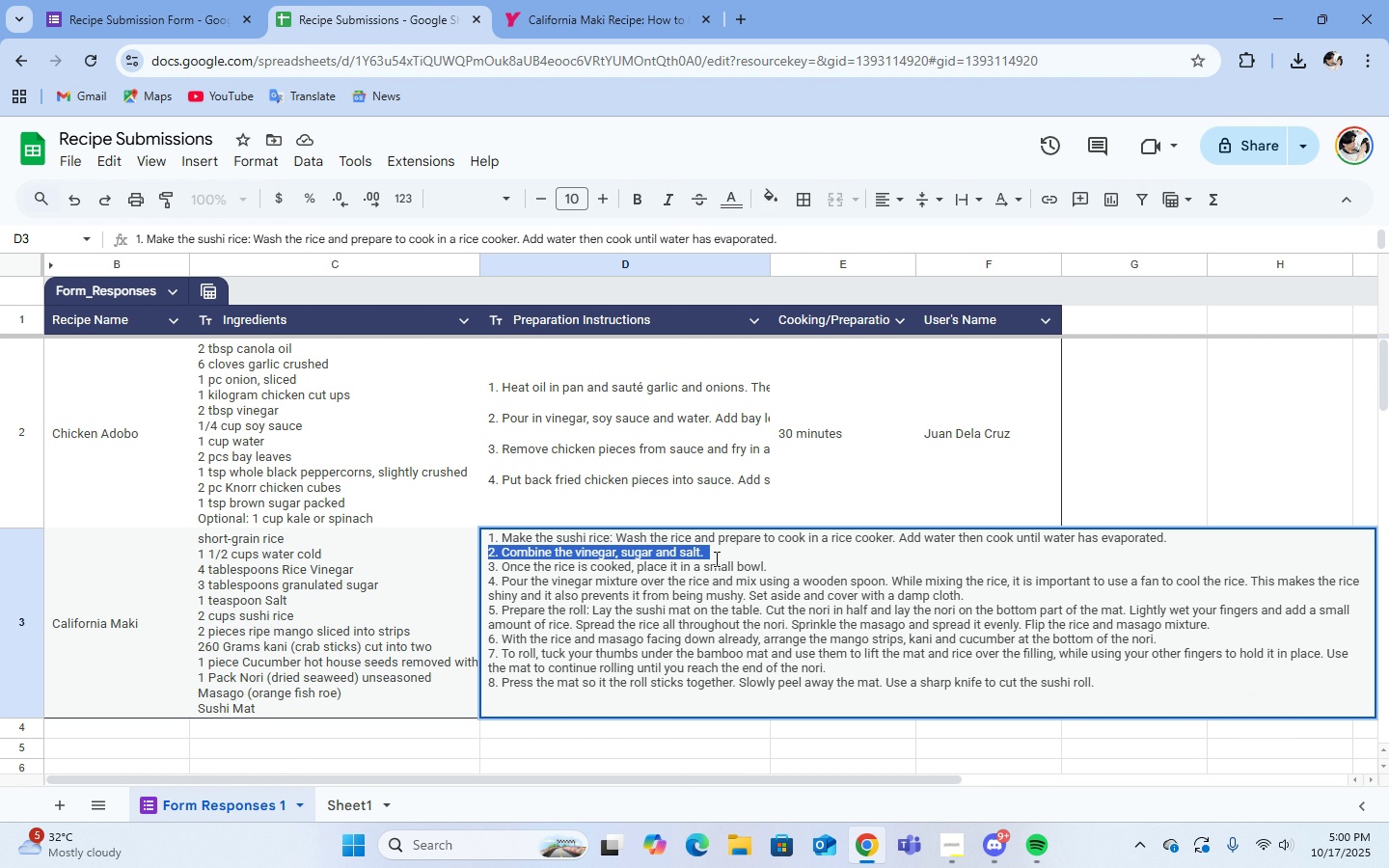 
triple_click([715, 558])
 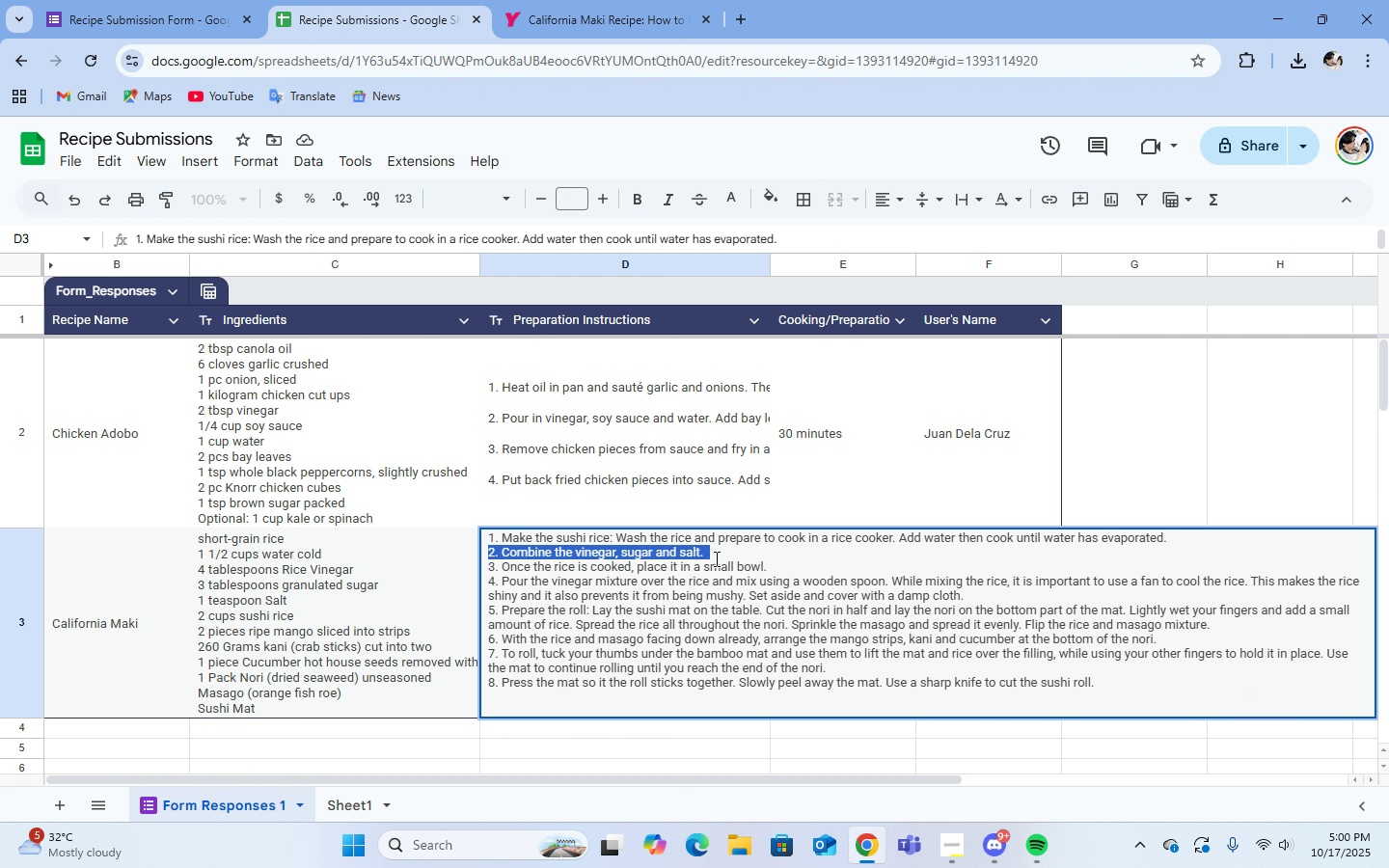 
triple_click([715, 558])
 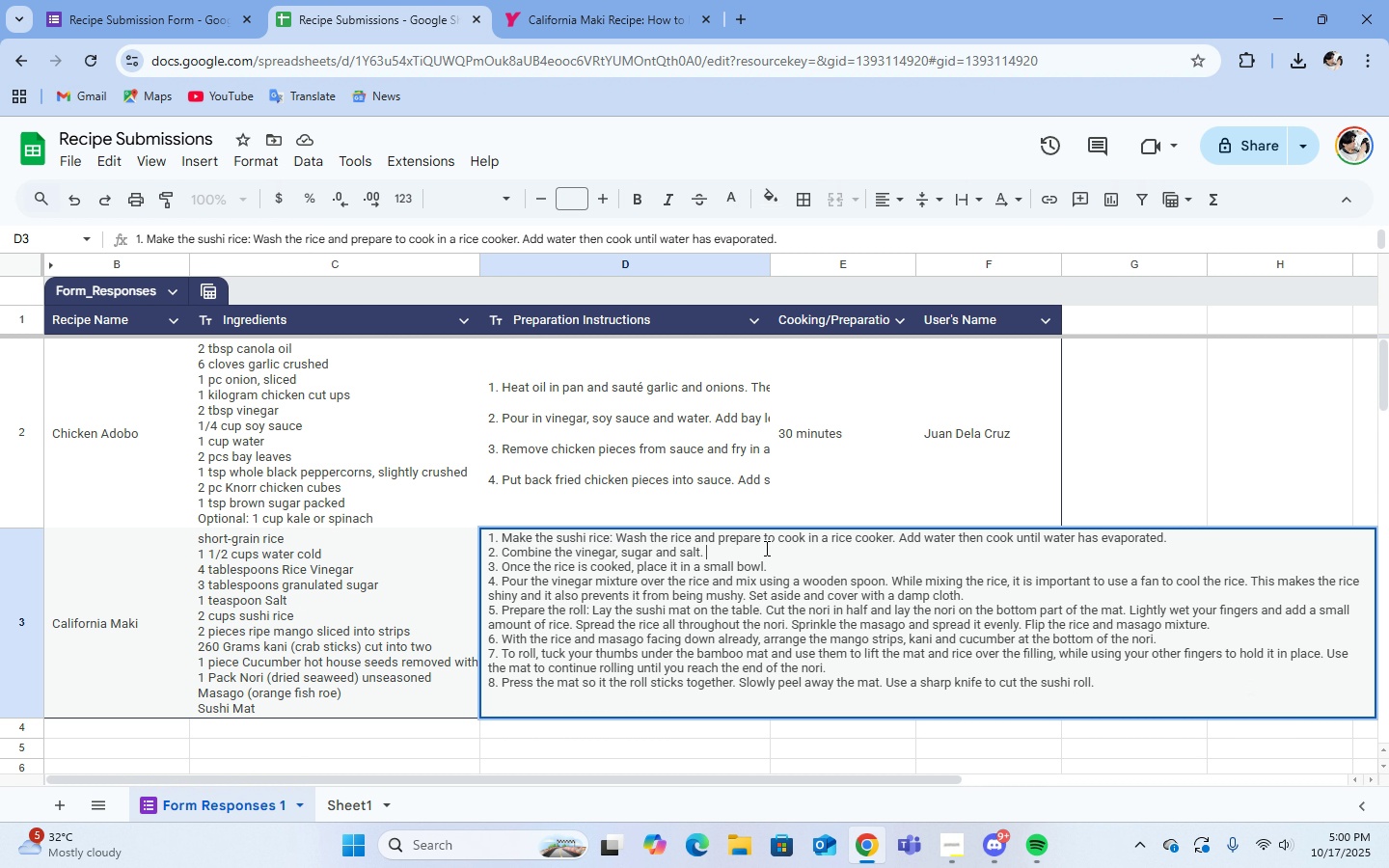 
left_click([765, 548])
 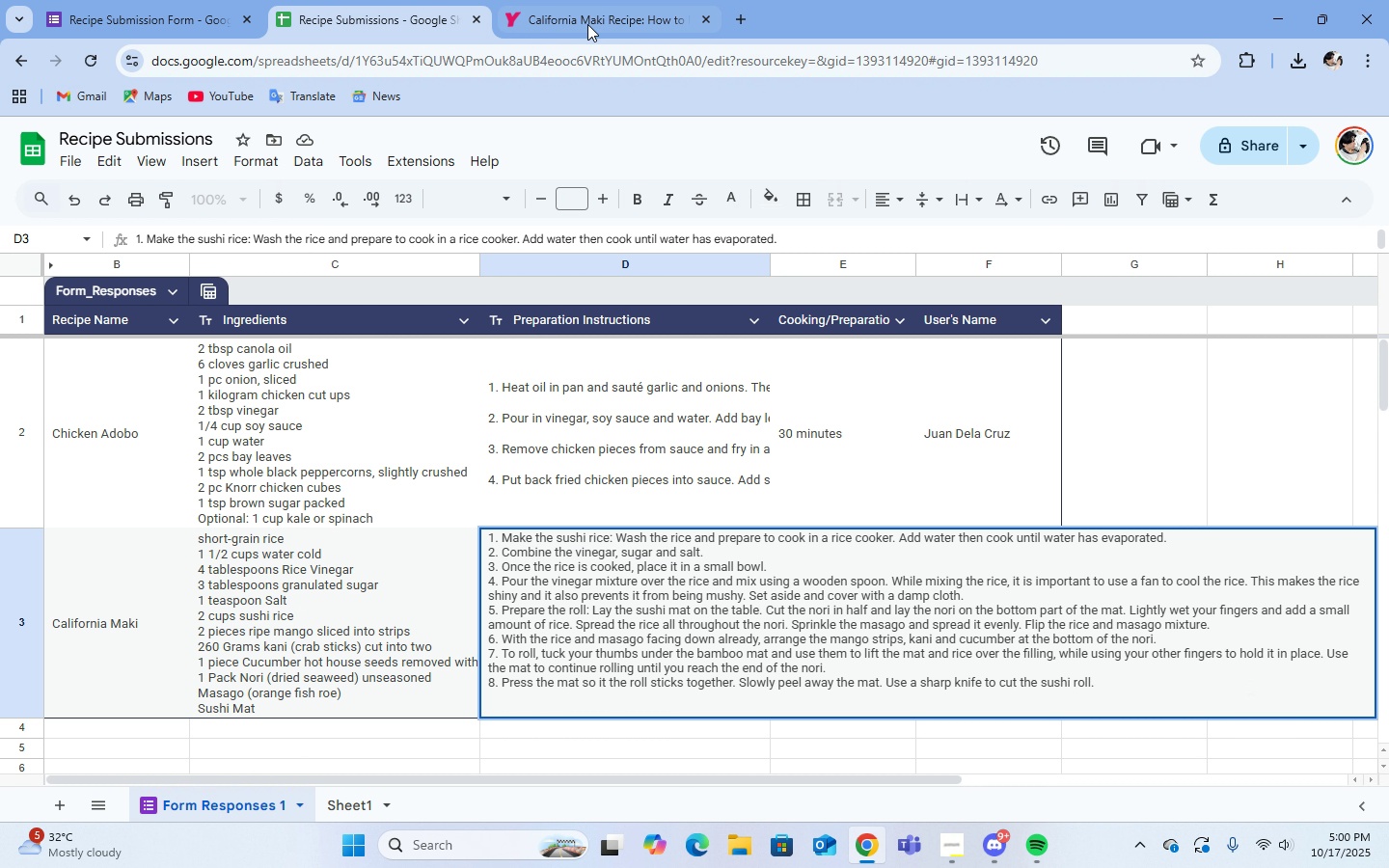 
left_click([586, 23])
 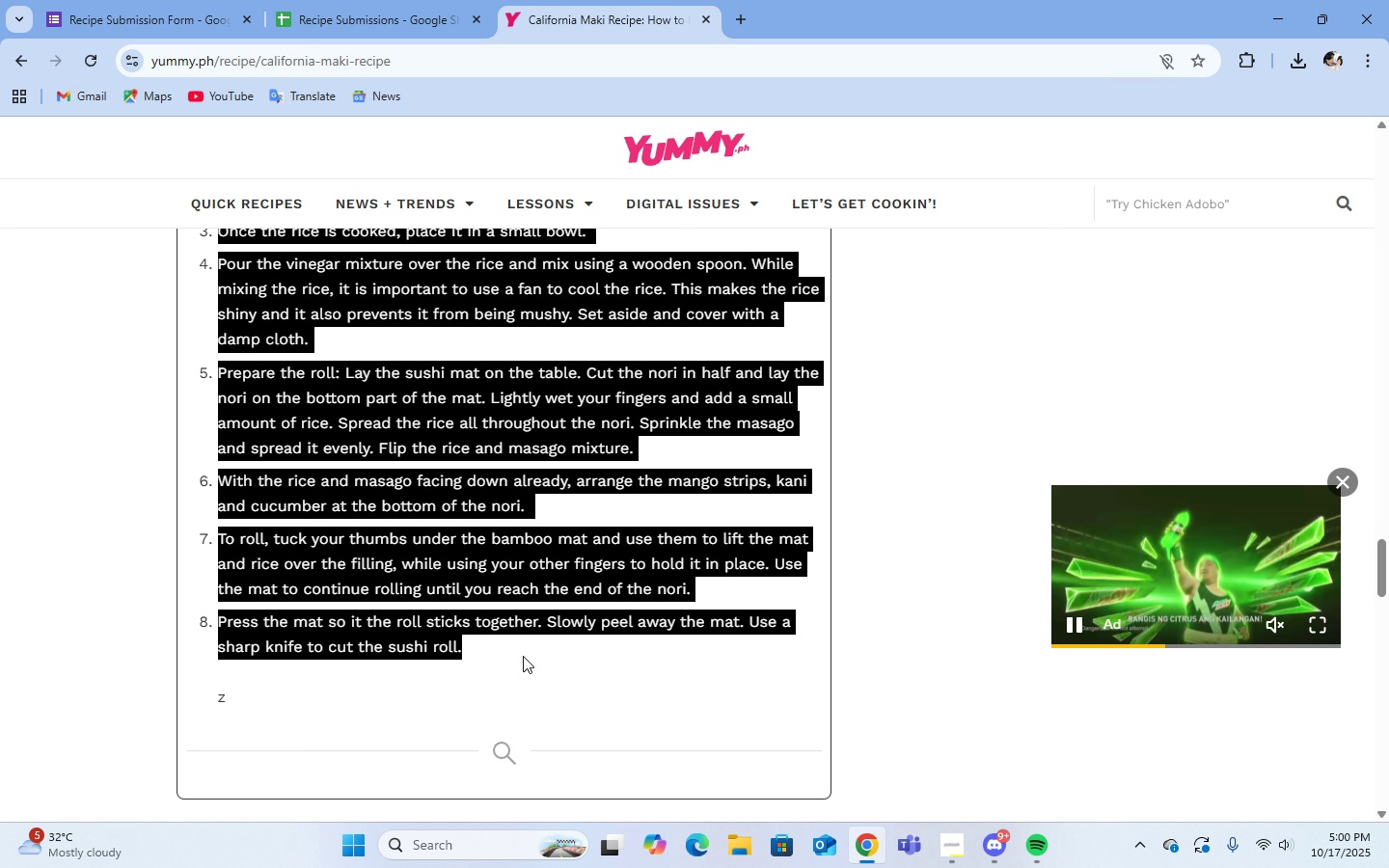 
scroll: coordinate [523, 649], scroll_direction: up, amount: 2.0
 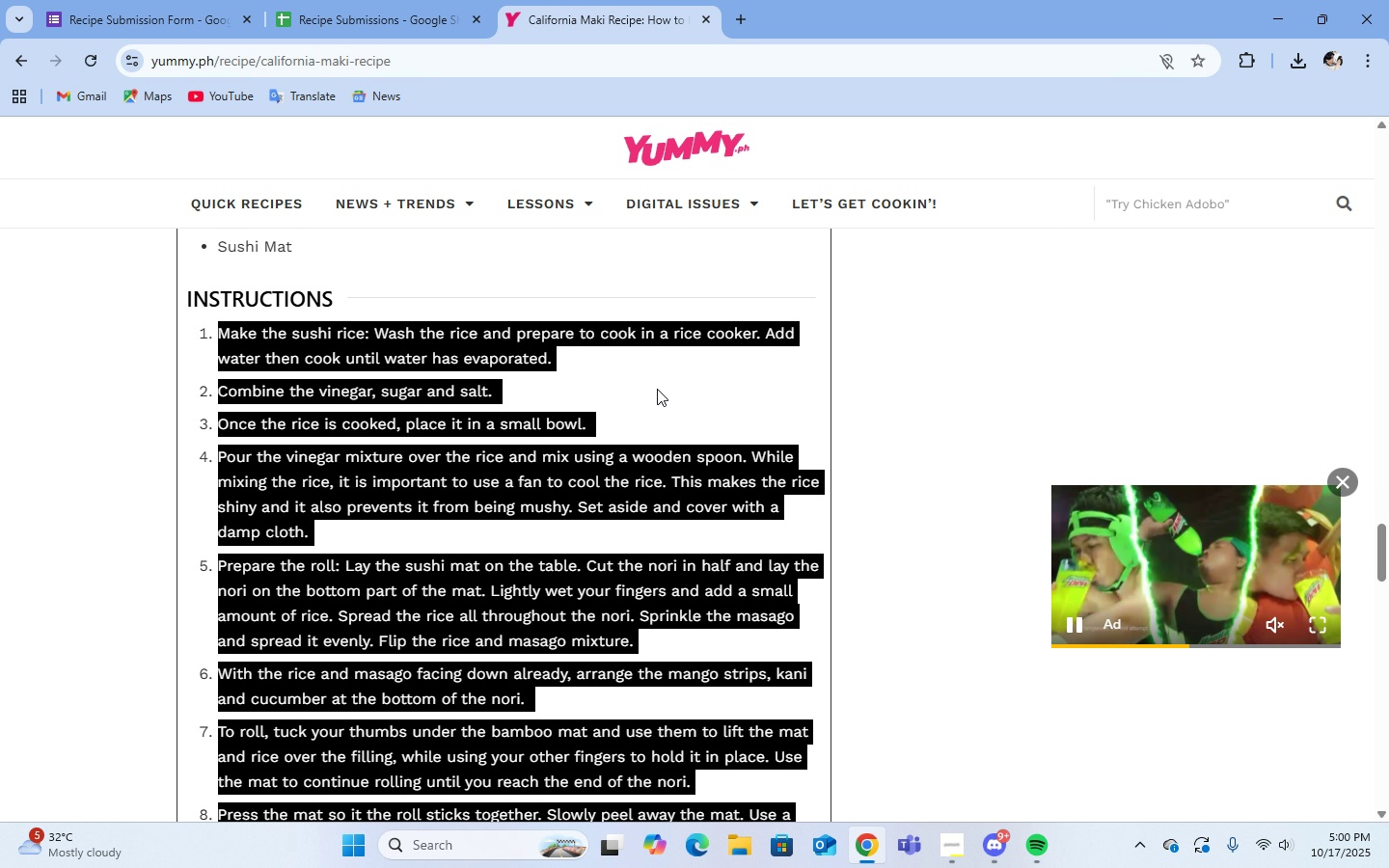 
left_click([657, 377])
 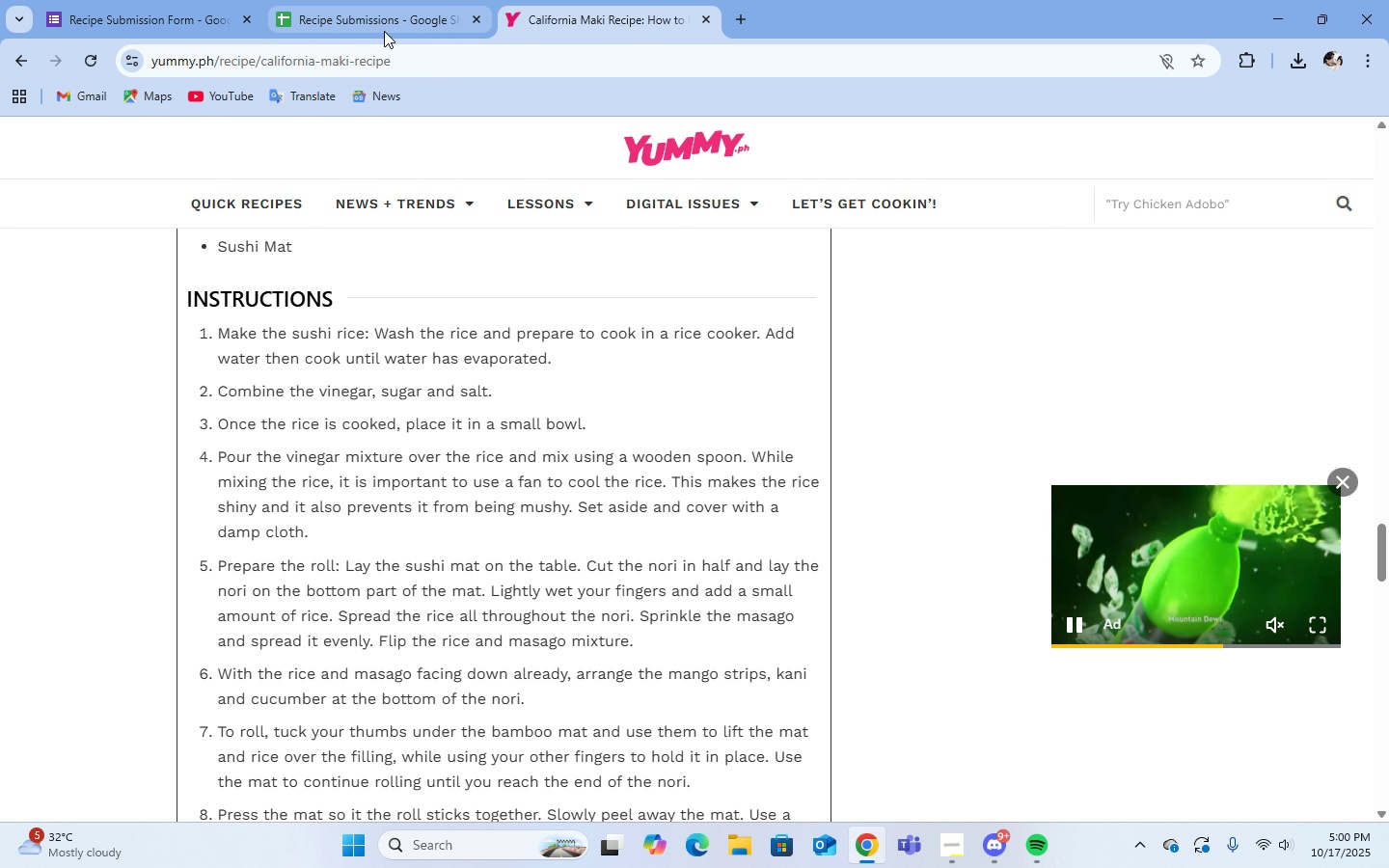 
left_click([385, 29])
 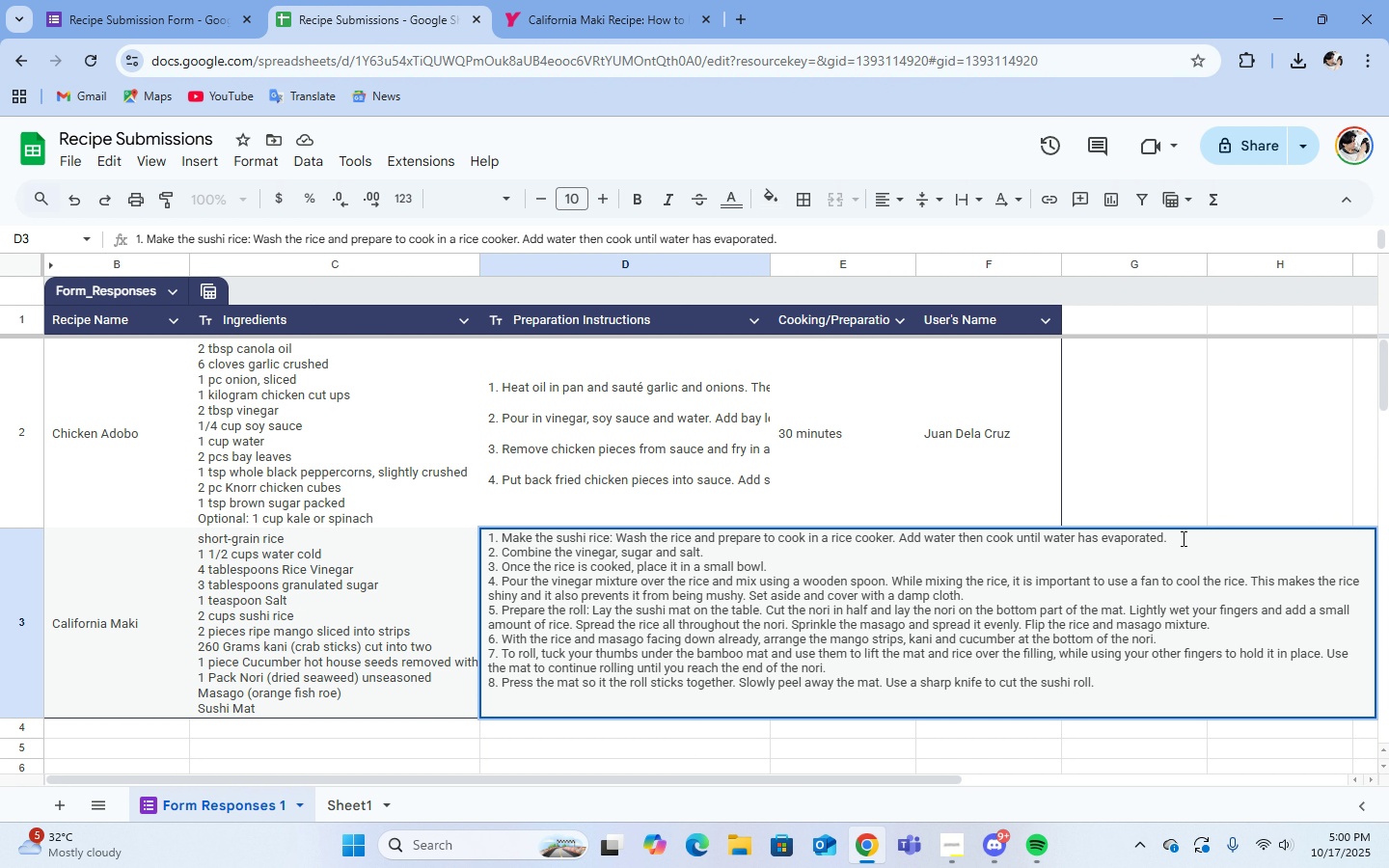 
key(Enter)
 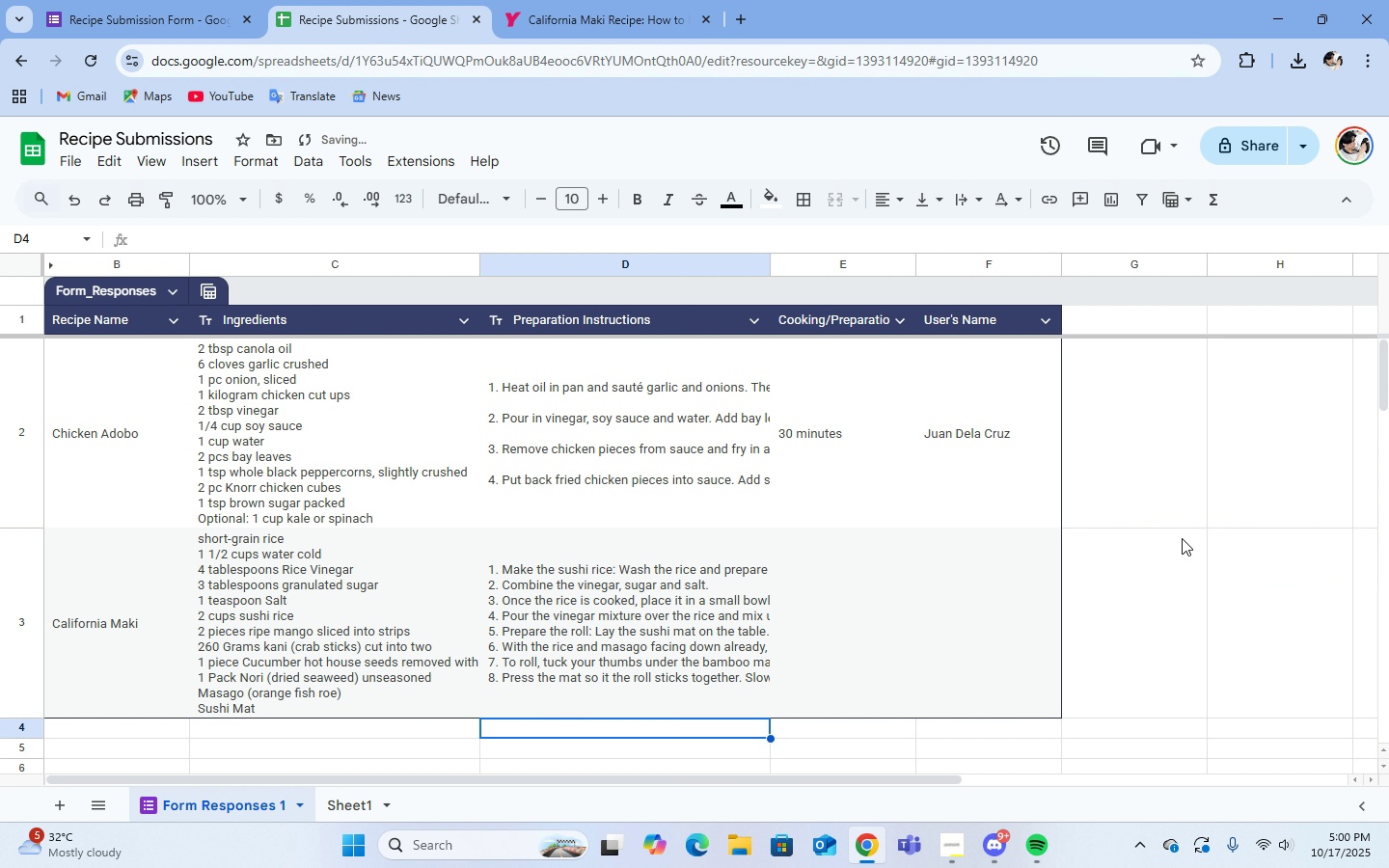 
key(Backspace)
 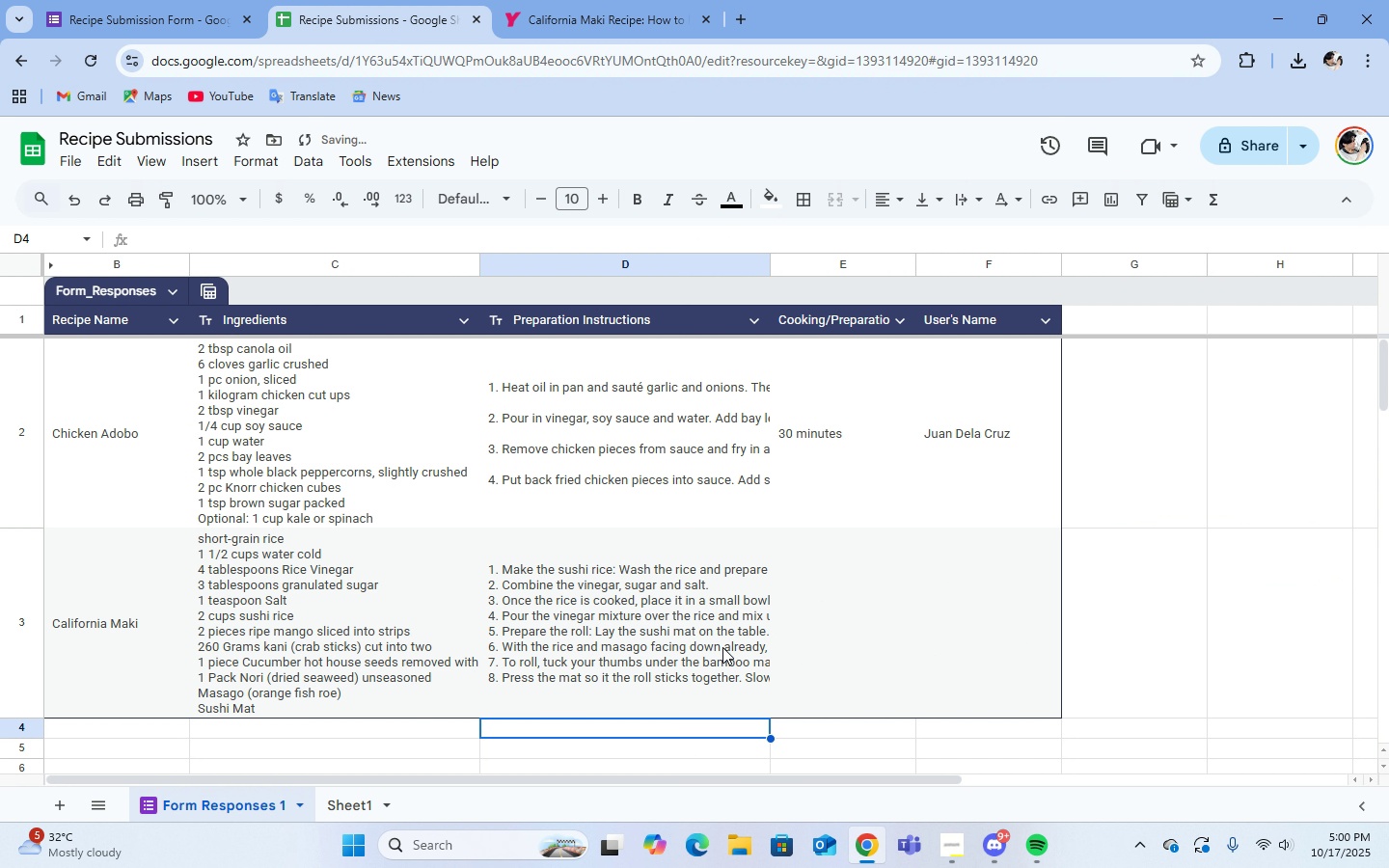 
left_click([712, 649])
 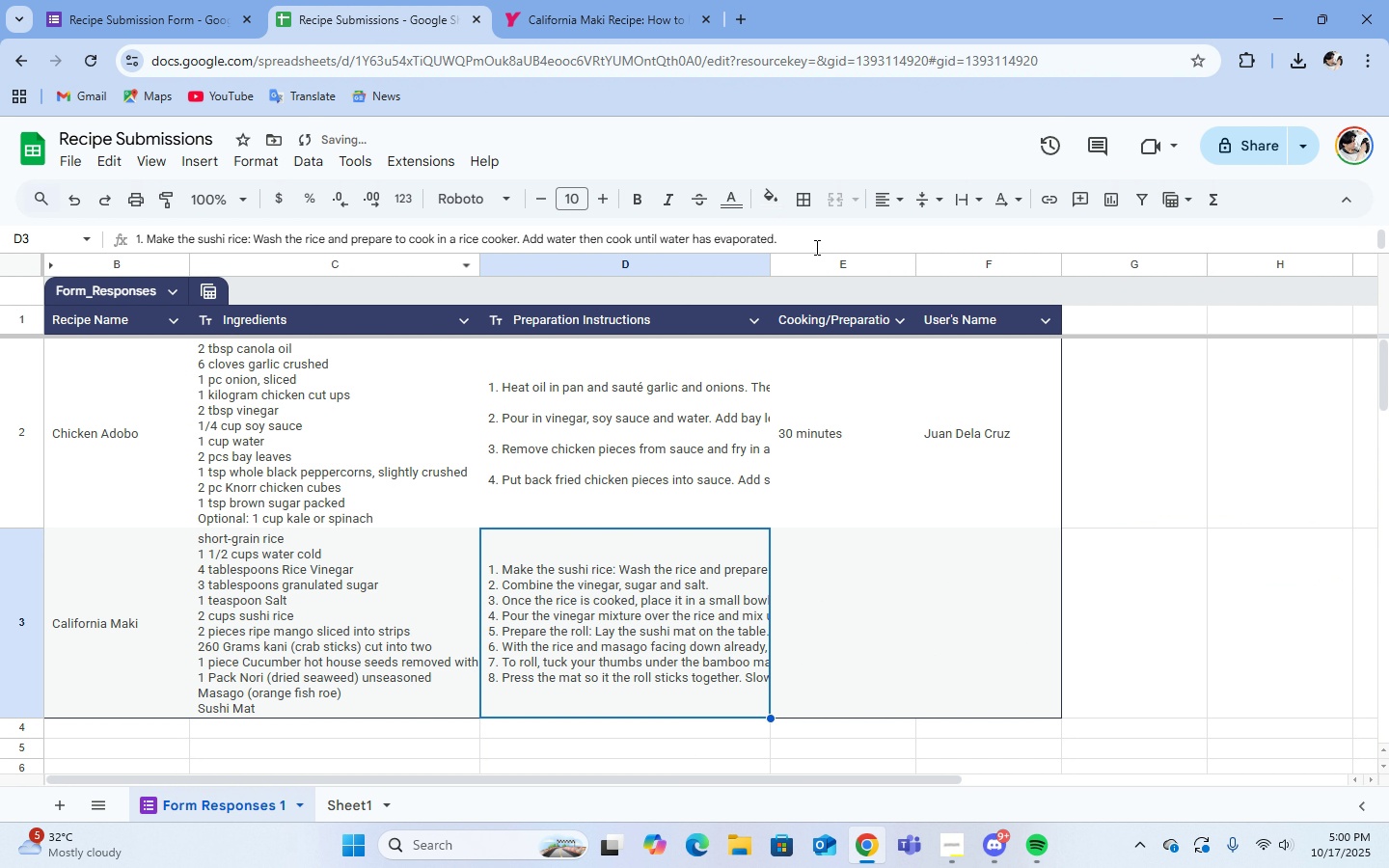 
left_click([822, 244])
 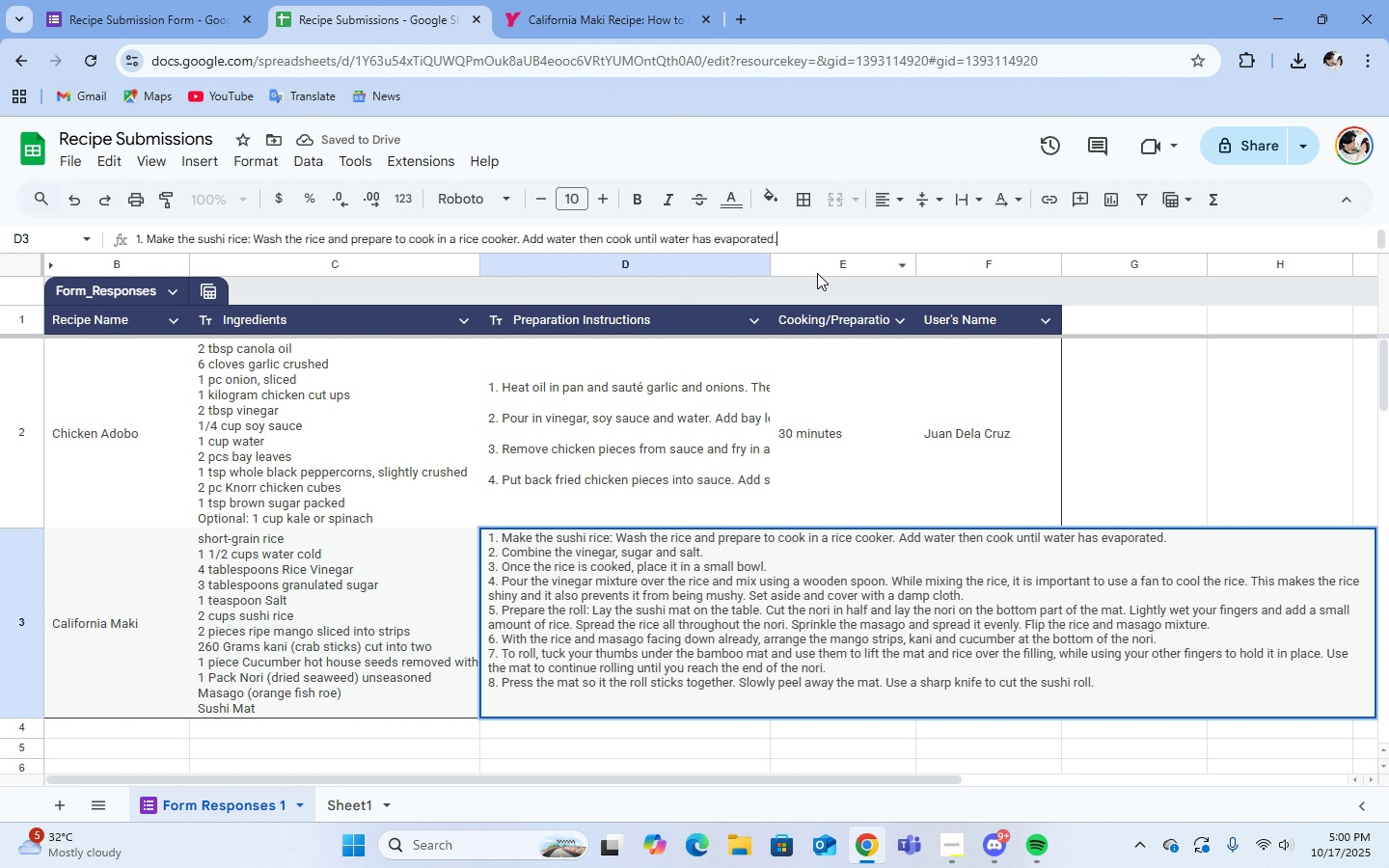 
hold_key(key=ArrowRight, duration=0.39)
 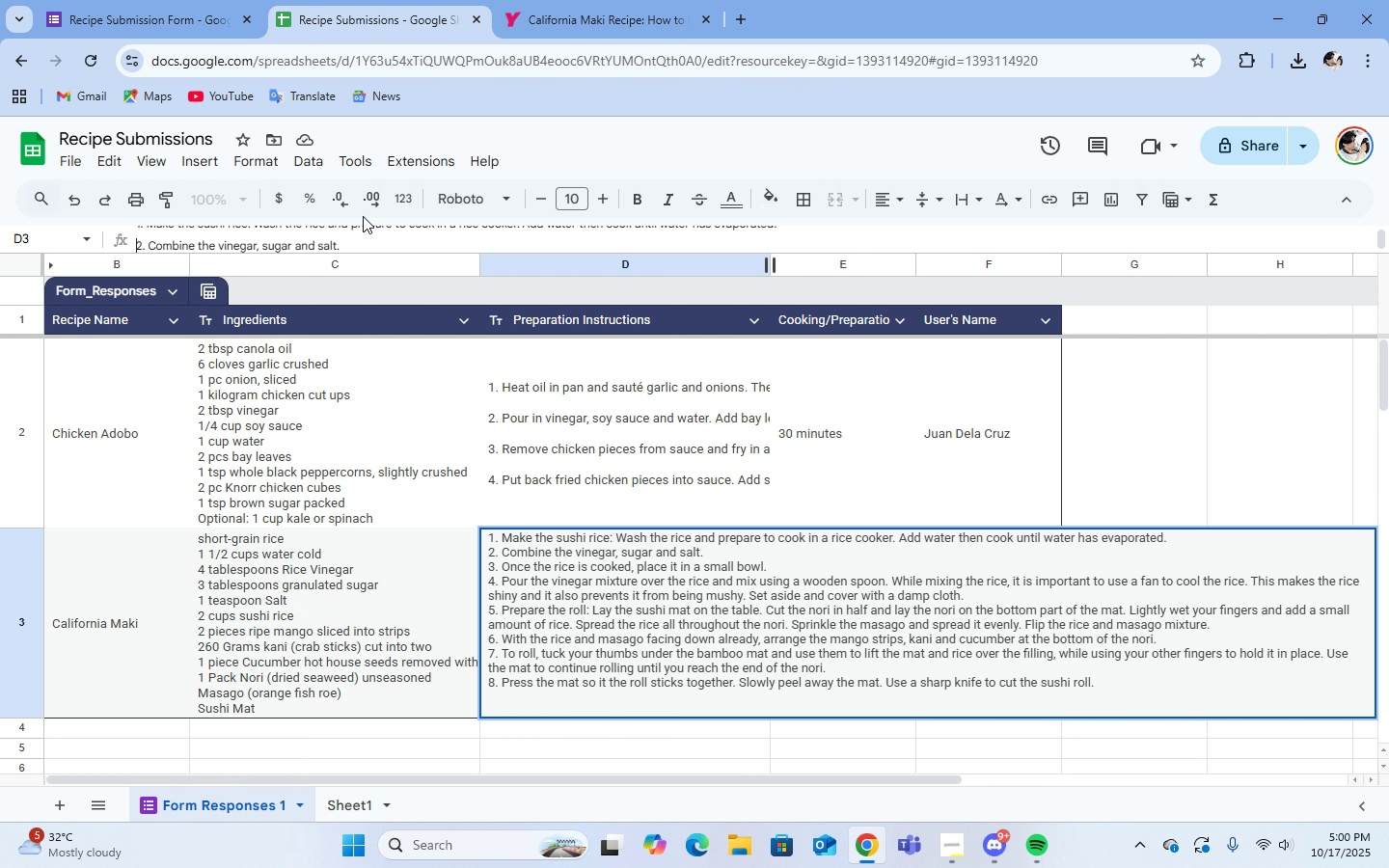 
key(Enter)
 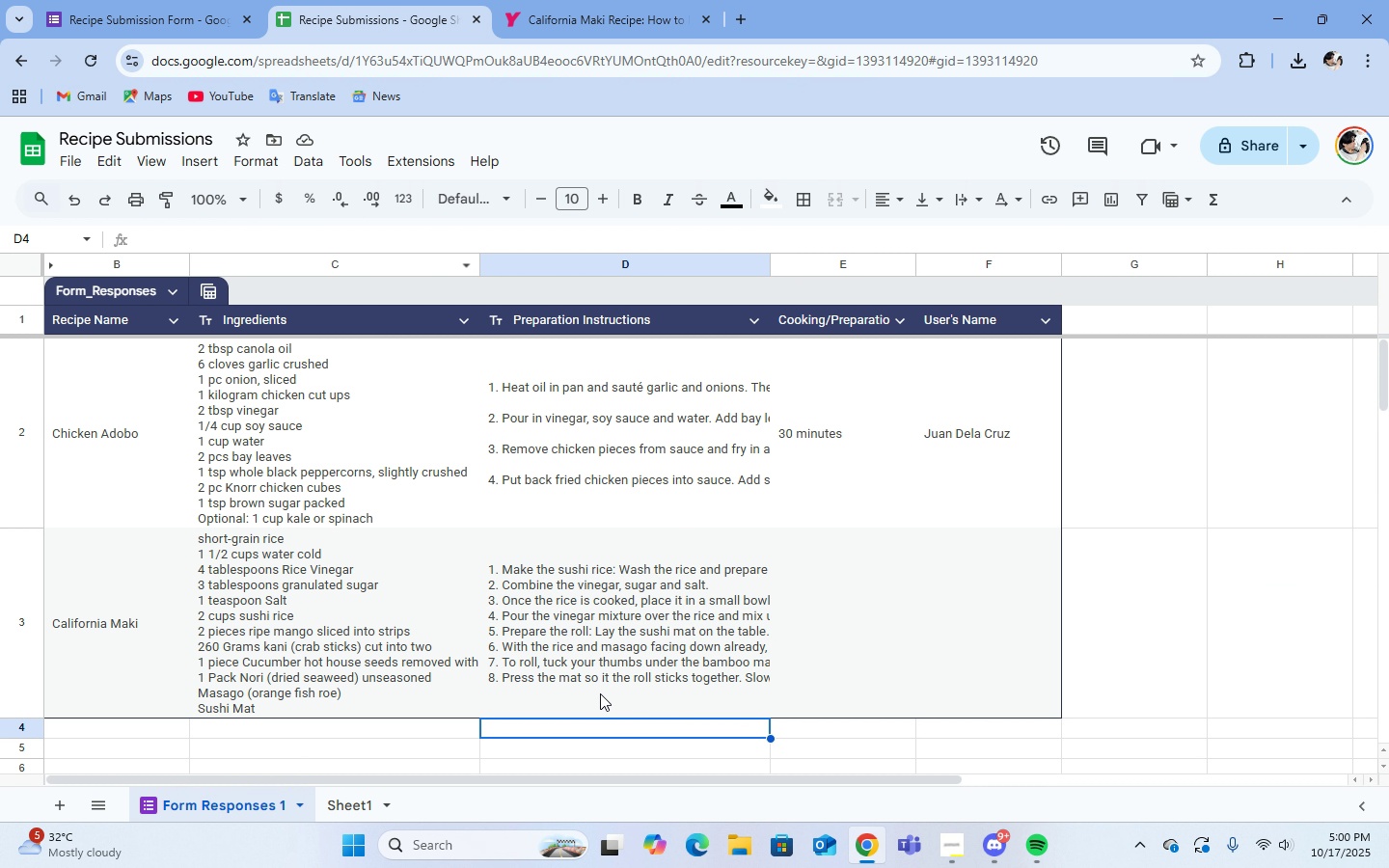 
left_click([621, 621])
 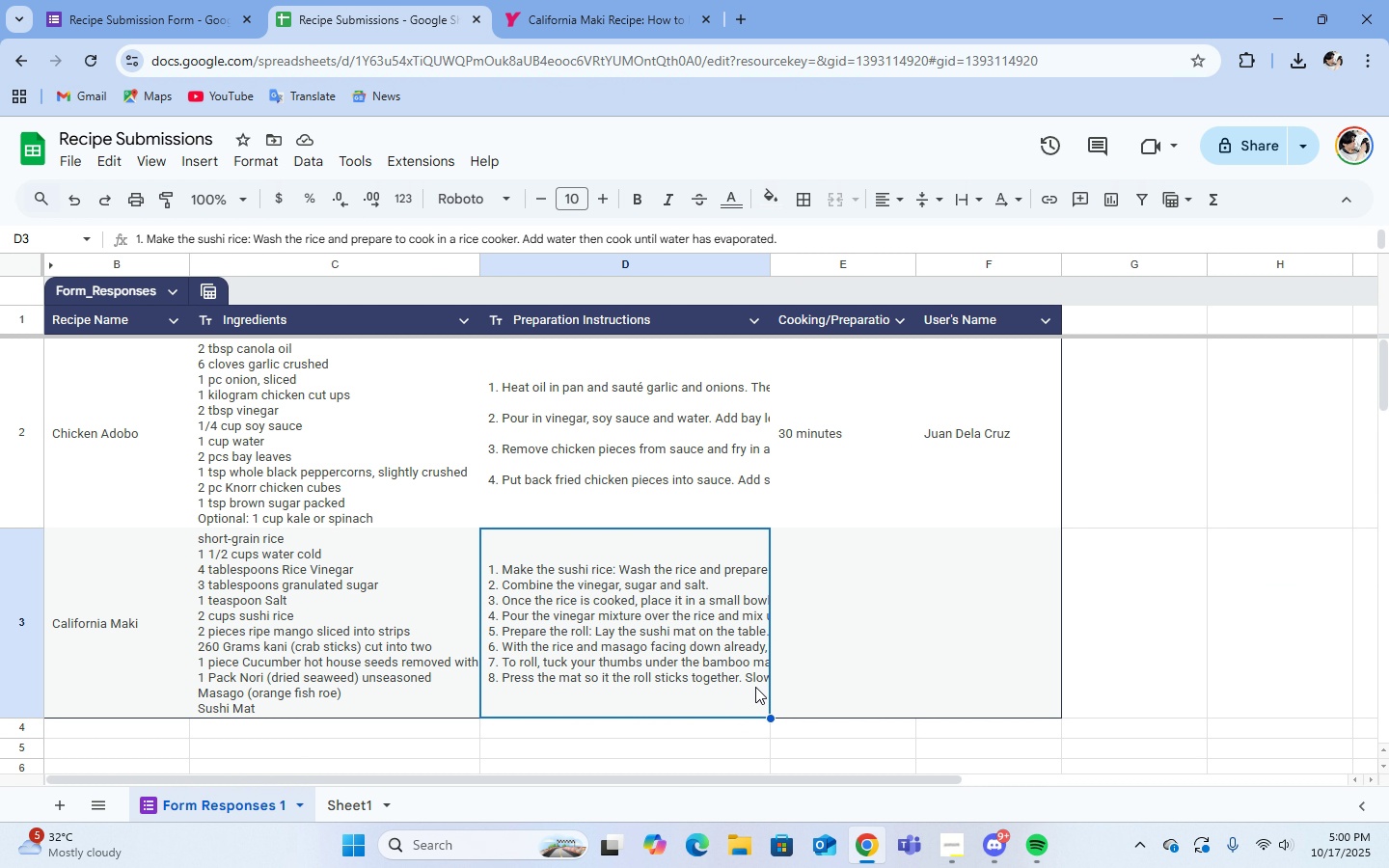 
left_click([839, 646])
 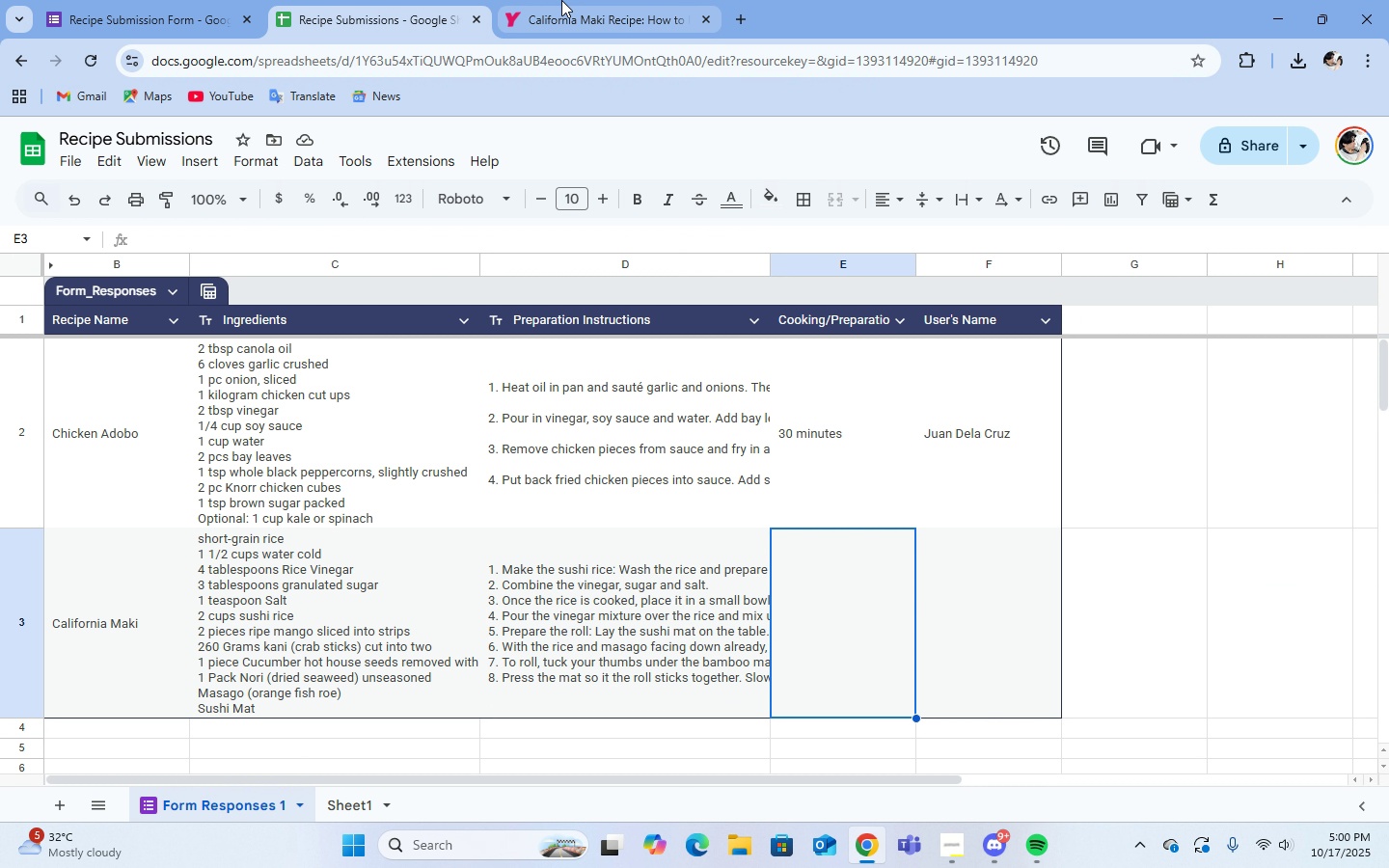 
left_click([561, 0])
 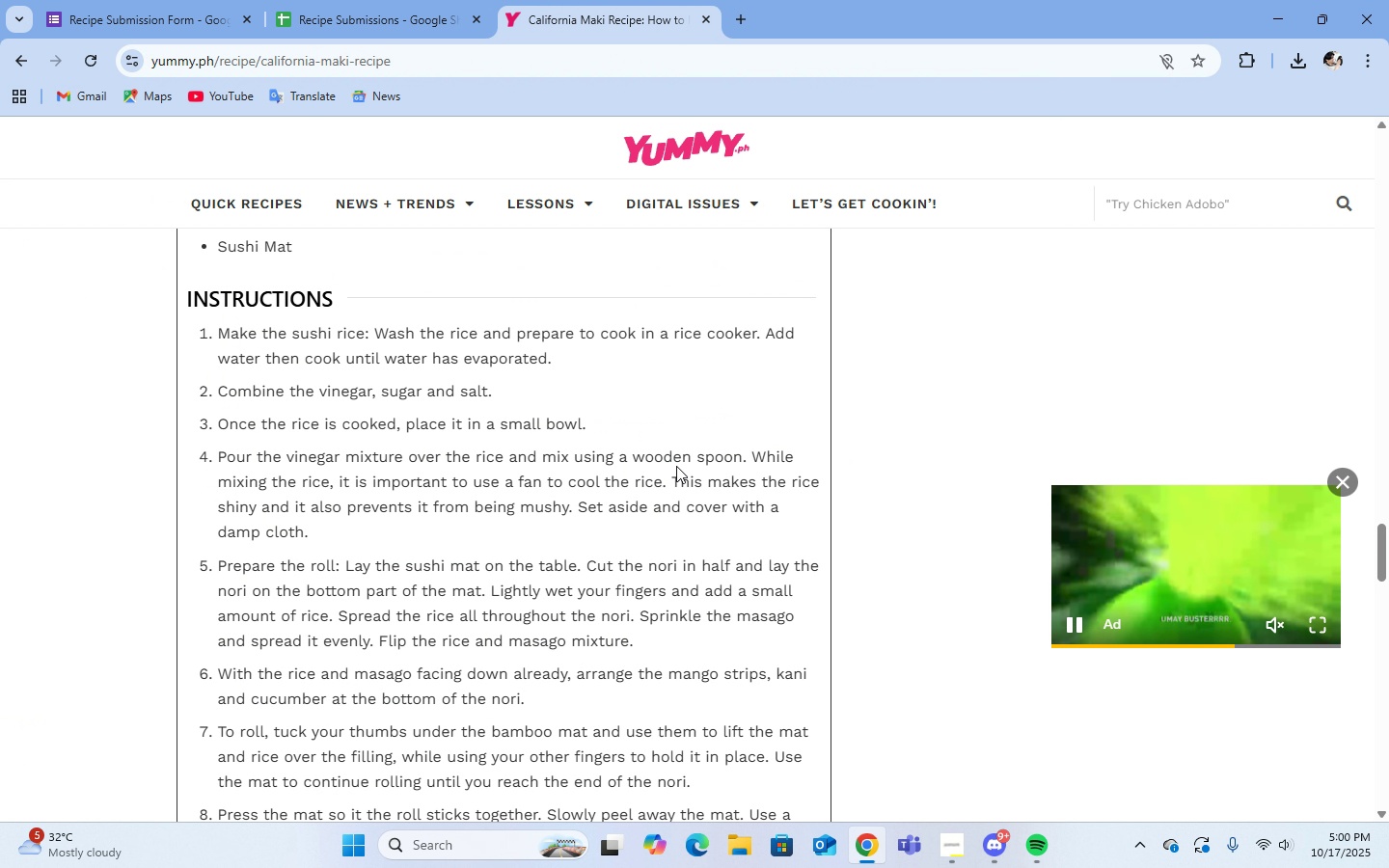 
scroll: coordinate [676, 466], scroll_direction: down, amount: 23.0
 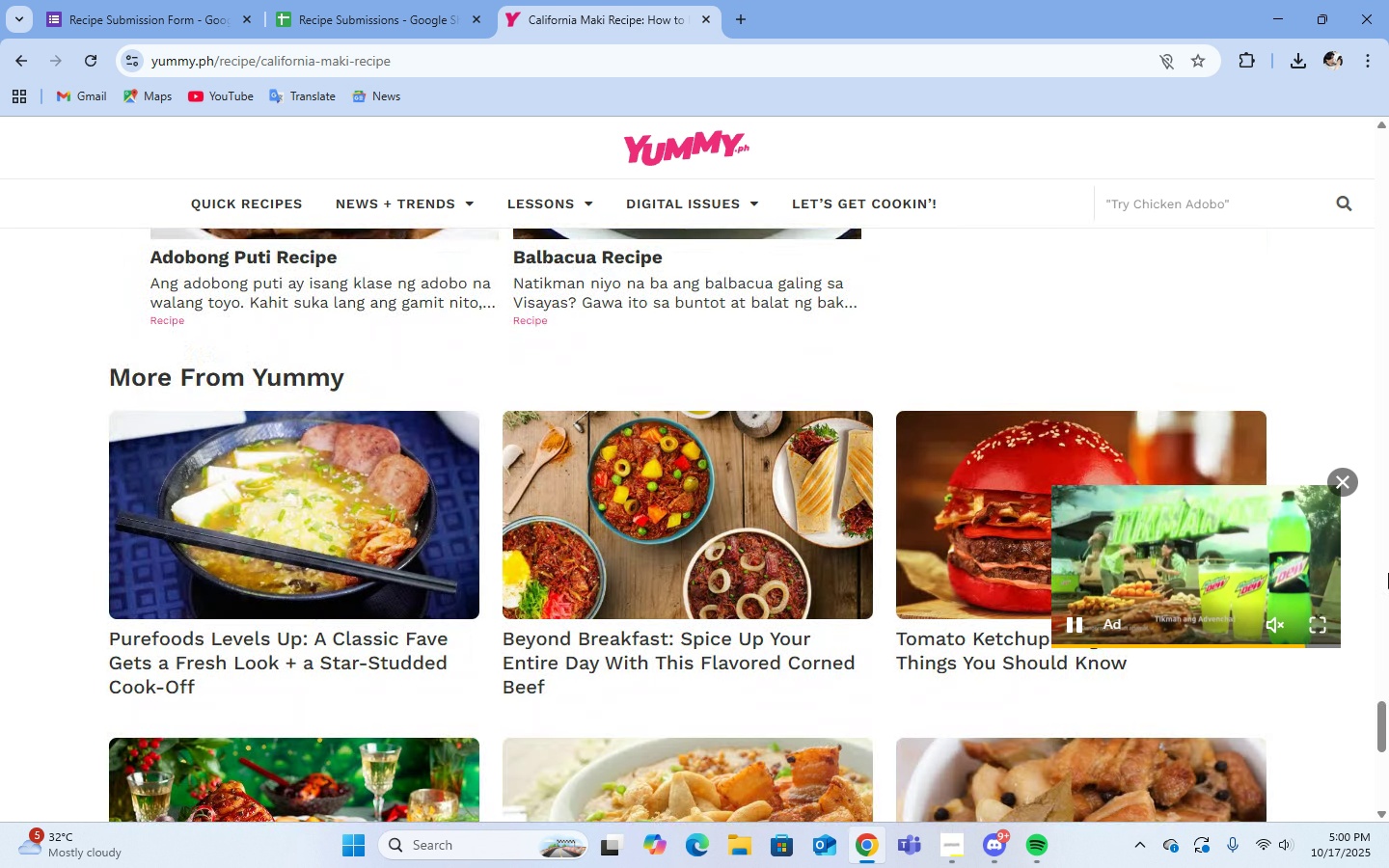 
left_click([1348, 483])
 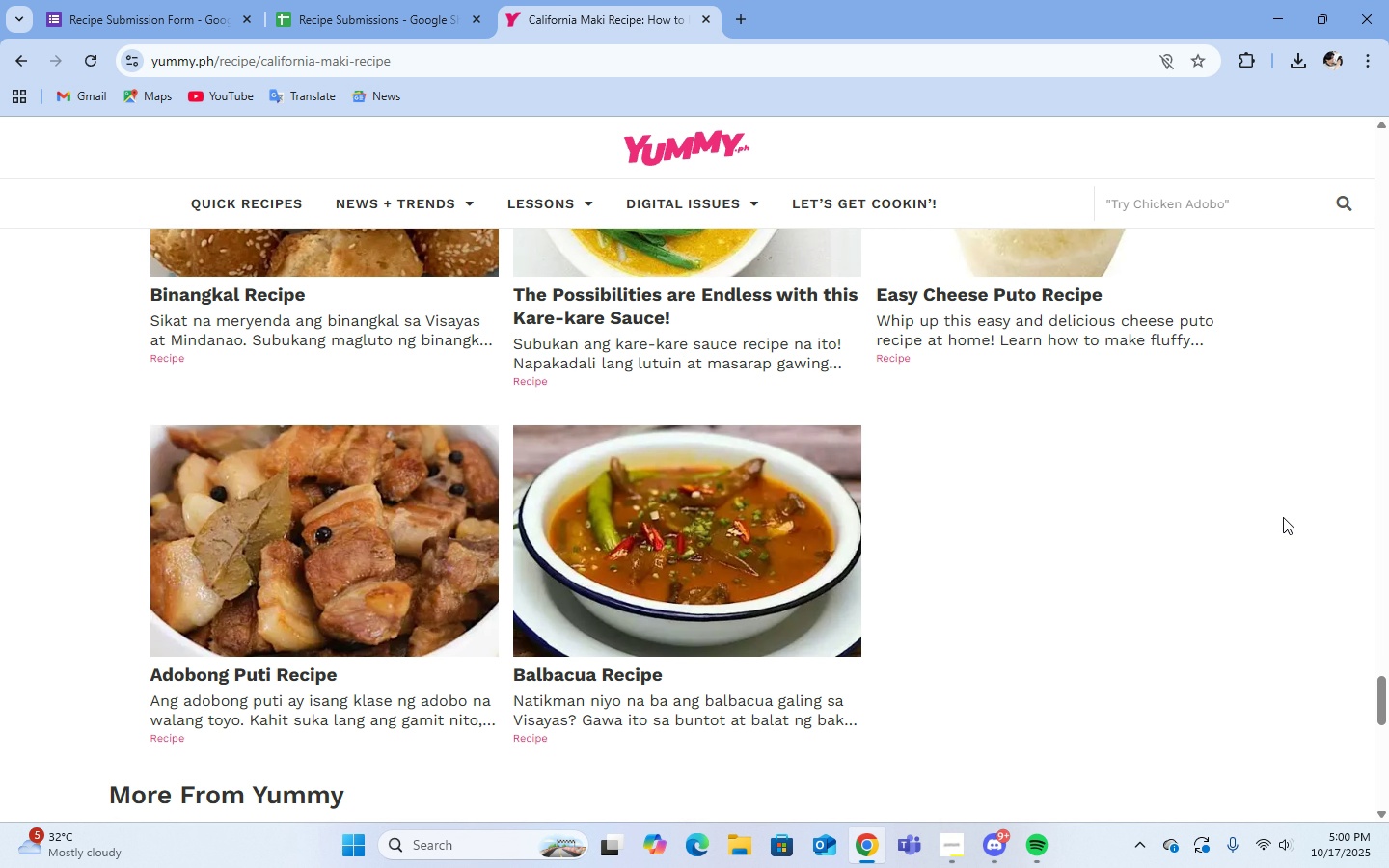 
scroll: coordinate [1290, 510], scroll_direction: up, amount: 40.0
 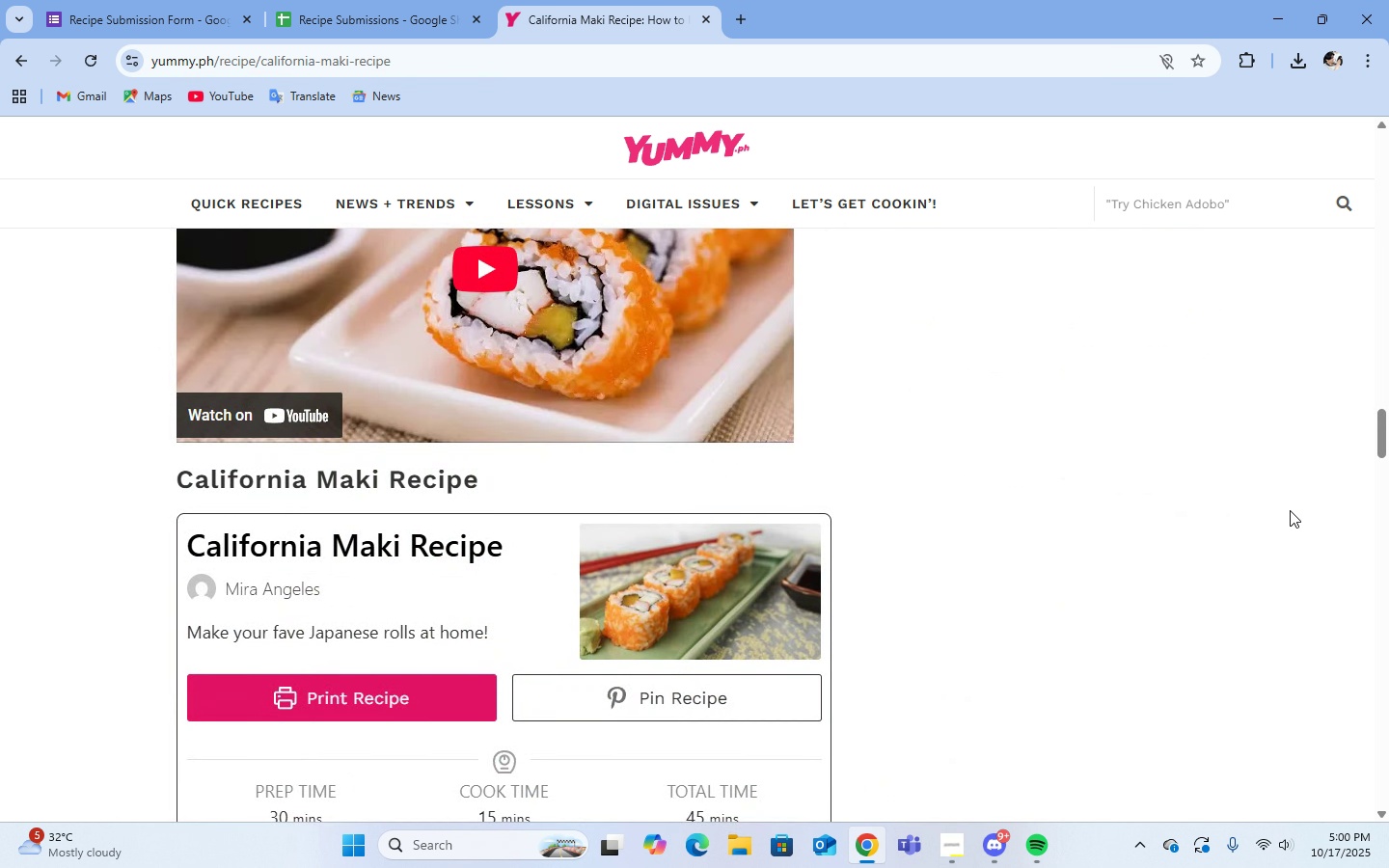 
scroll: coordinate [1290, 510], scroll_direction: down, amount: 3.0
 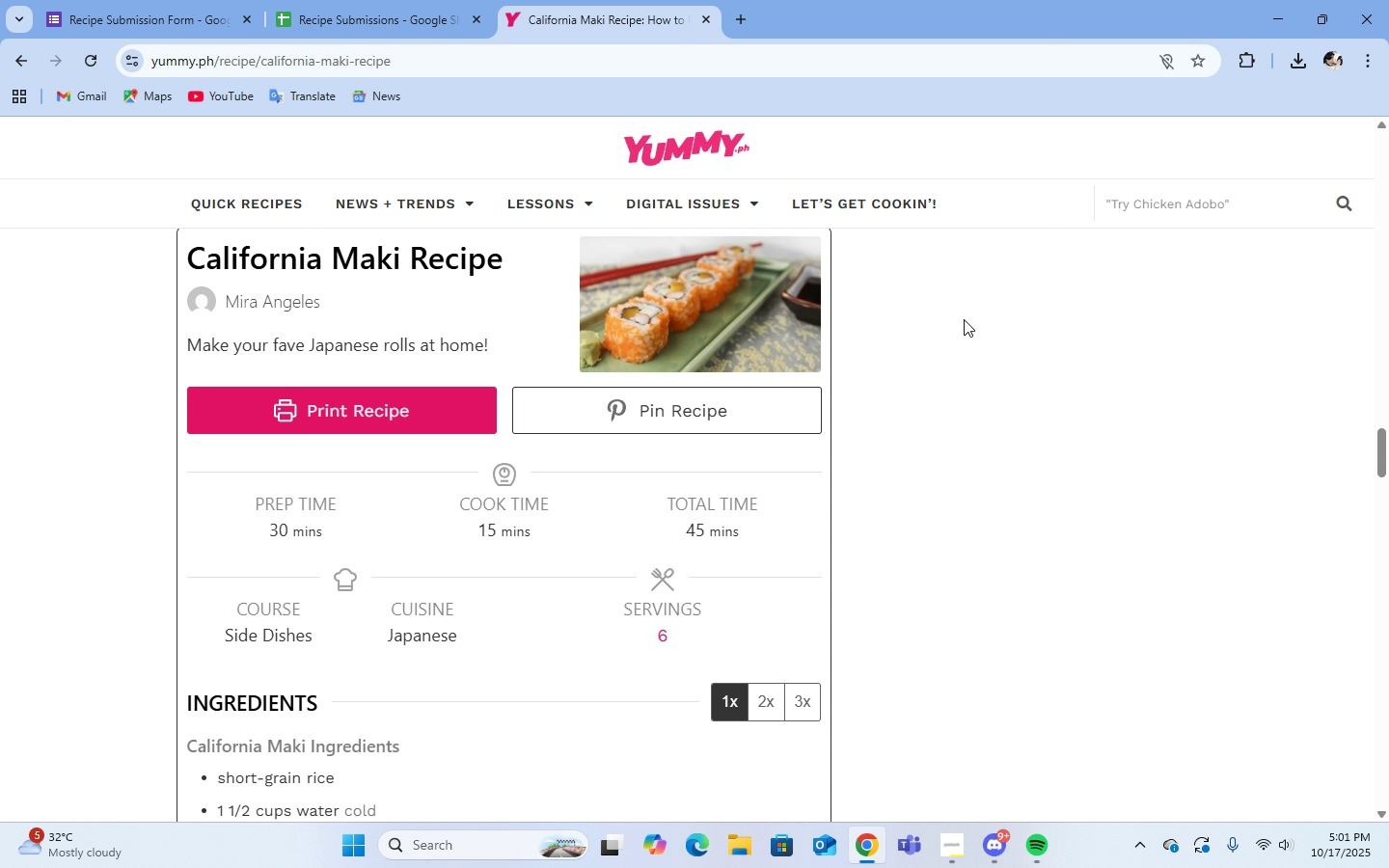 
wait(11.01)
 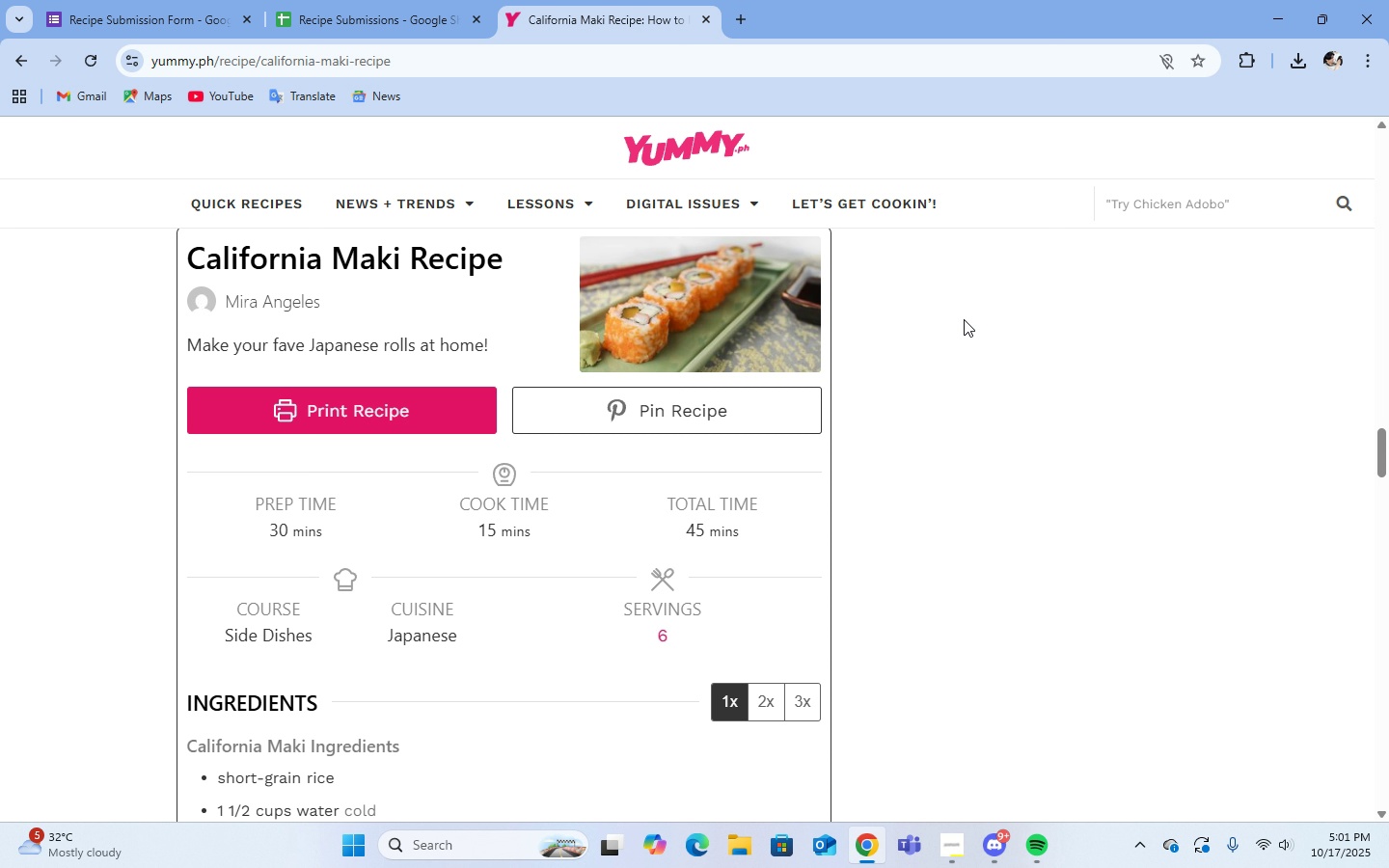 
left_click([411, 17])
 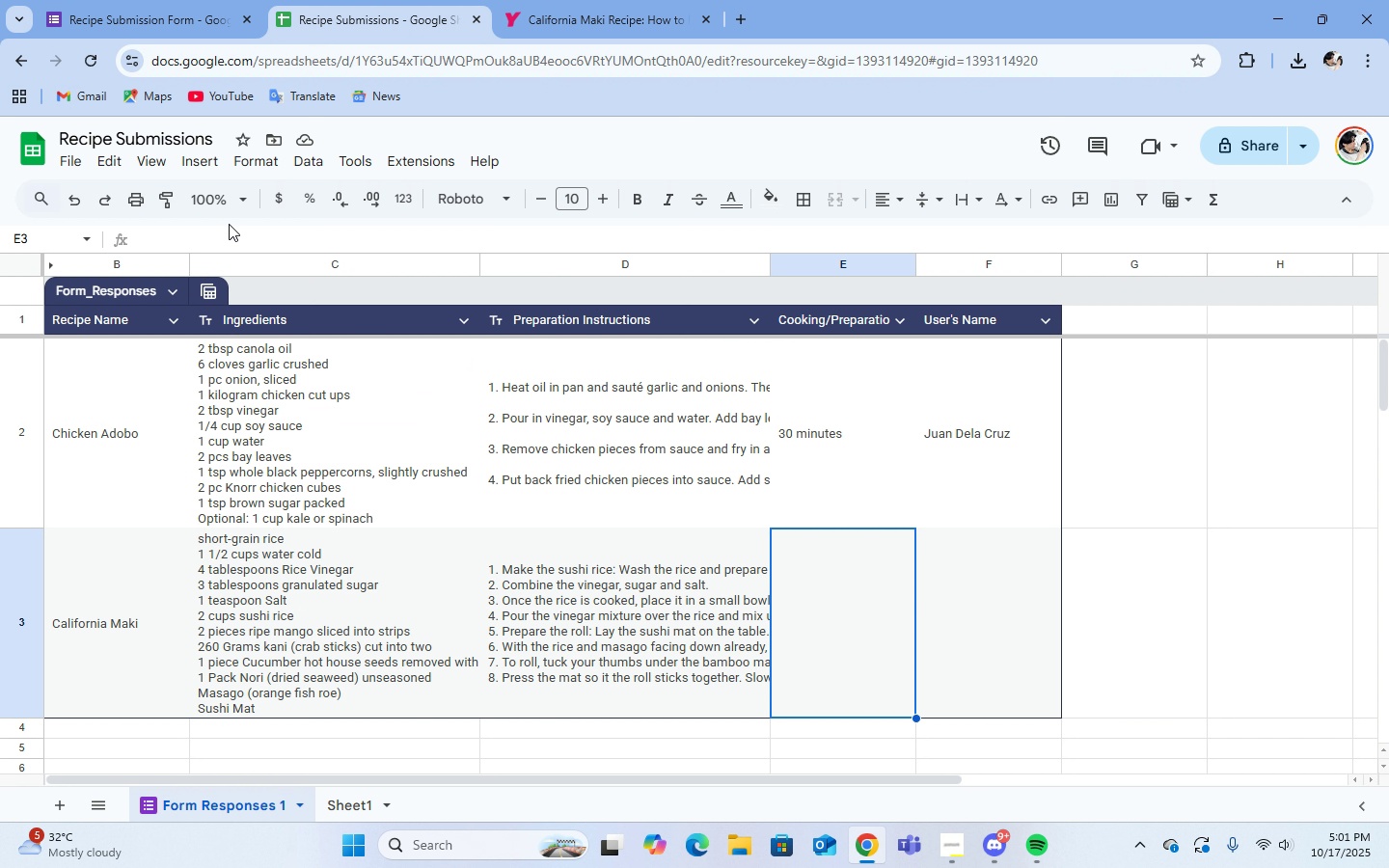 
left_click([228, 232])
 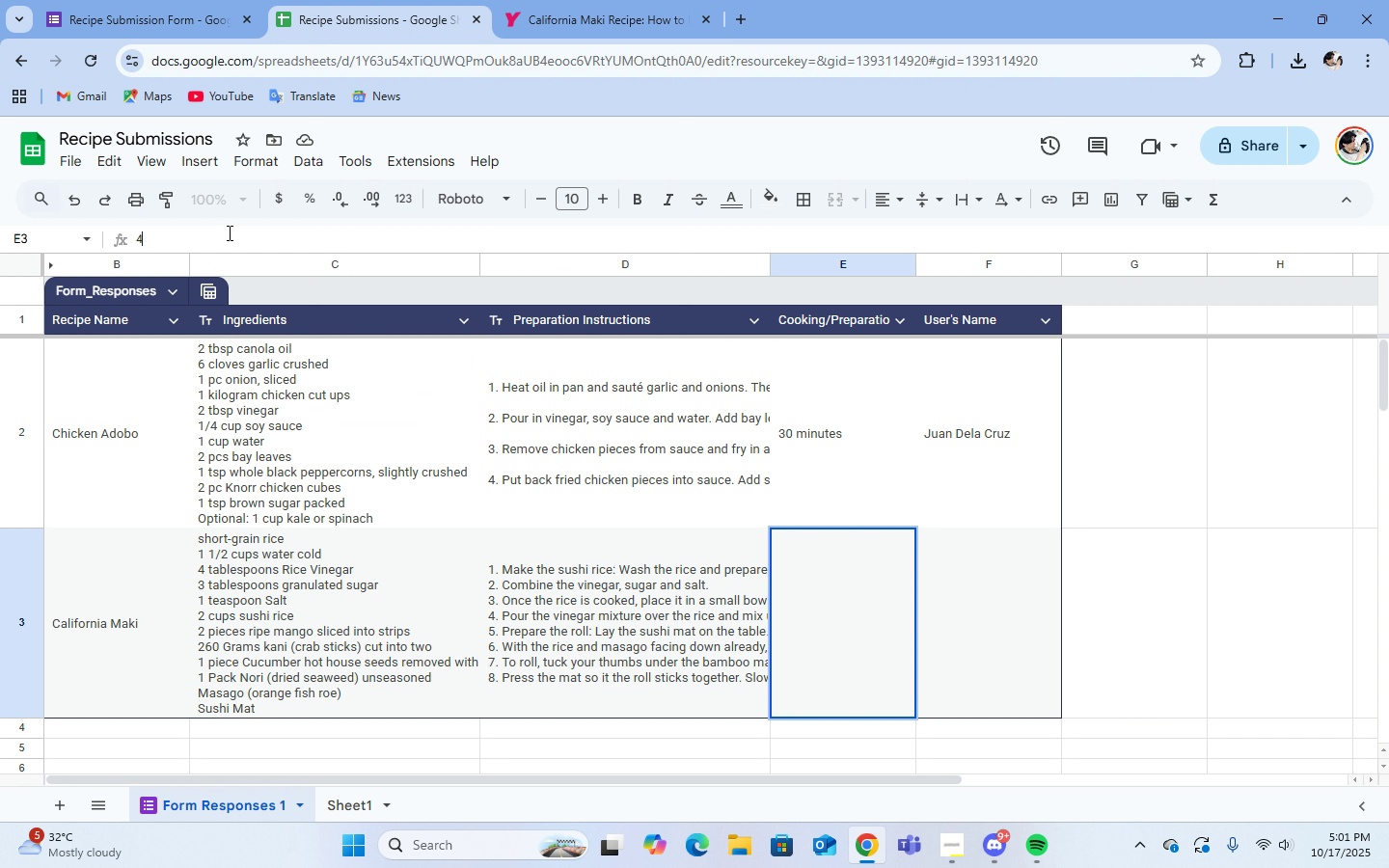 
type(45 minutes )
 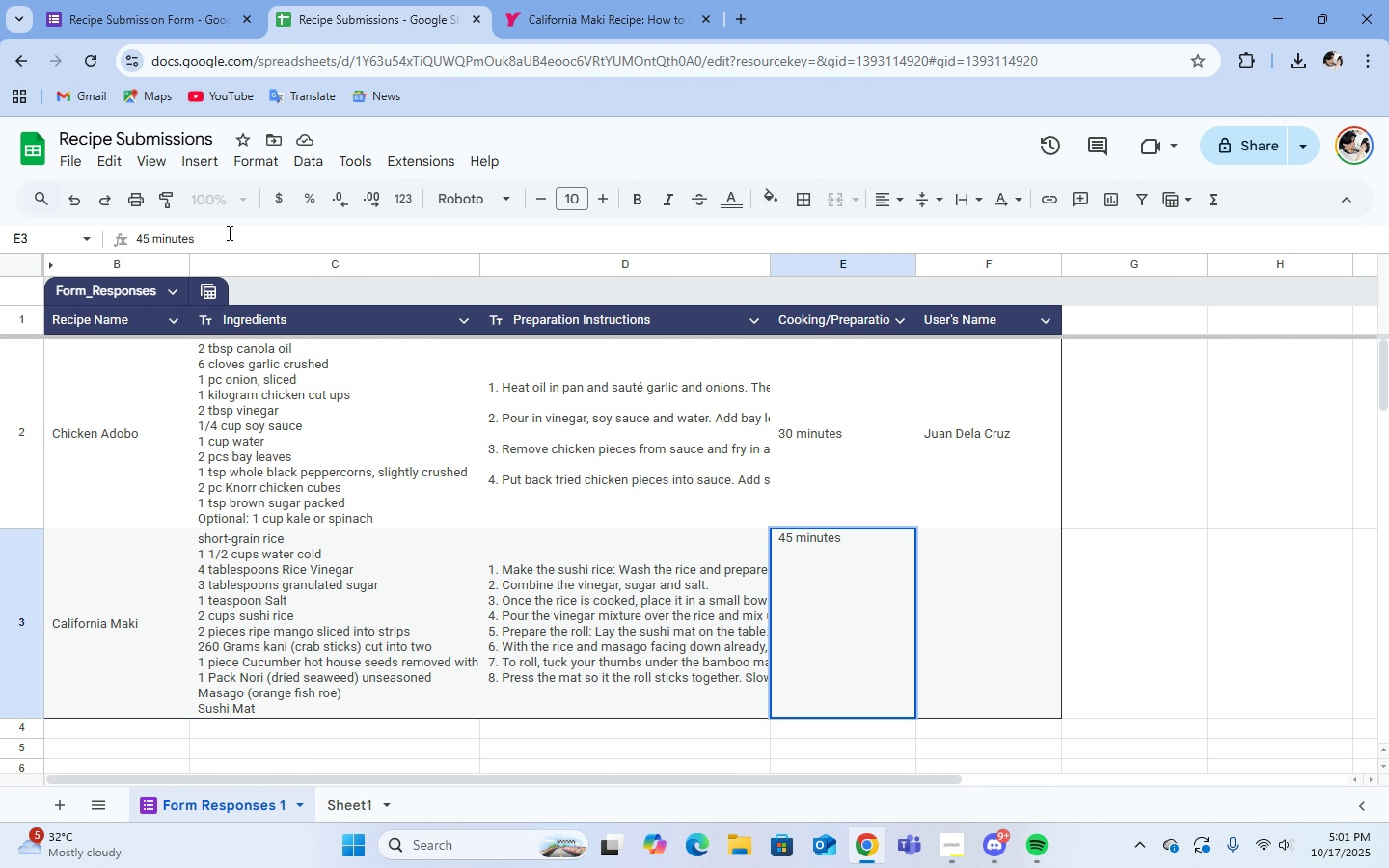 
key(Enter)
 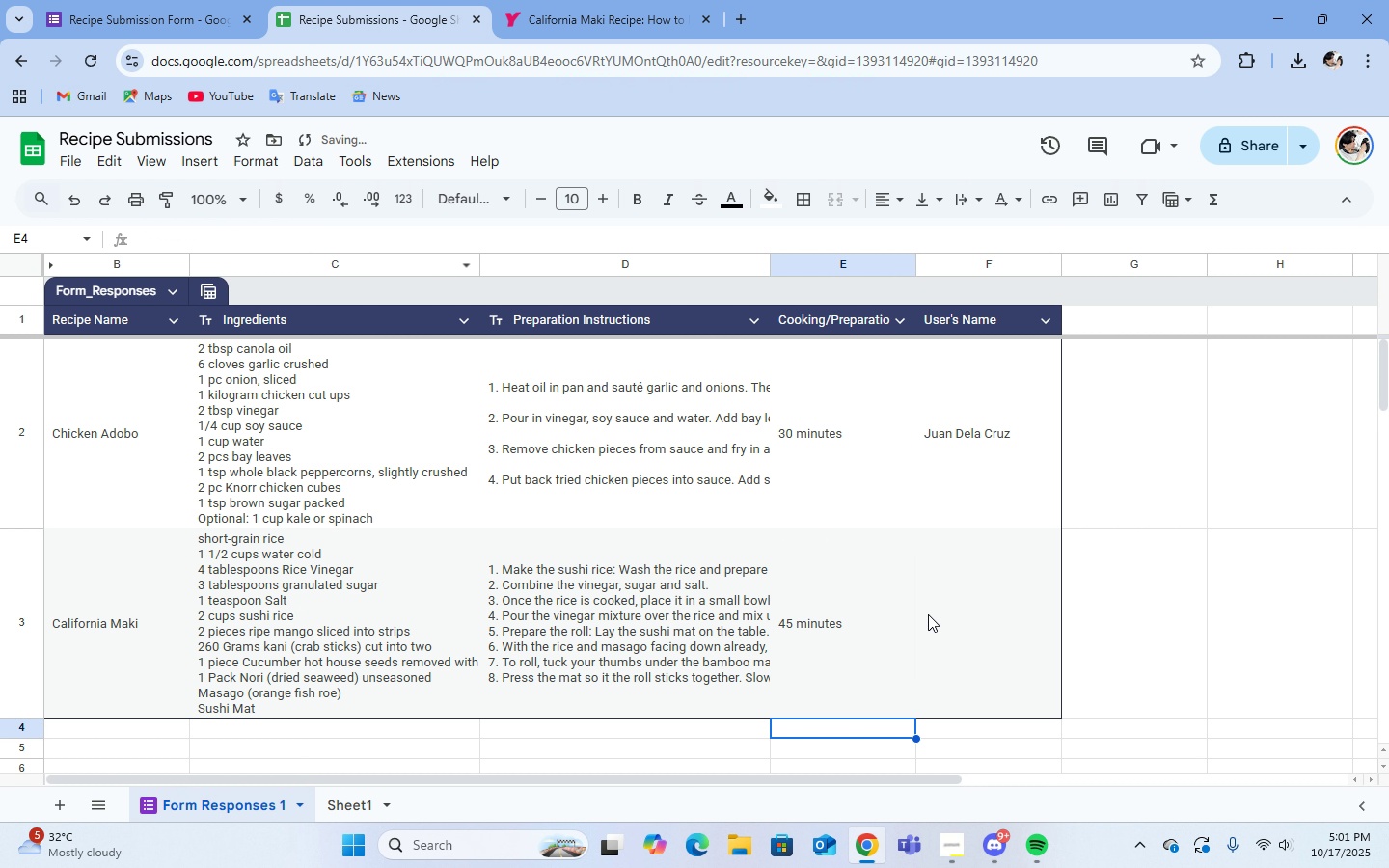 
left_click([955, 612])
 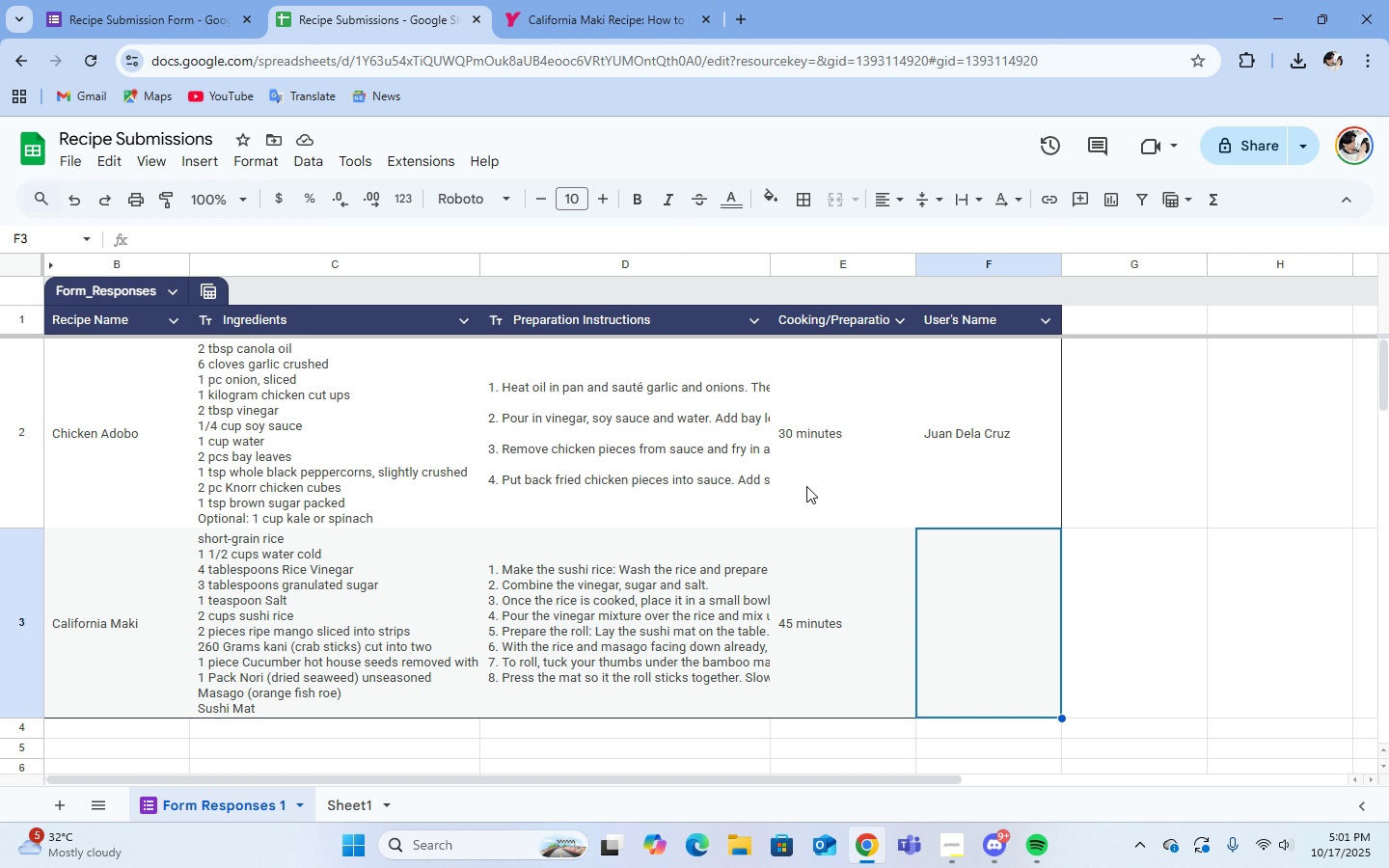 
wait(22.62)
 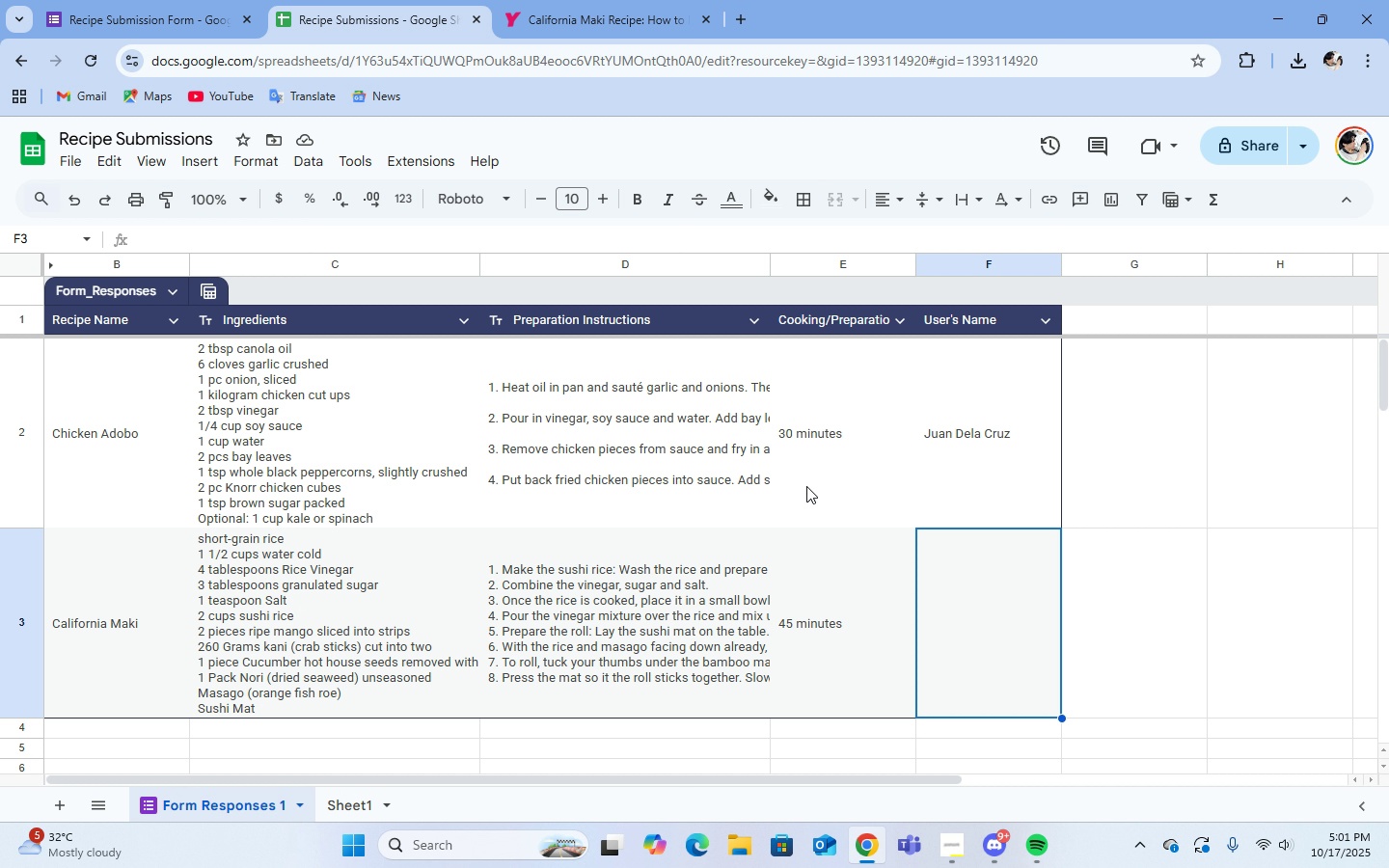 
left_click([288, 248])
 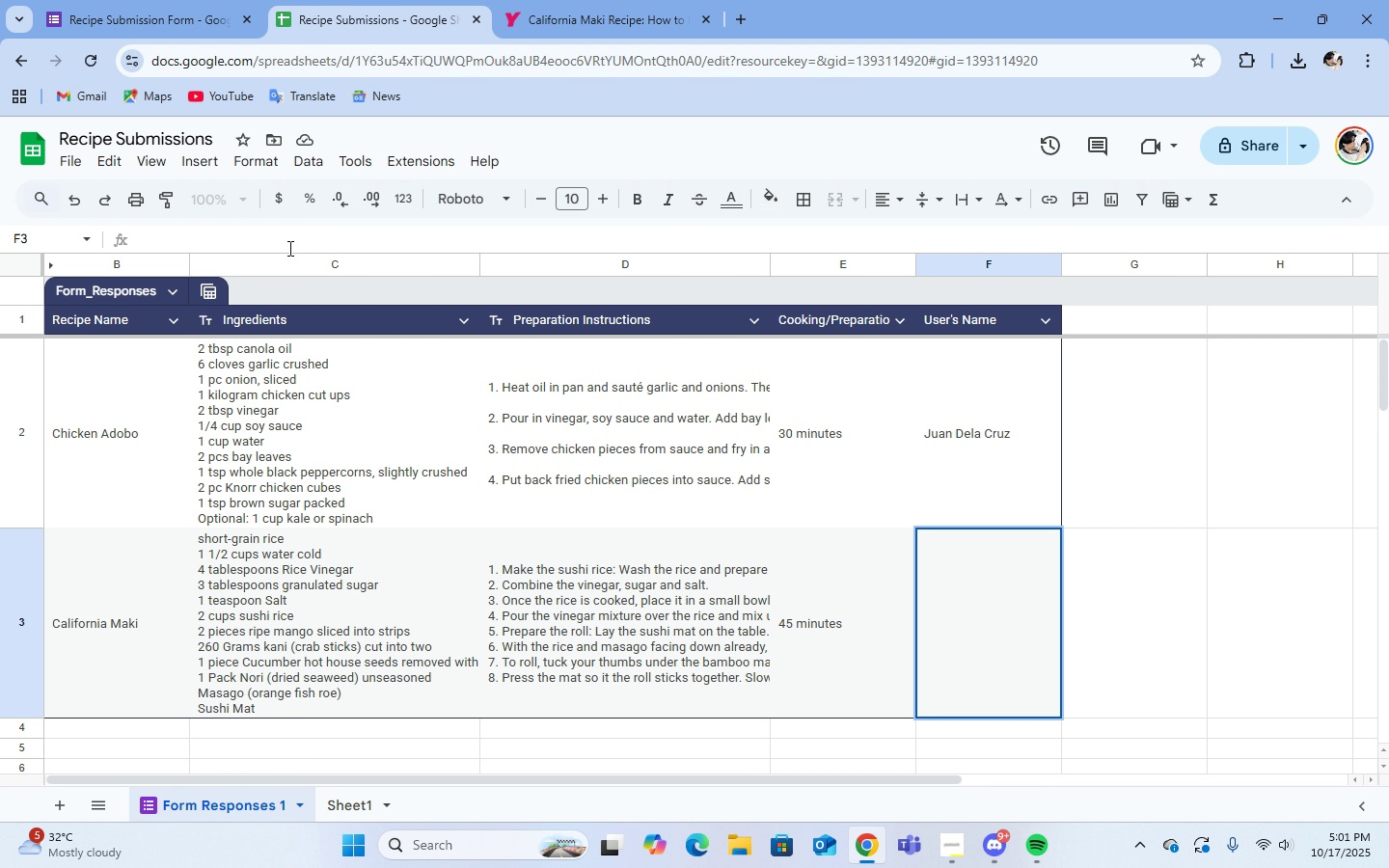 
type(Ken Sato)
 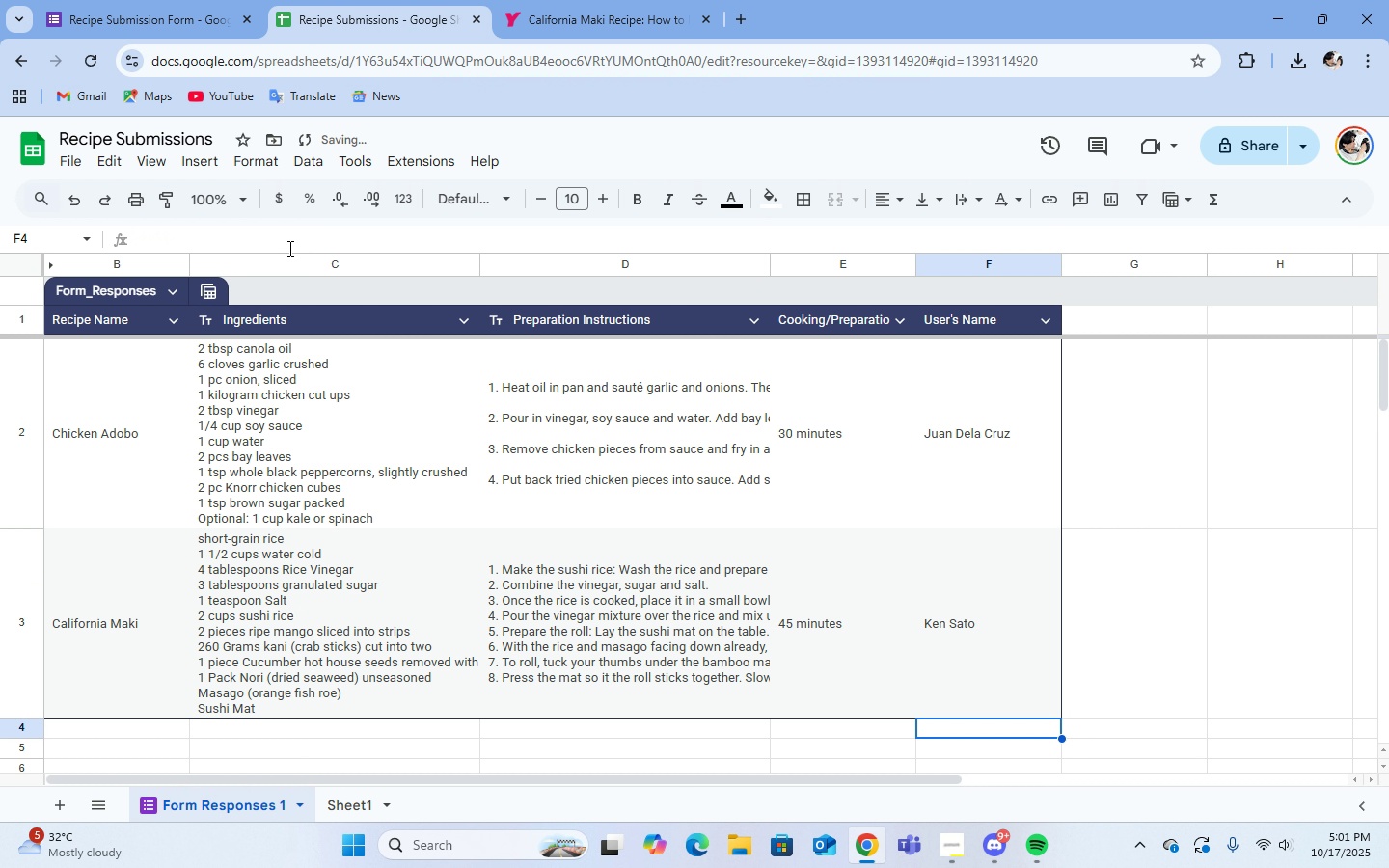 
key(Enter)
 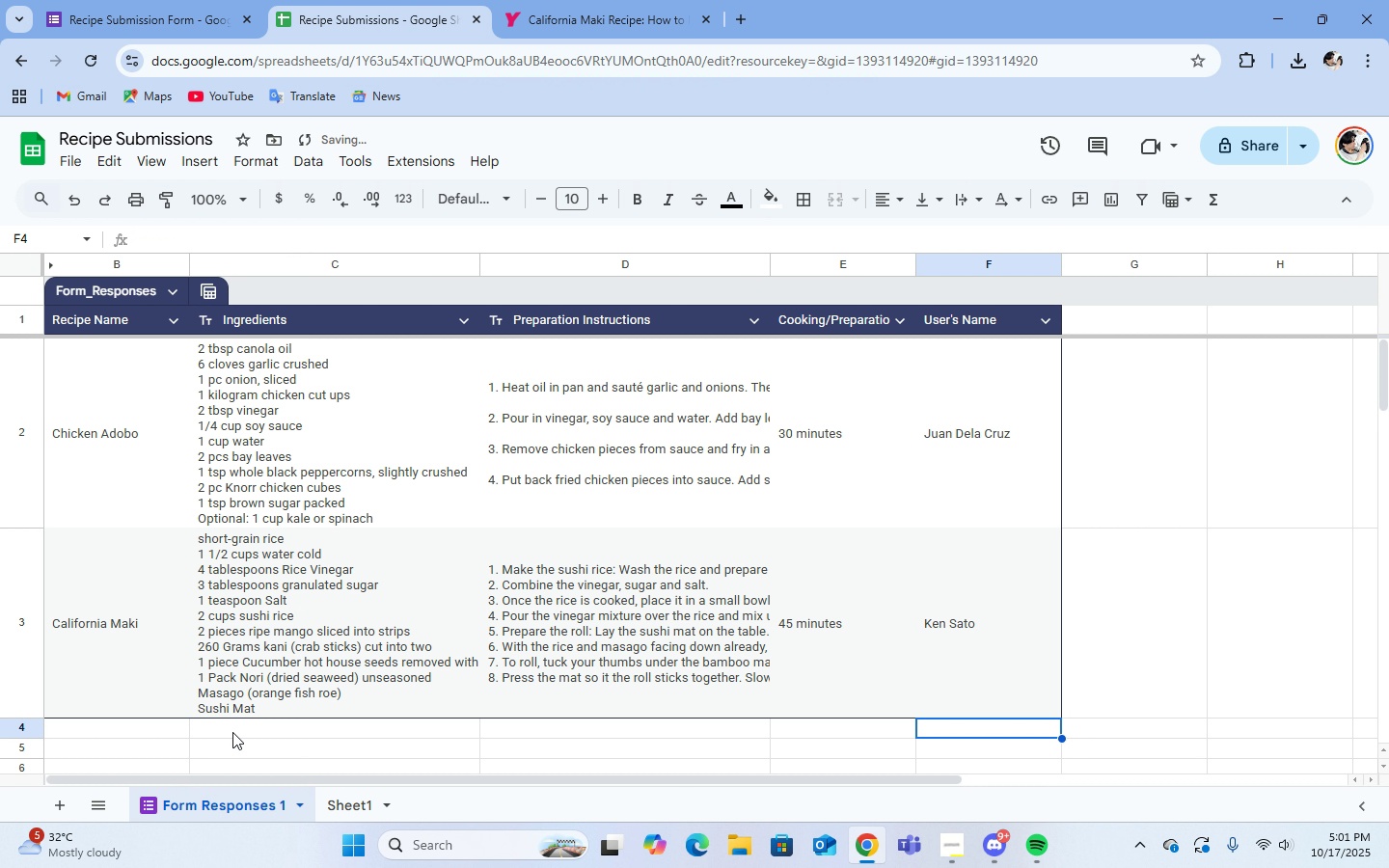 
scroll: coordinate [654, 665], scroll_direction: down, amount: 2.0
 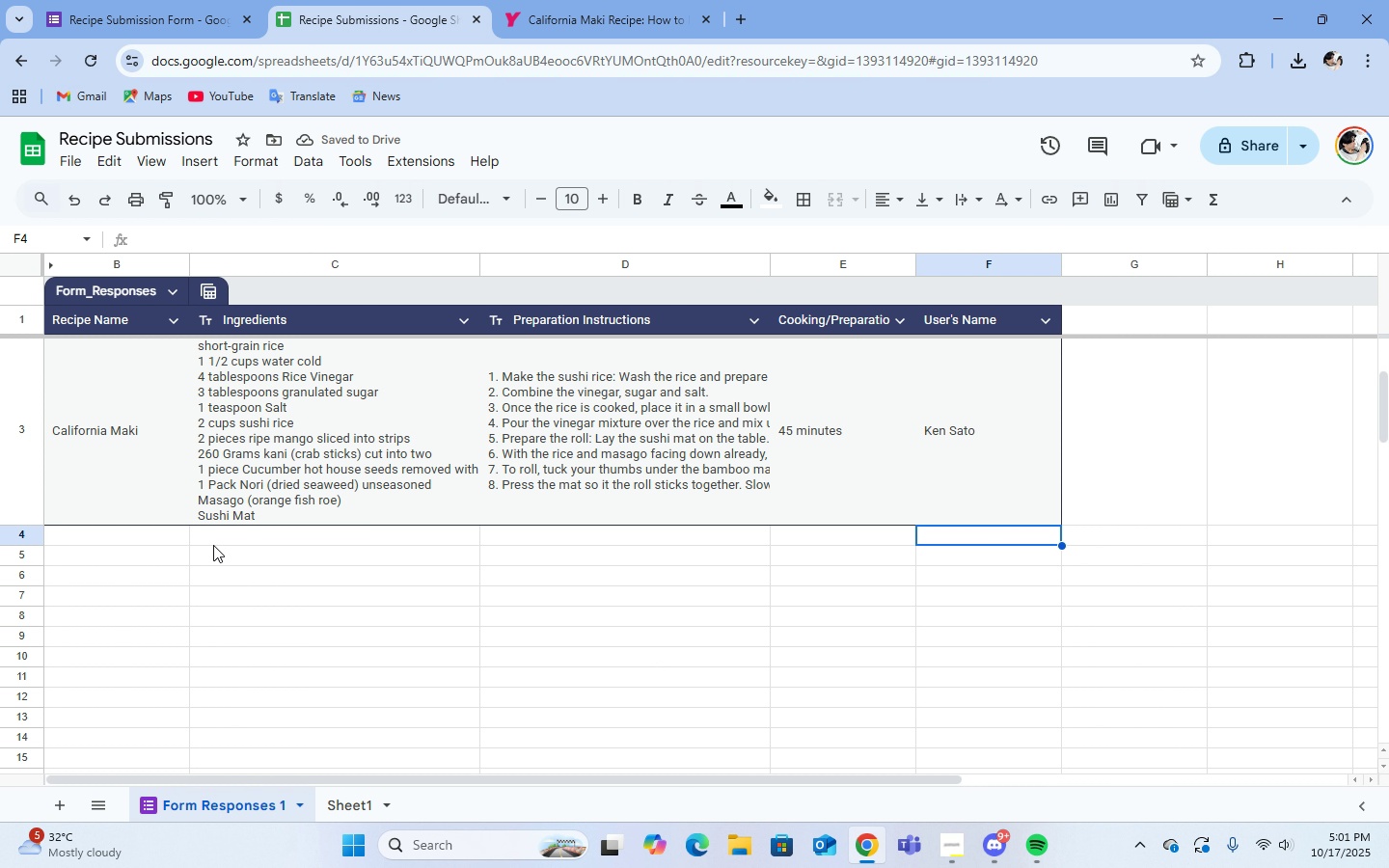 
left_click([213, 545])
 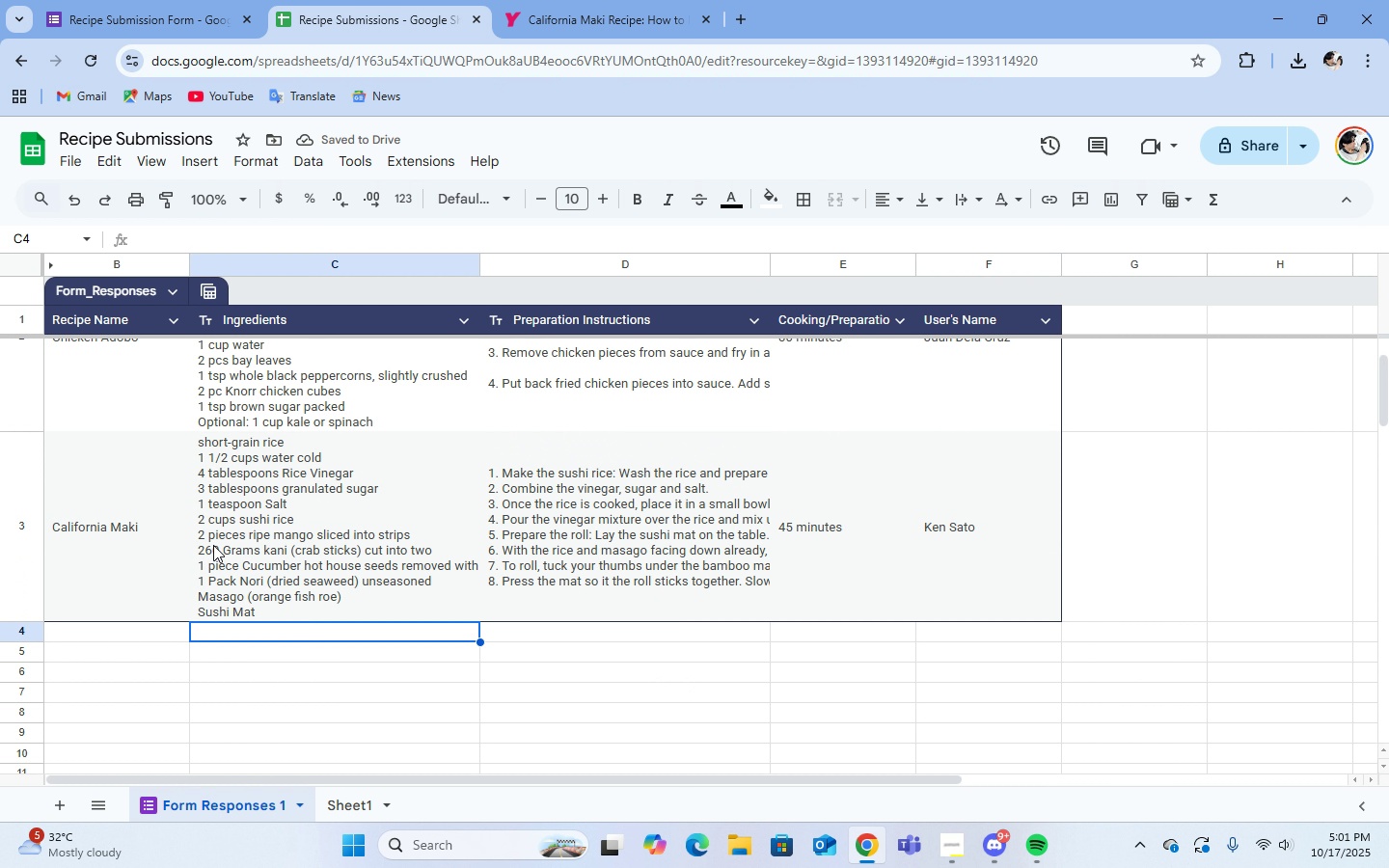 
scroll: coordinate [213, 545], scroll_direction: up, amount: 2.0
 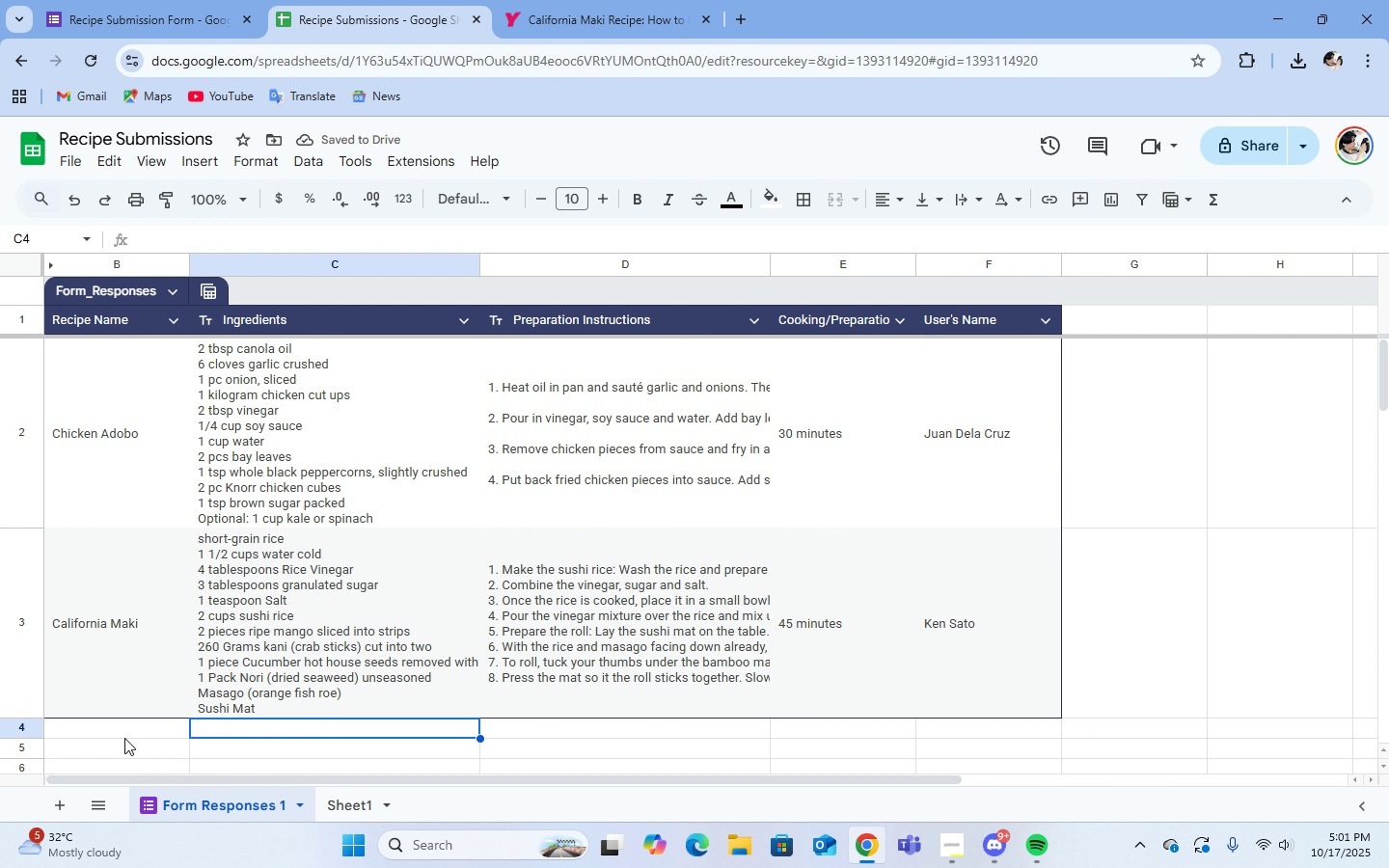 
left_click([123, 733])
 